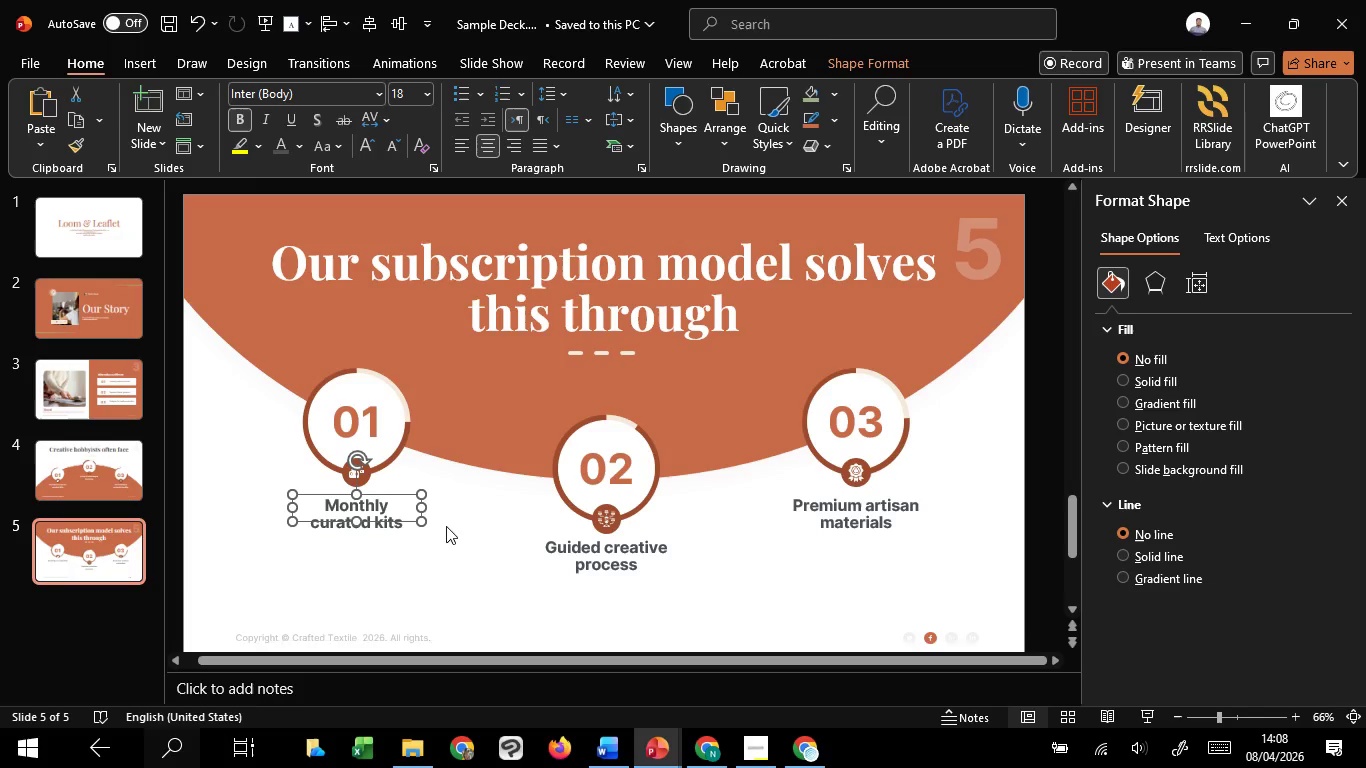 
key(Control+Shift+ShiftLeft)
 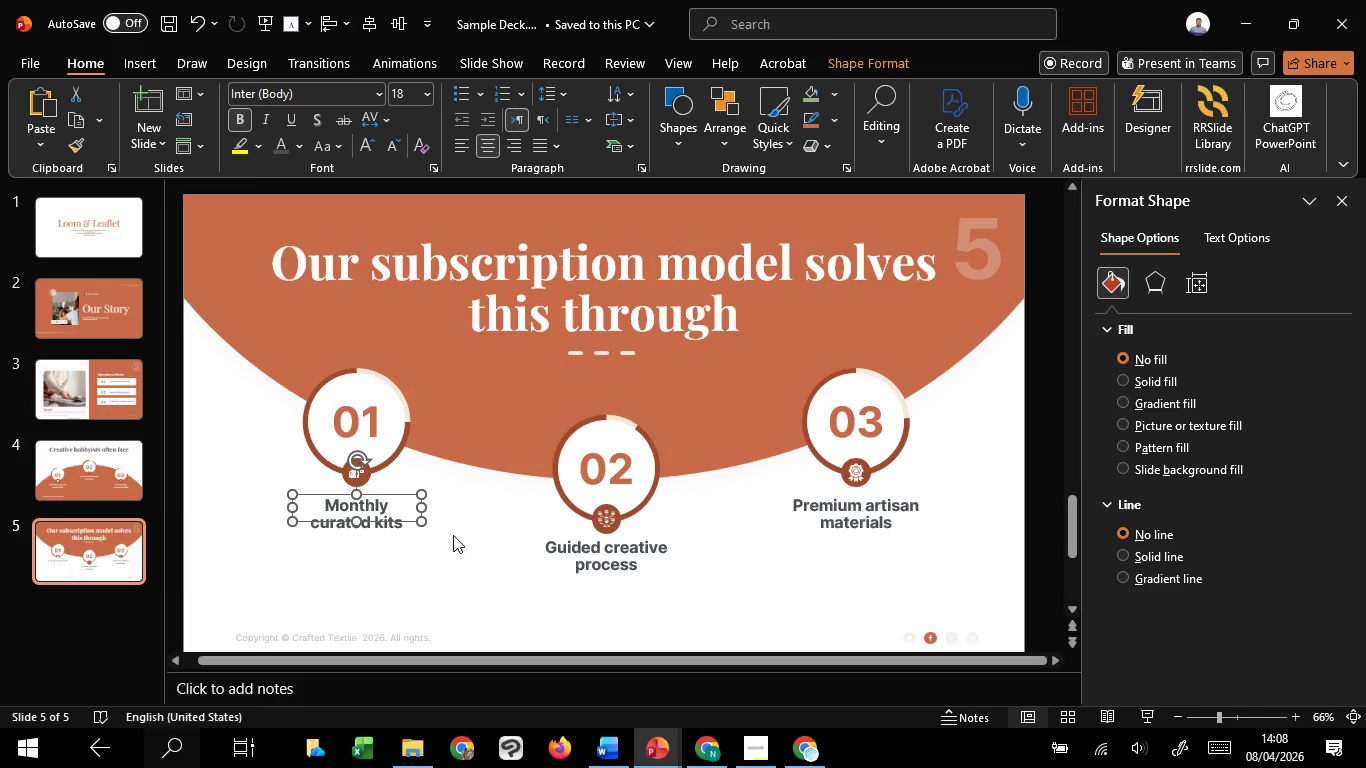 
key(Control+Shift+ShiftLeft)
 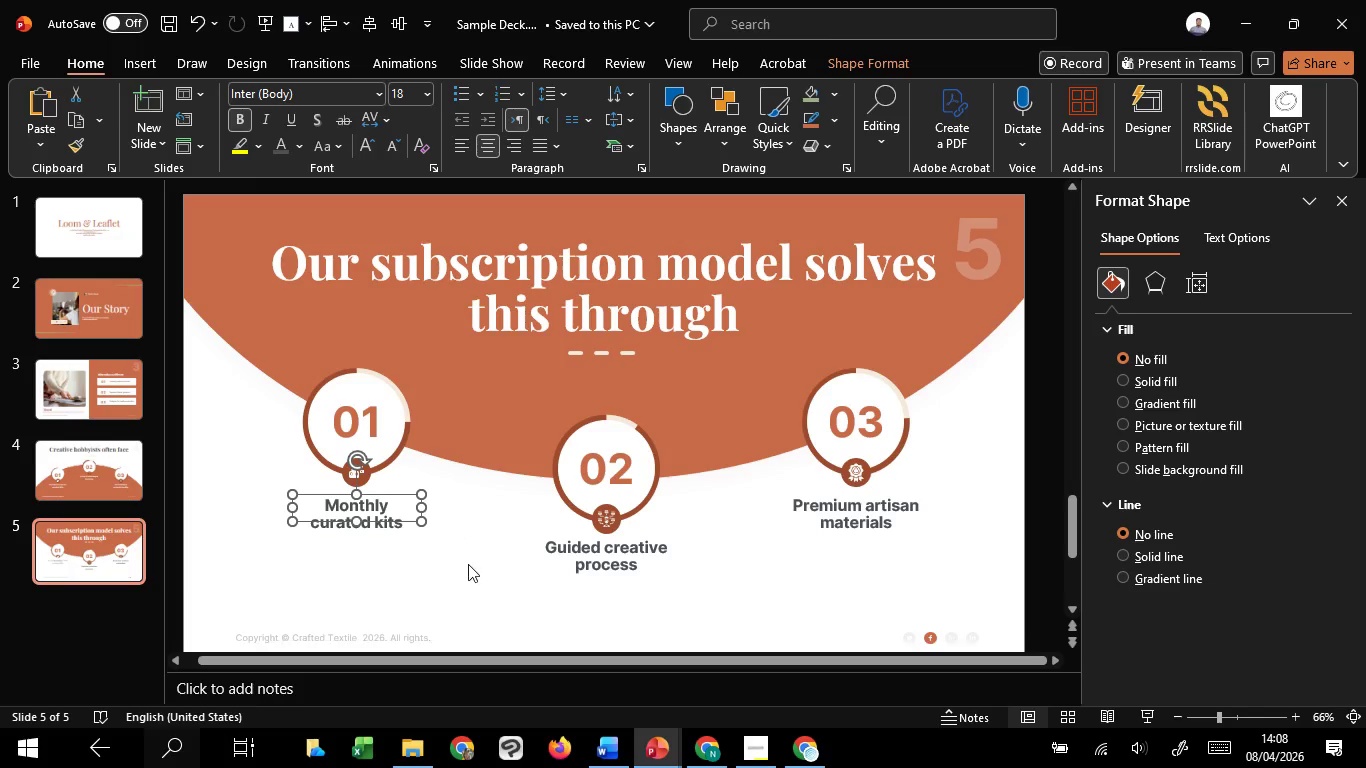 
key(Control+Shift+ShiftLeft)
 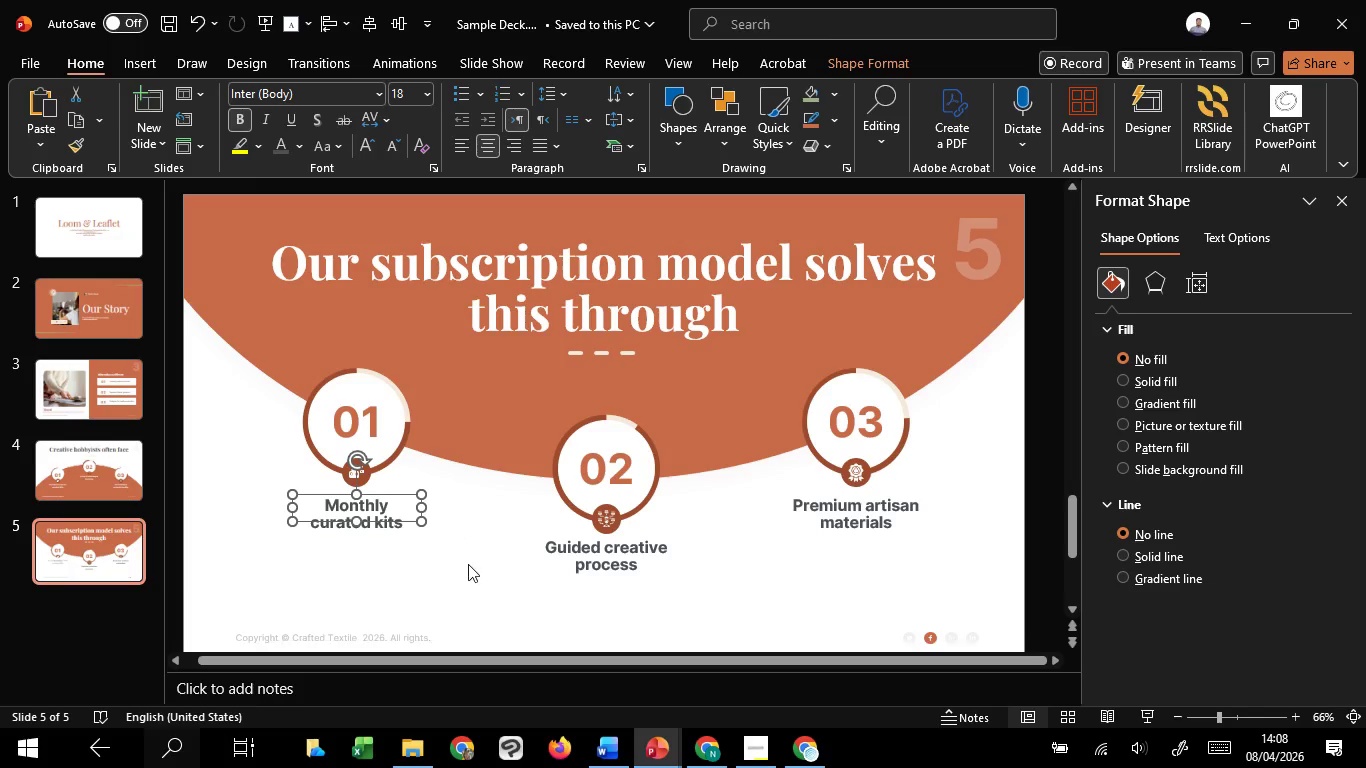 
key(Control+Shift+ShiftLeft)
 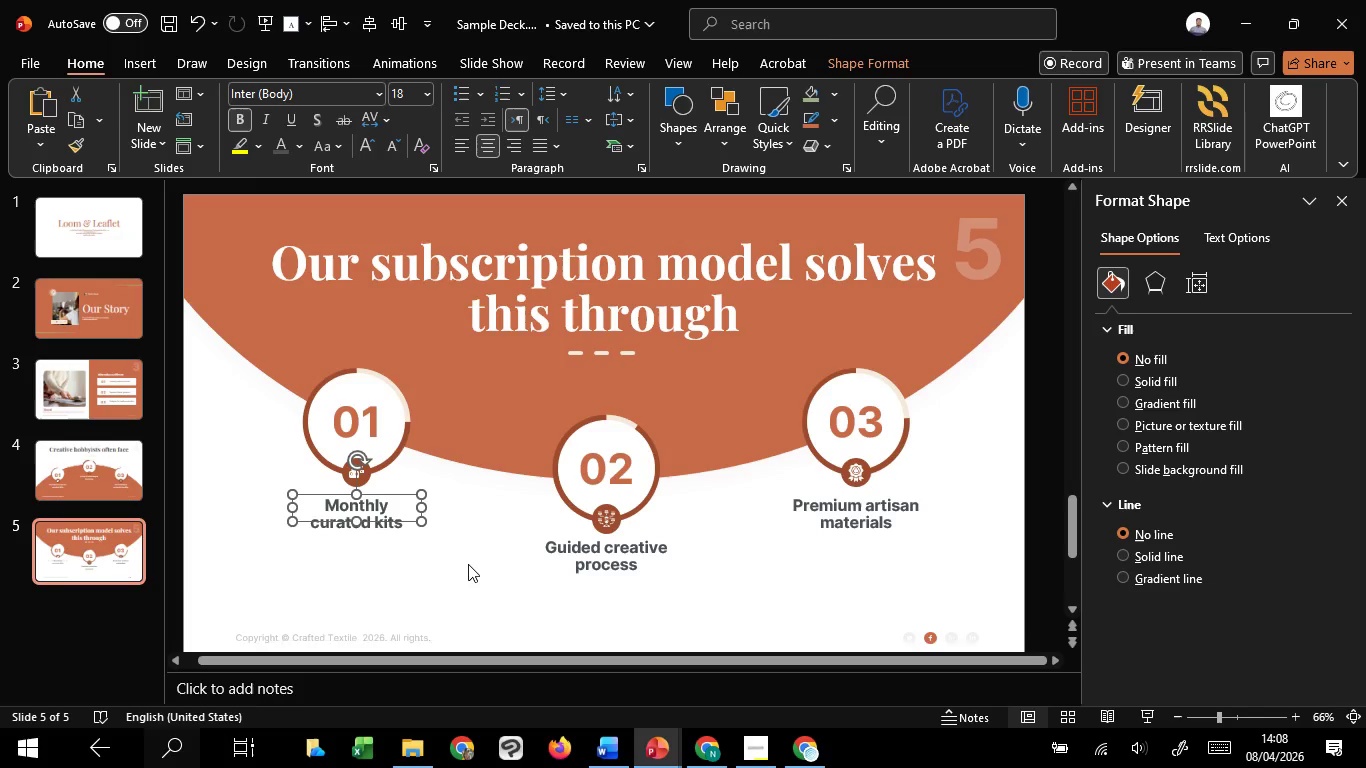 
key(Control+Shift+ShiftLeft)
 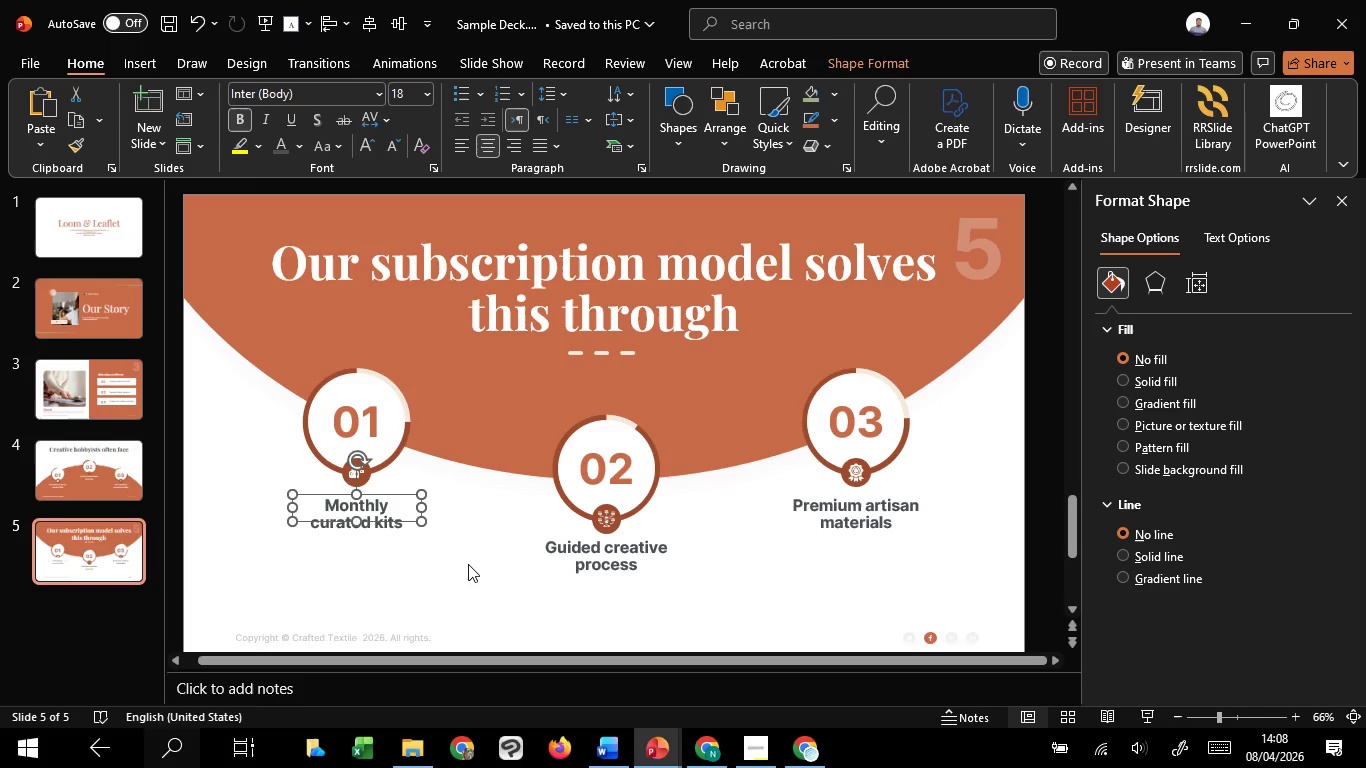 
key(Control+Shift+ShiftLeft)
 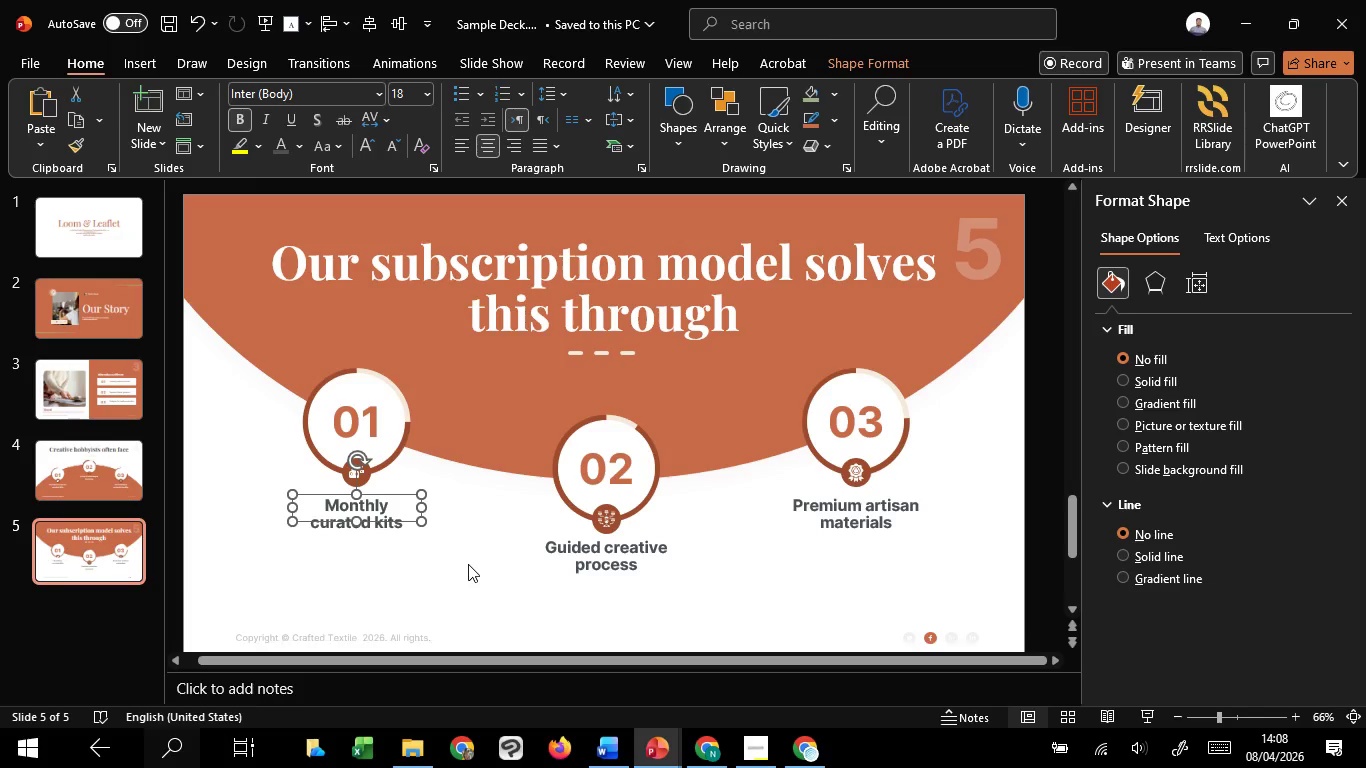 
key(Control+Shift+ShiftLeft)
 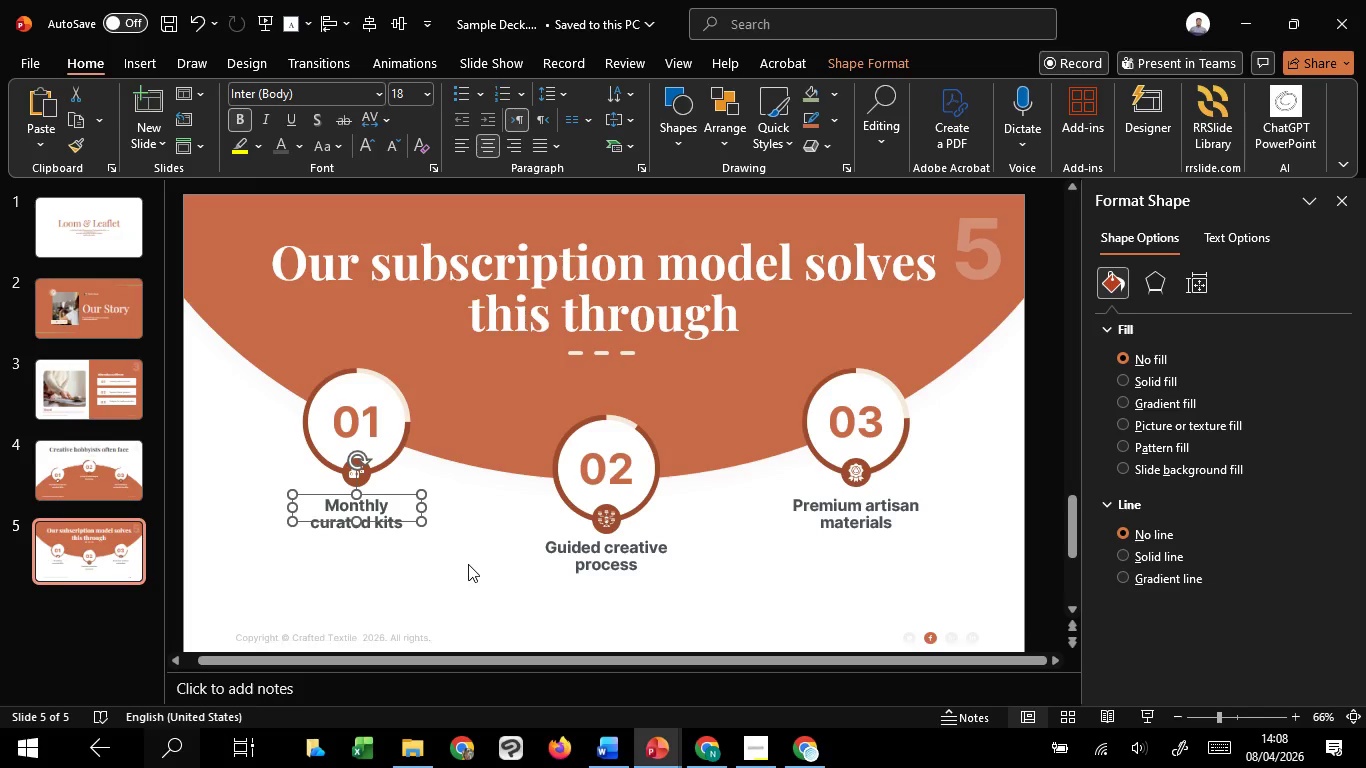 
left_click([468, 564])
 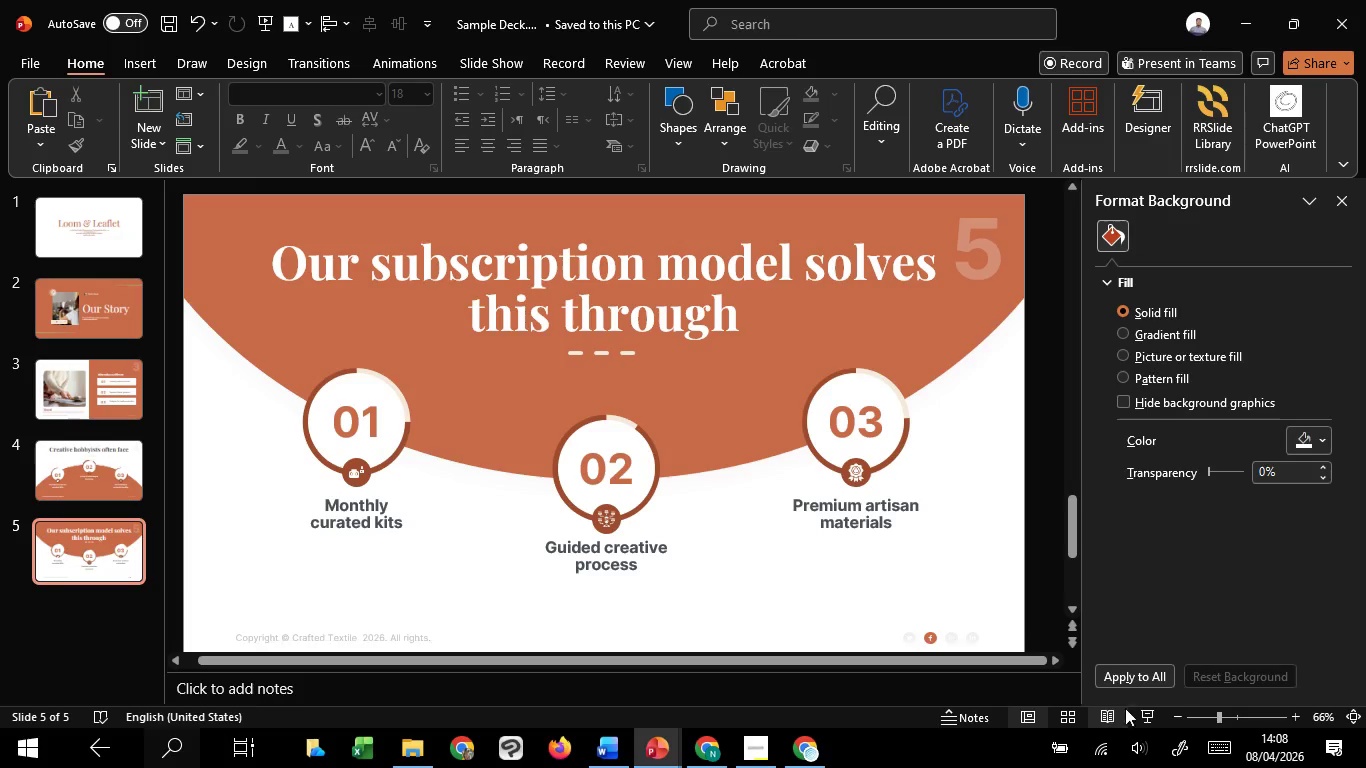 
left_click([1148, 708])
 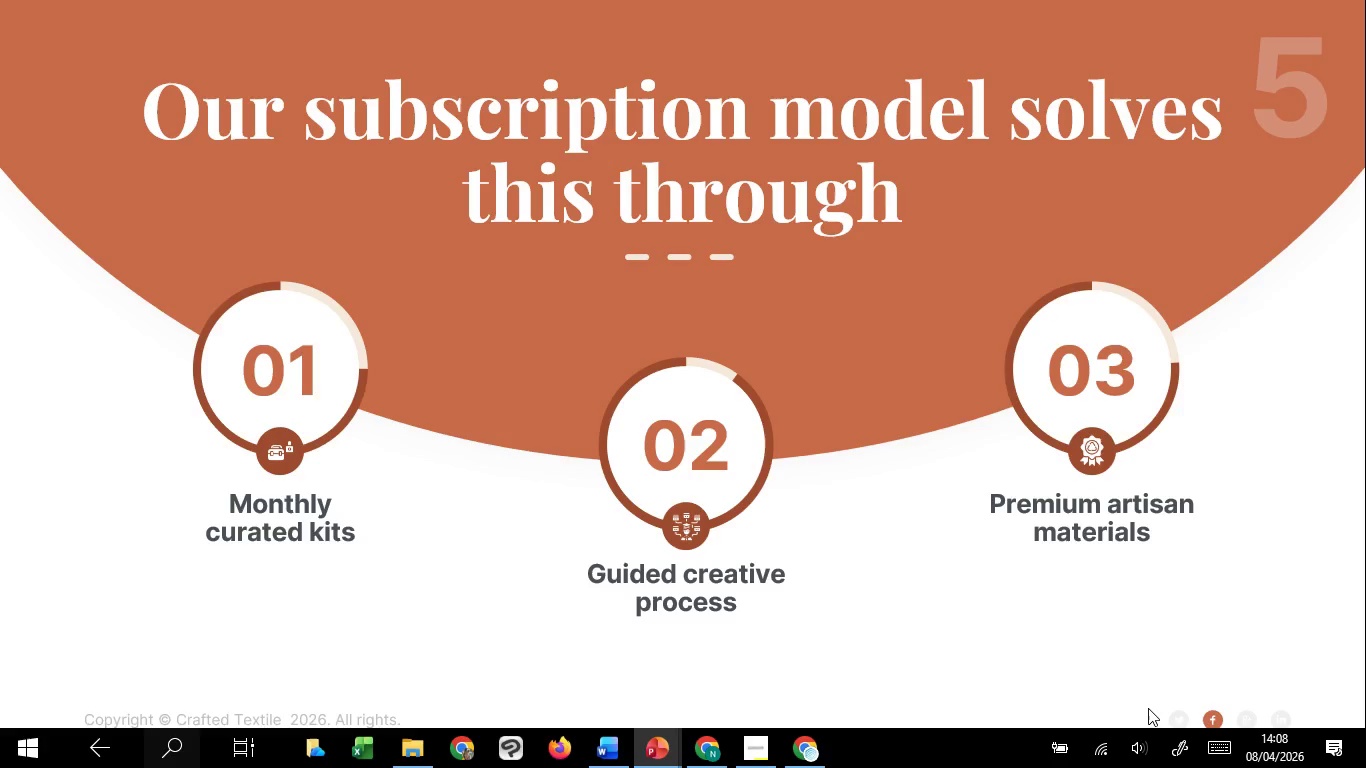 
wait(21.22)
 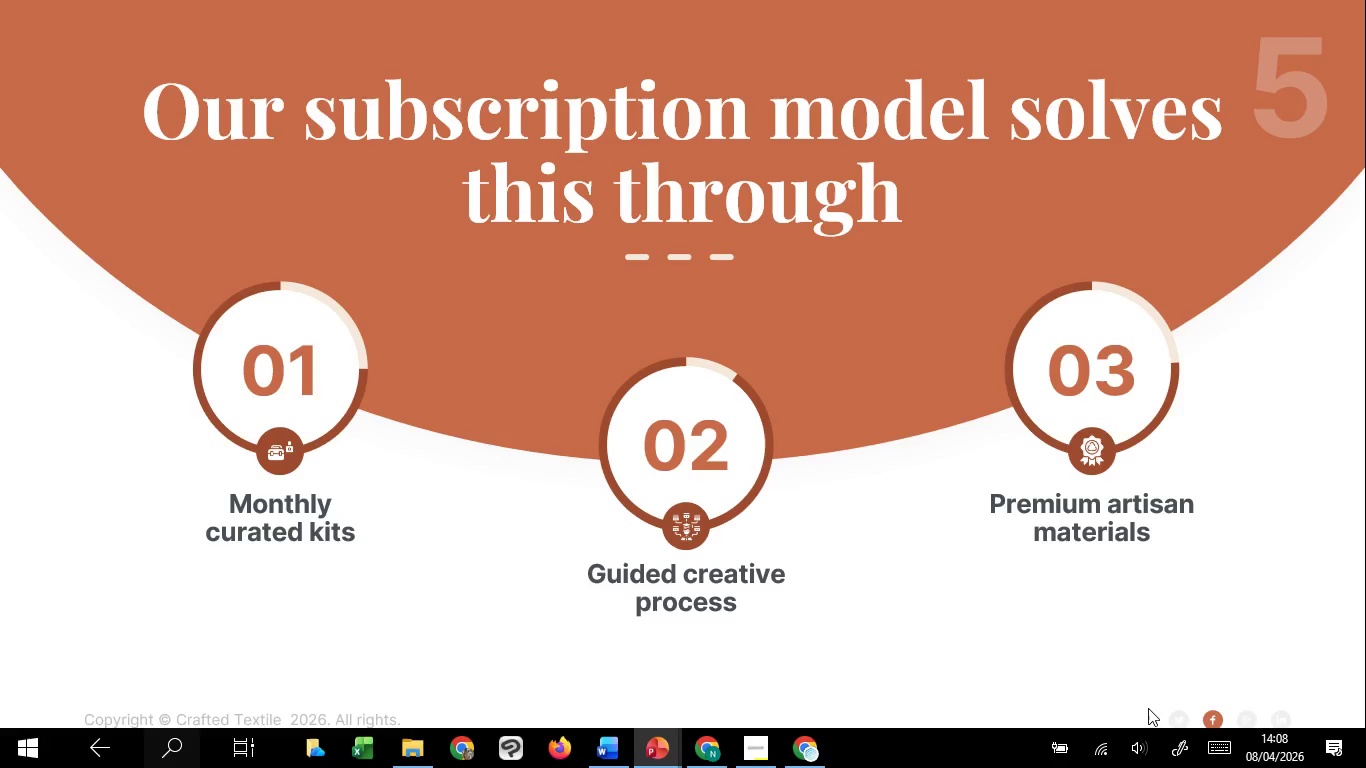 
key(Escape)
 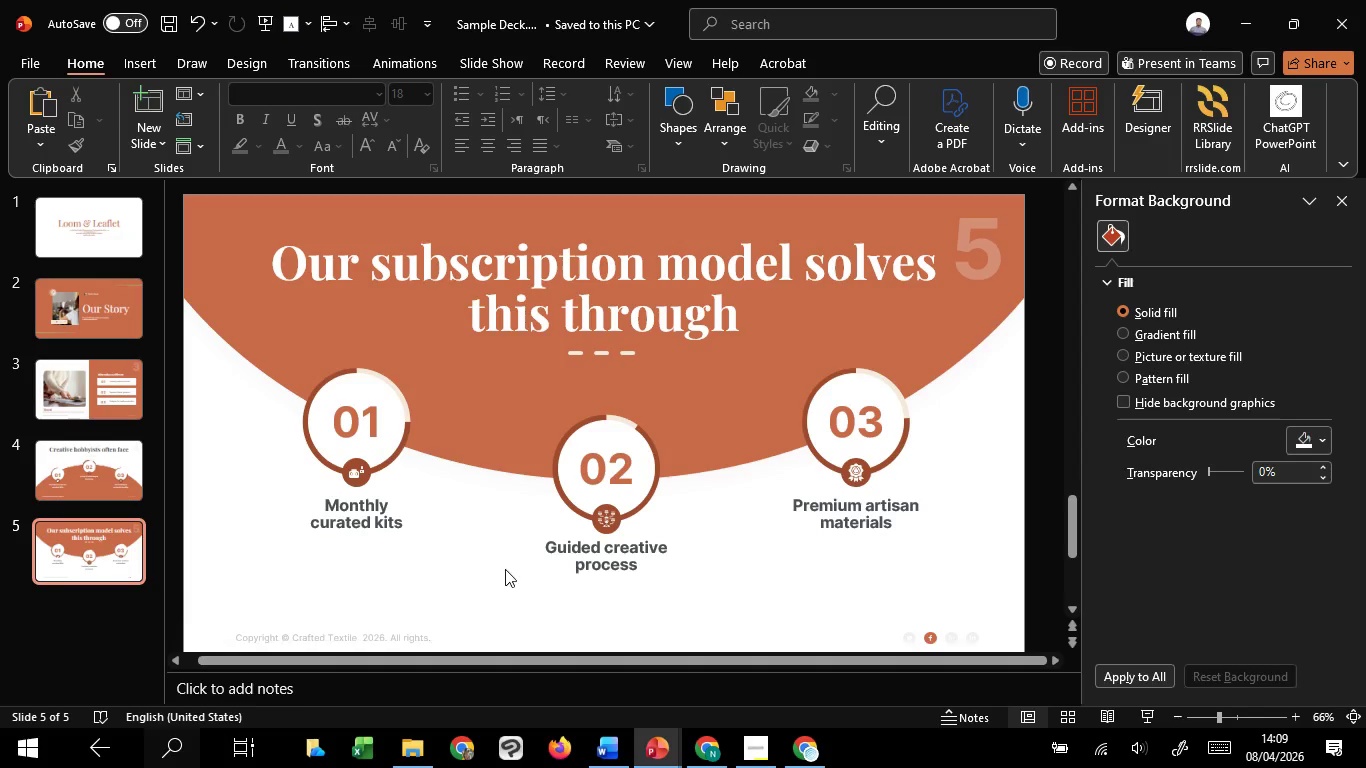 
left_click_drag(start_coordinate=[511, 572], to_coordinate=[728, 384])
 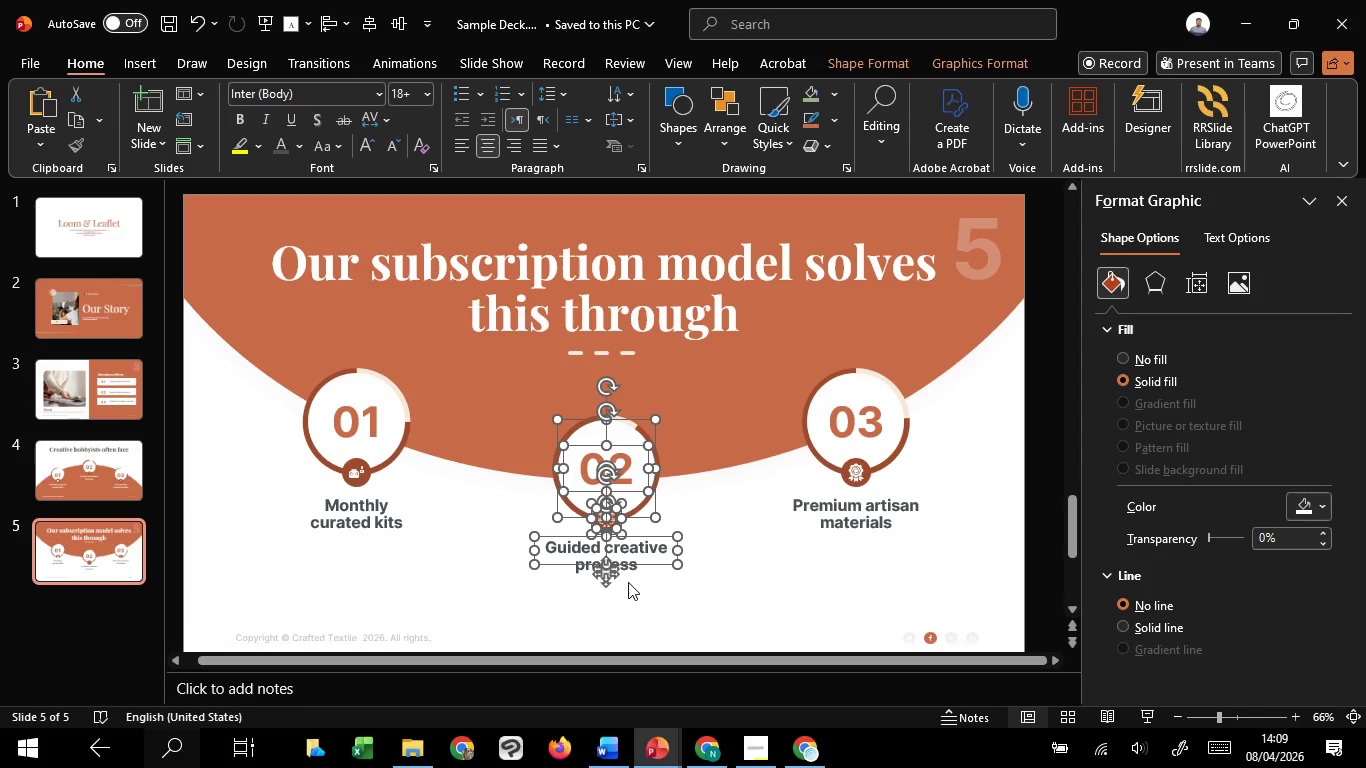 
hold_key(key=ShiftLeft, duration=1.51)
left_click_drag(start_coordinate=[649, 566], to_coordinate=[648, 571])
 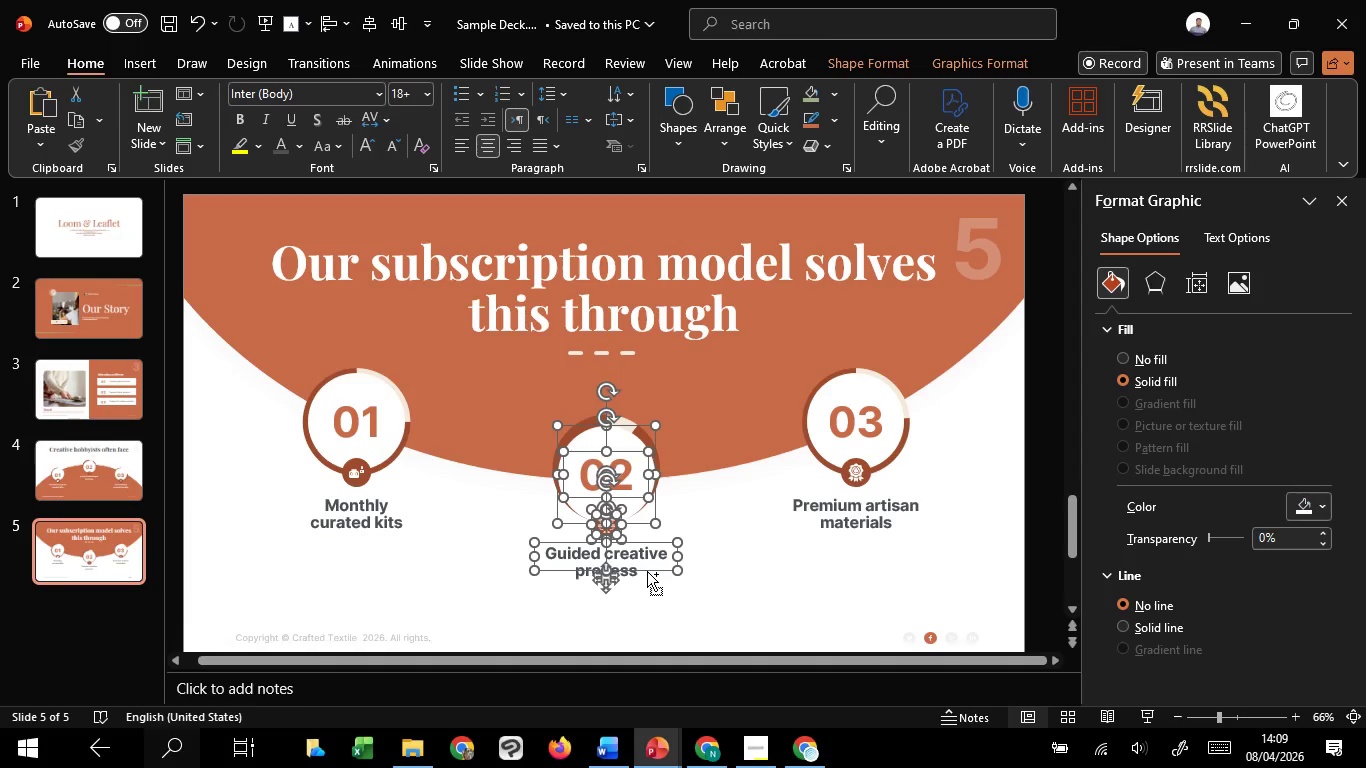 
key(Shift+ShiftLeft)
 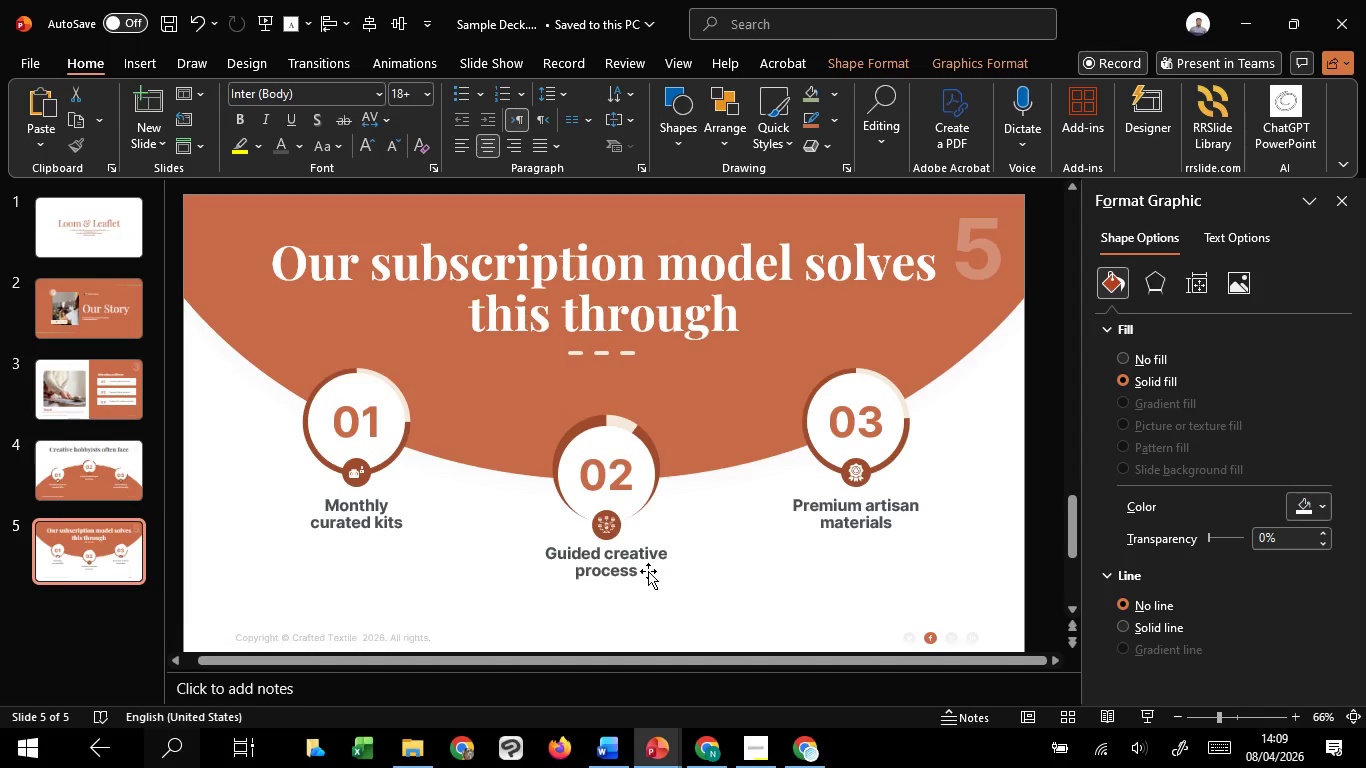 
key(Shift+ShiftLeft)
 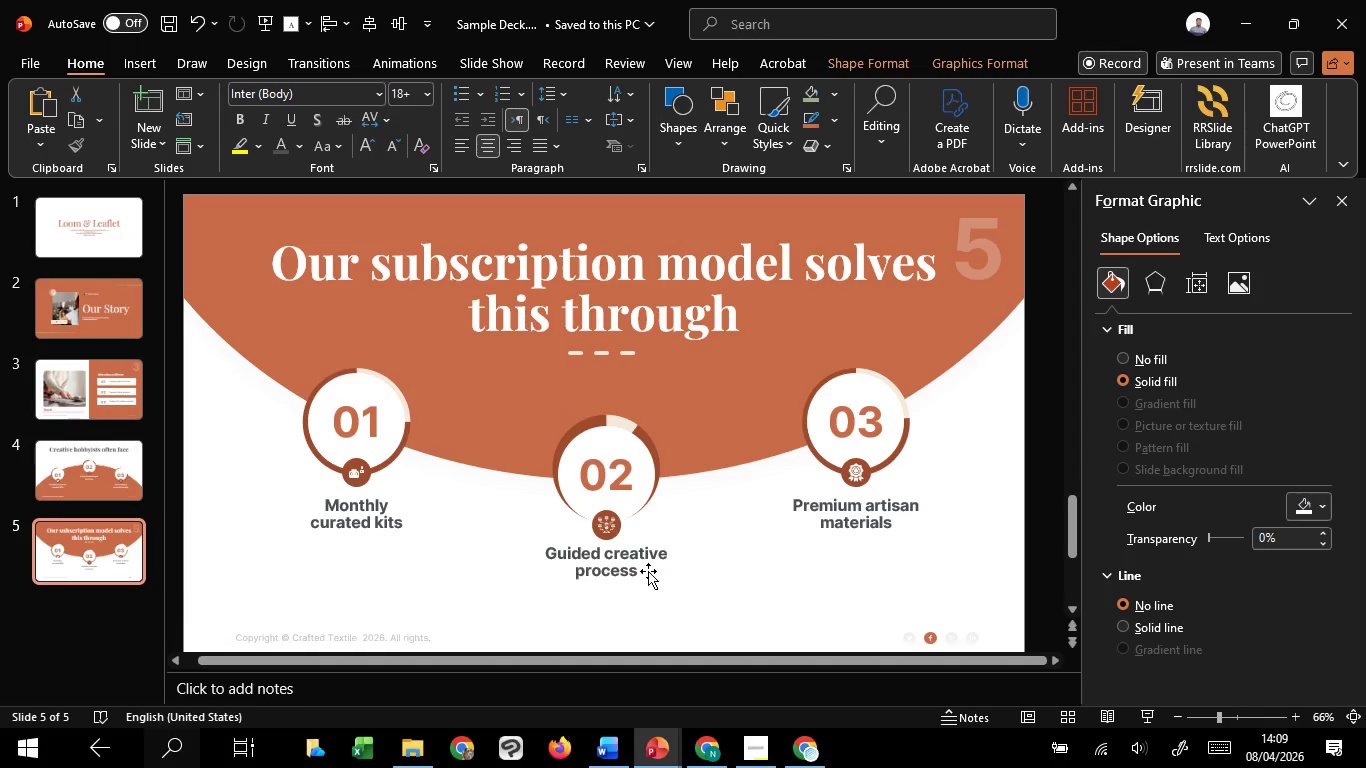 
key(Shift+ShiftLeft)
 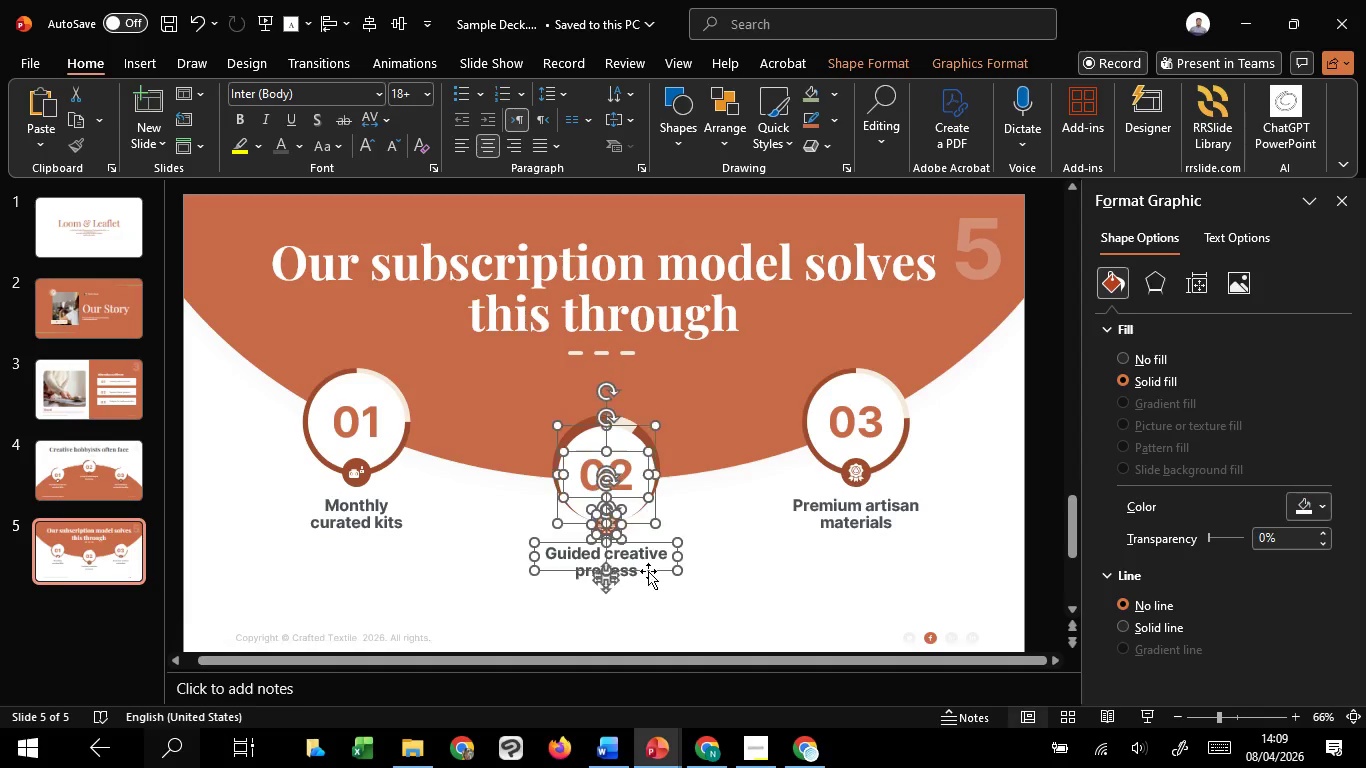 
key(Shift+ShiftLeft)
 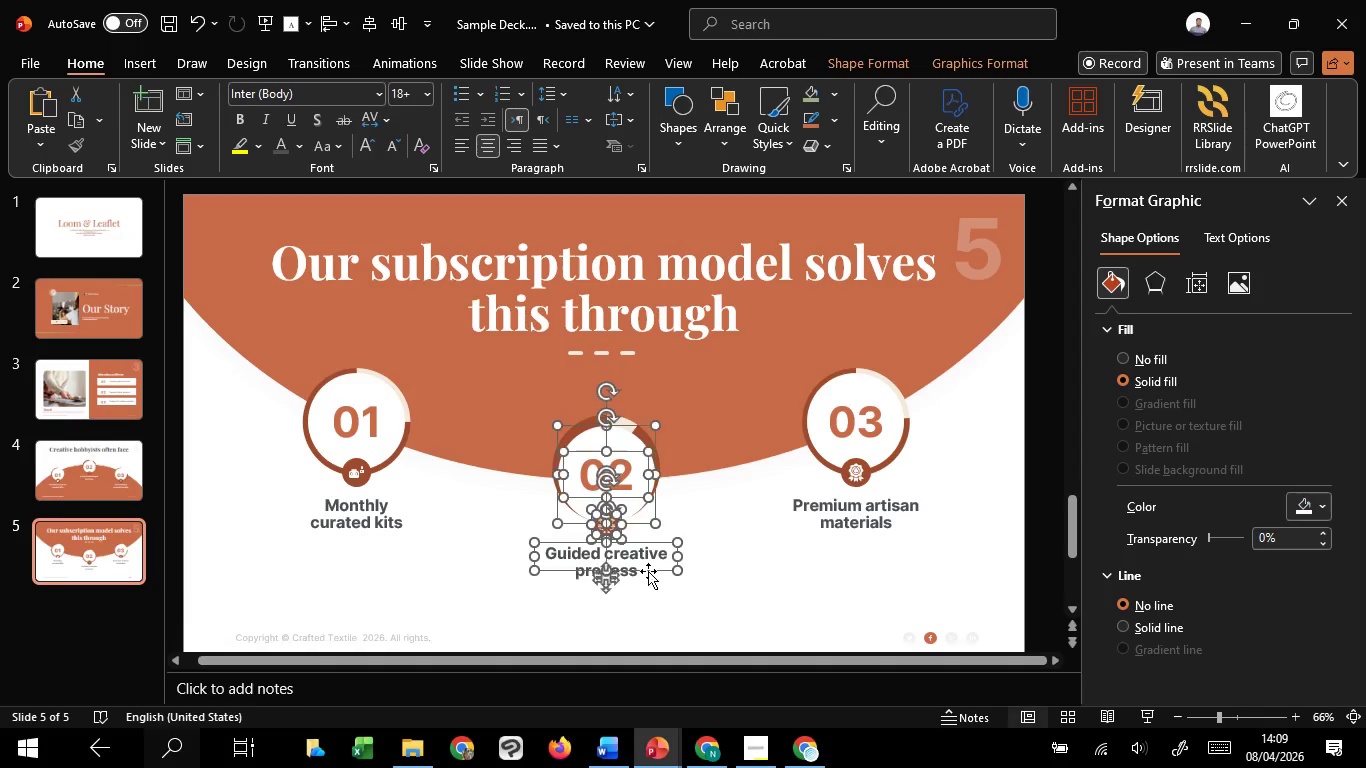 
key(Shift+ShiftLeft)
 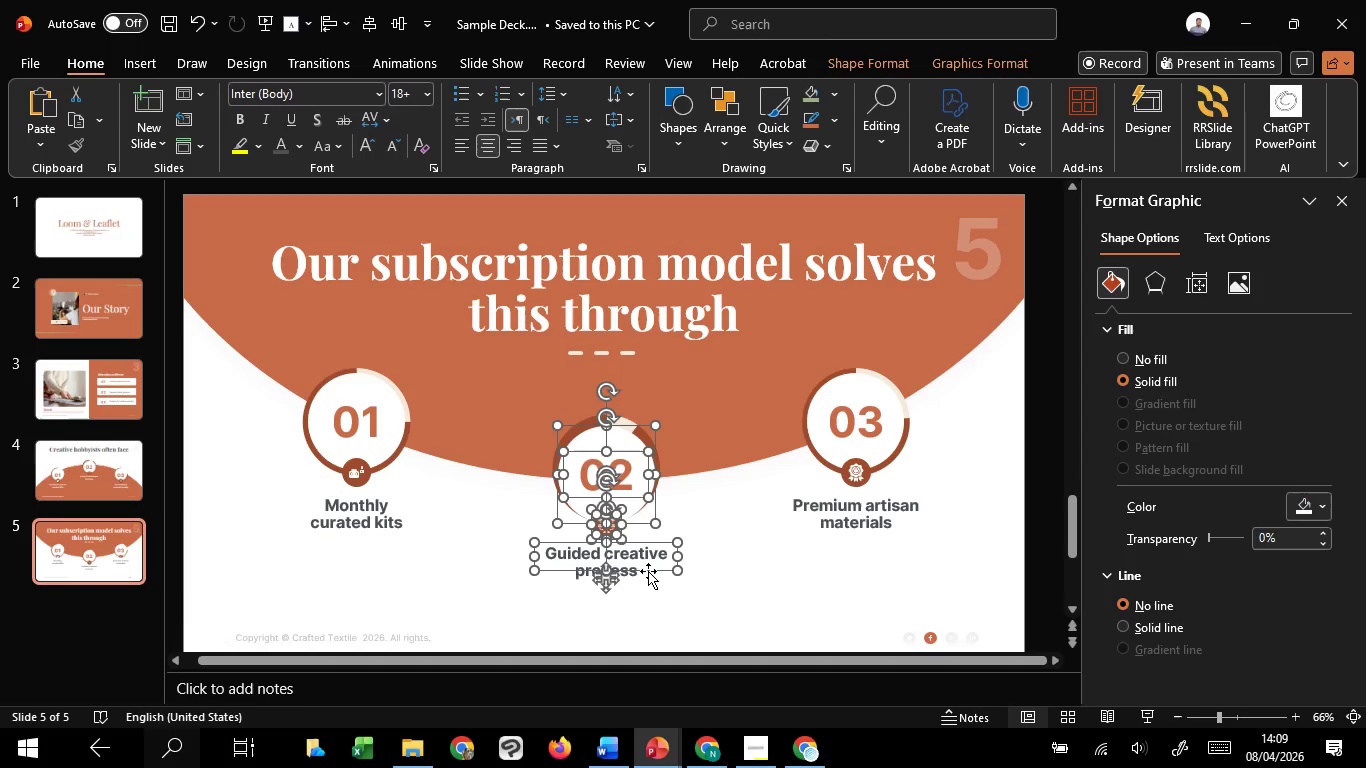 
key(Shift+ShiftLeft)
 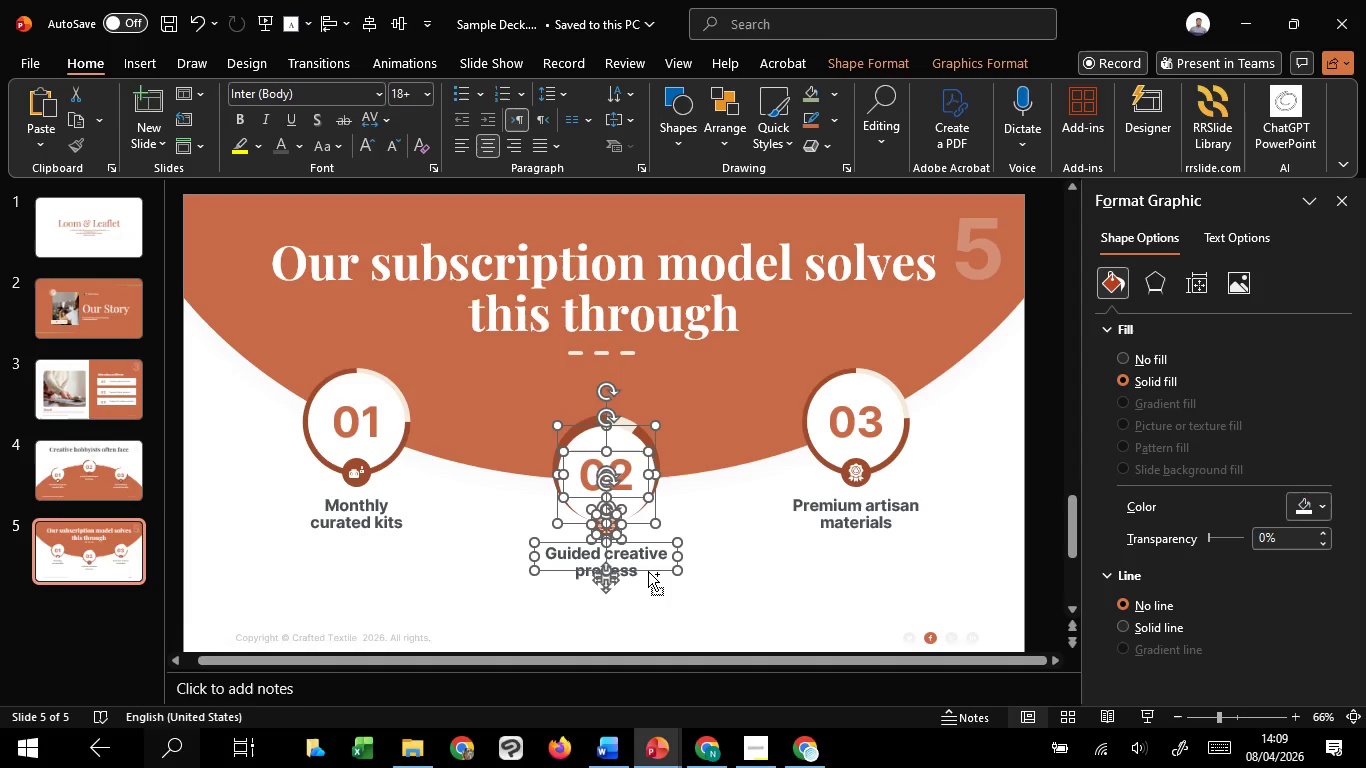 
key(Control+Z)
 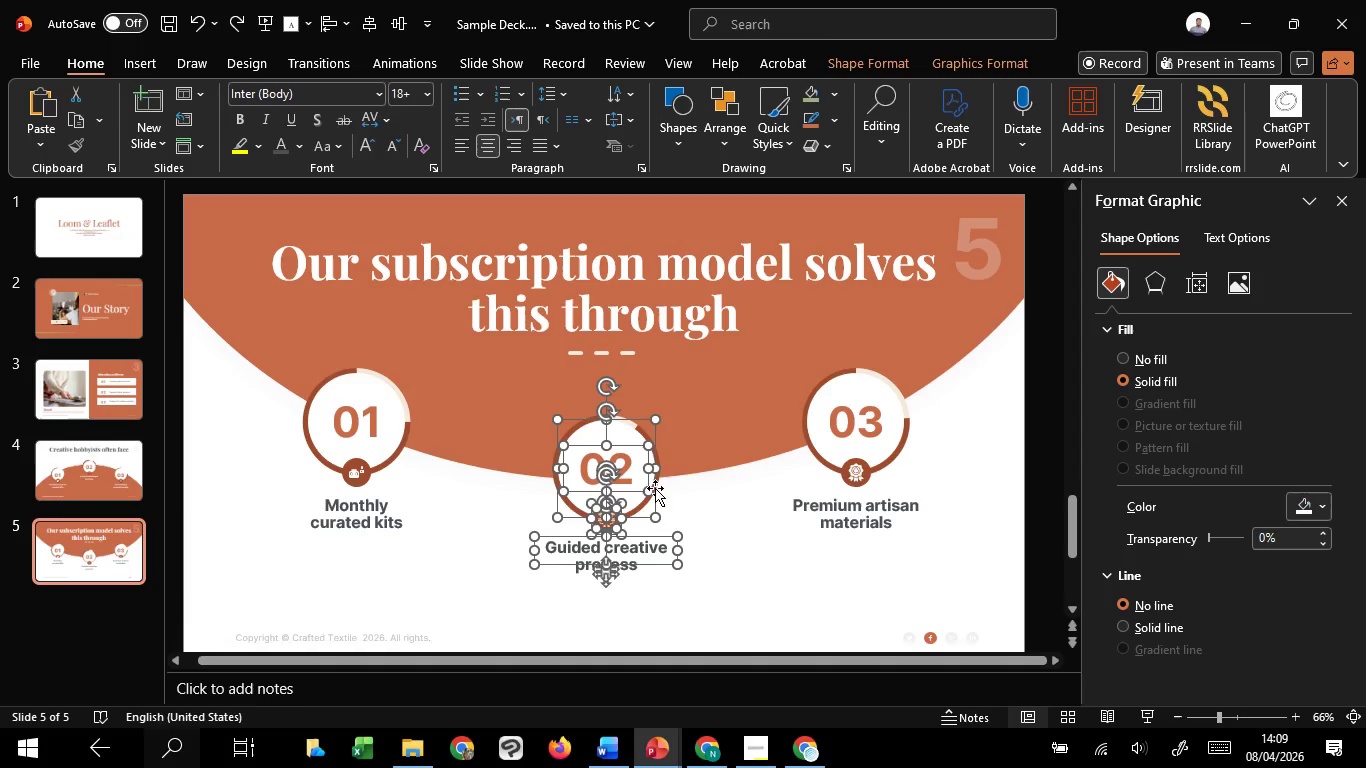 
hold_key(key=ShiftLeft, duration=1.52)
left_click([676, 463])
 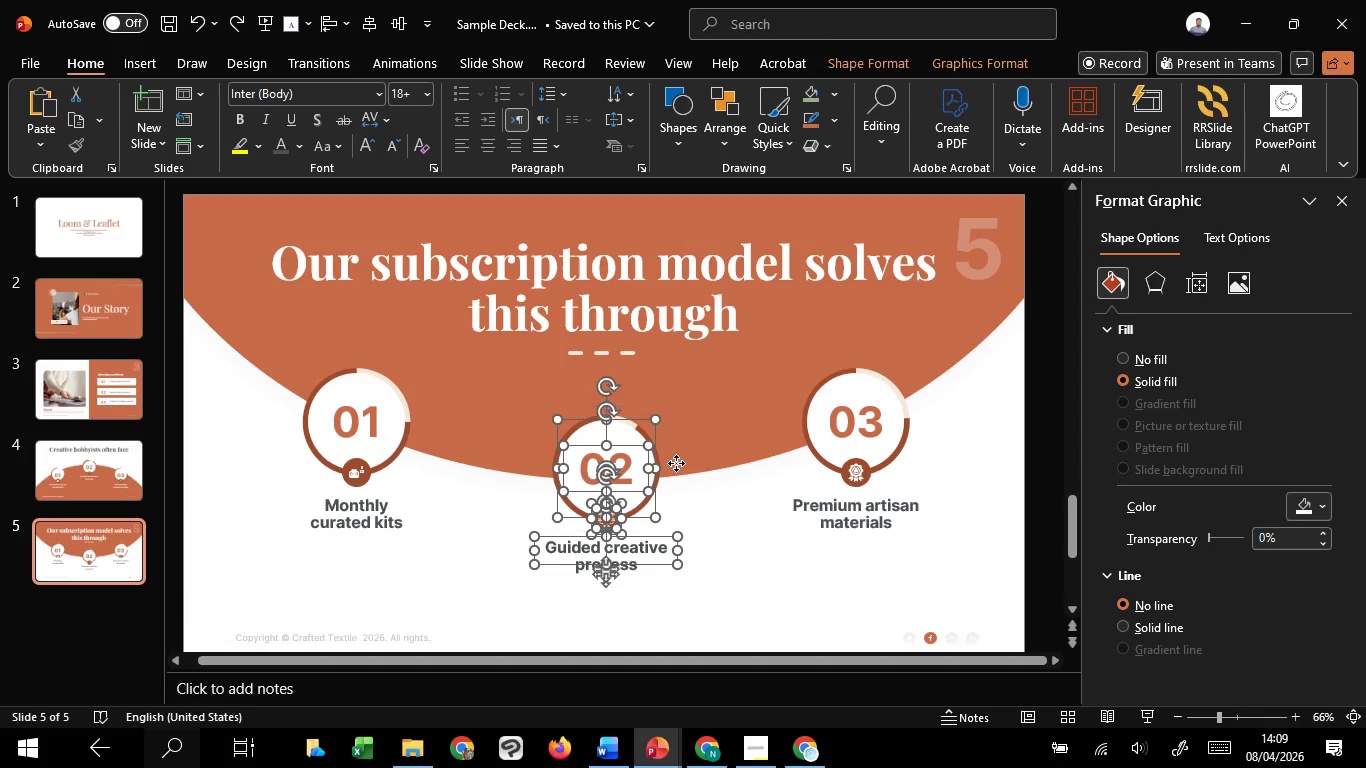 
left_click_drag(start_coordinate=[676, 463], to_coordinate=[677, 474])
 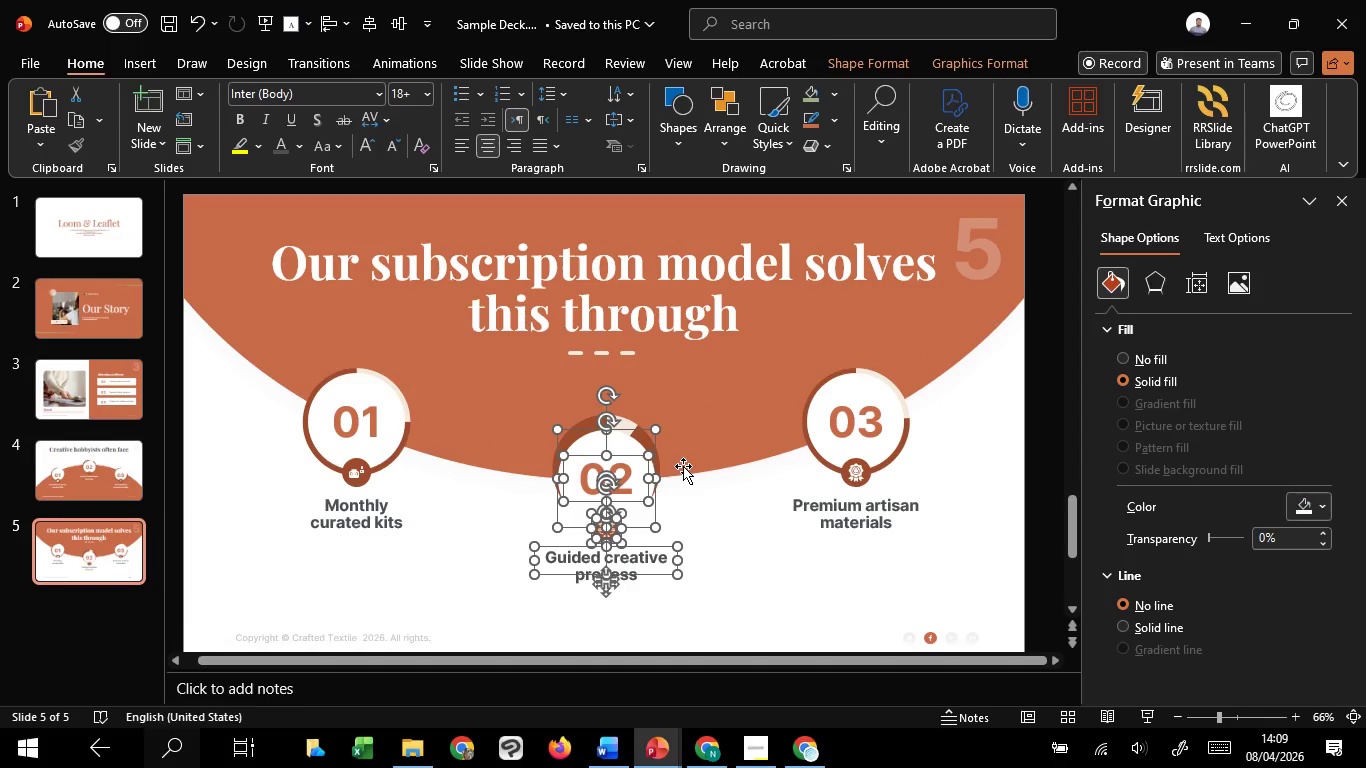 
hold_key(key=ShiftLeft, duration=0.34)
 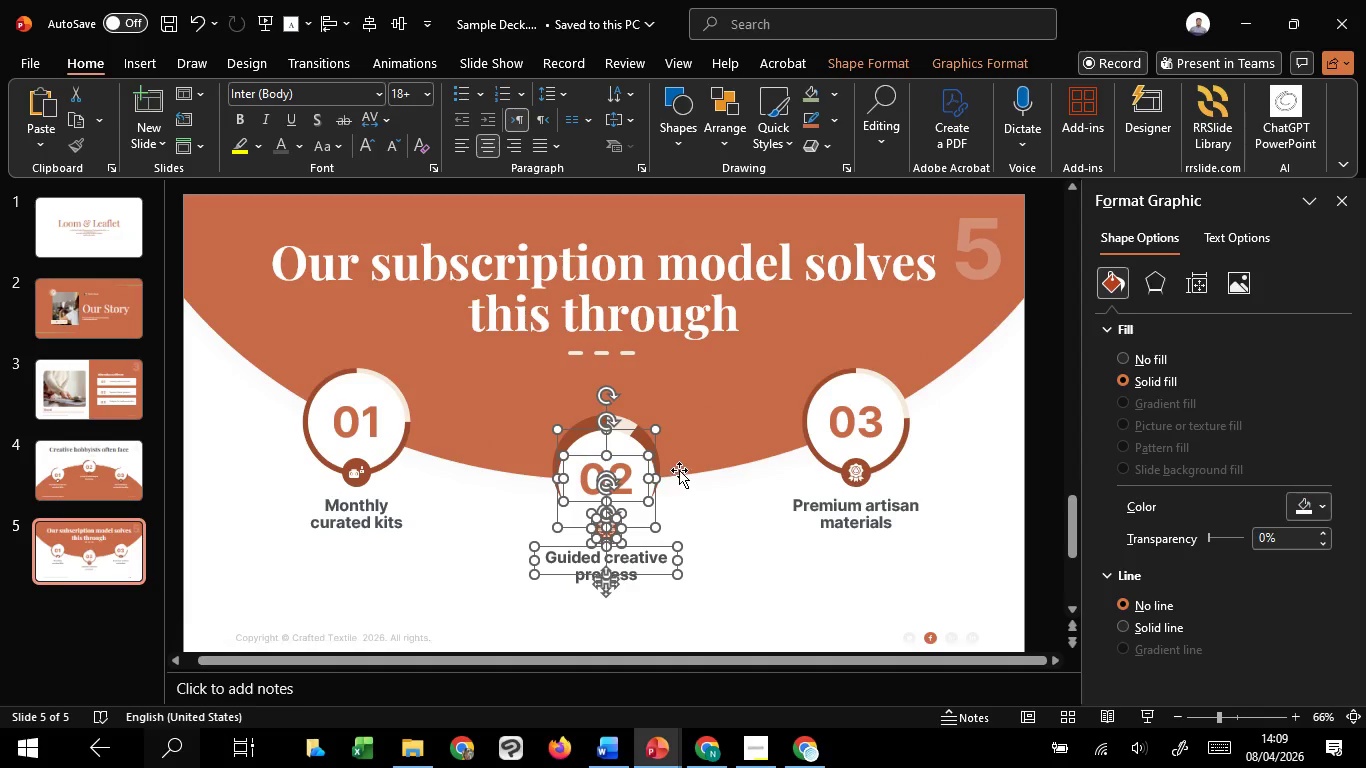 
key(Control+ControlLeft)
 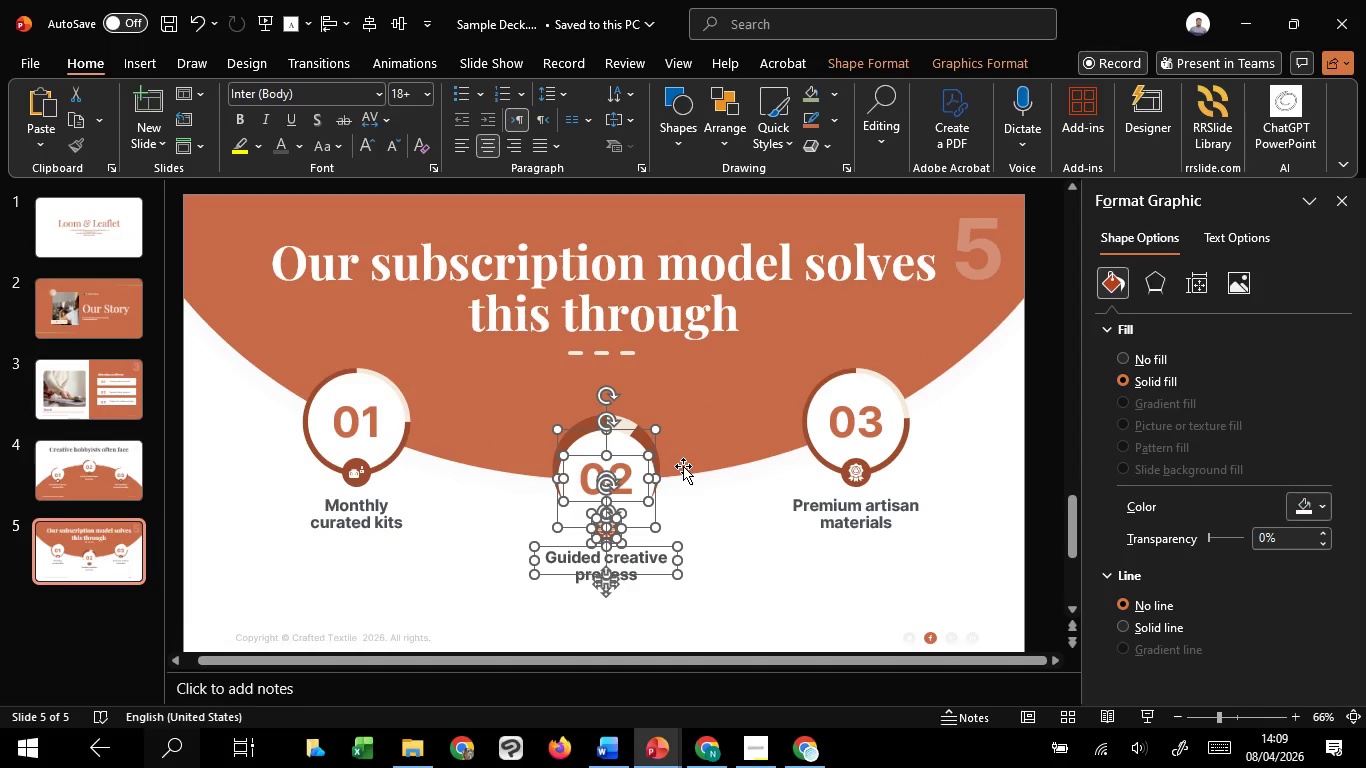 
hold_key(key=ShiftLeft, duration=0.52)
 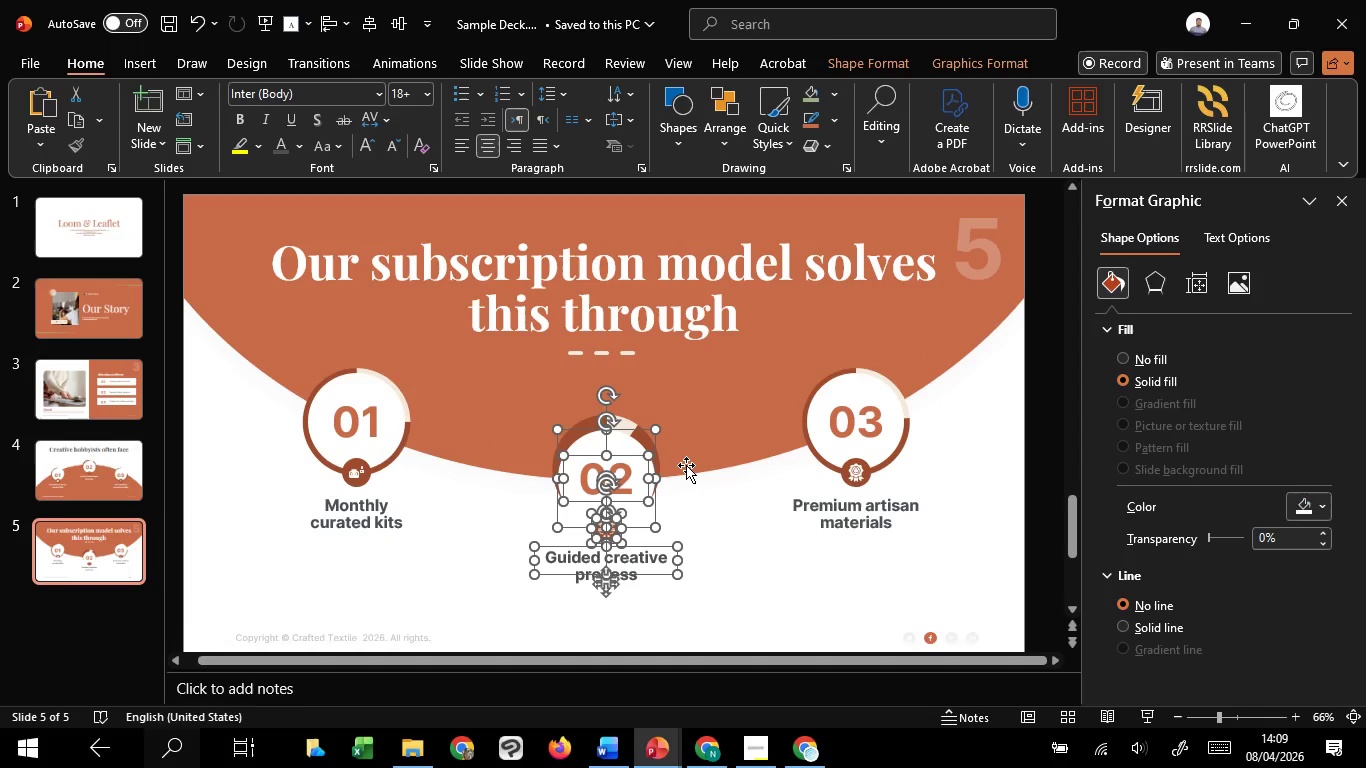 
key(Control+Z)
 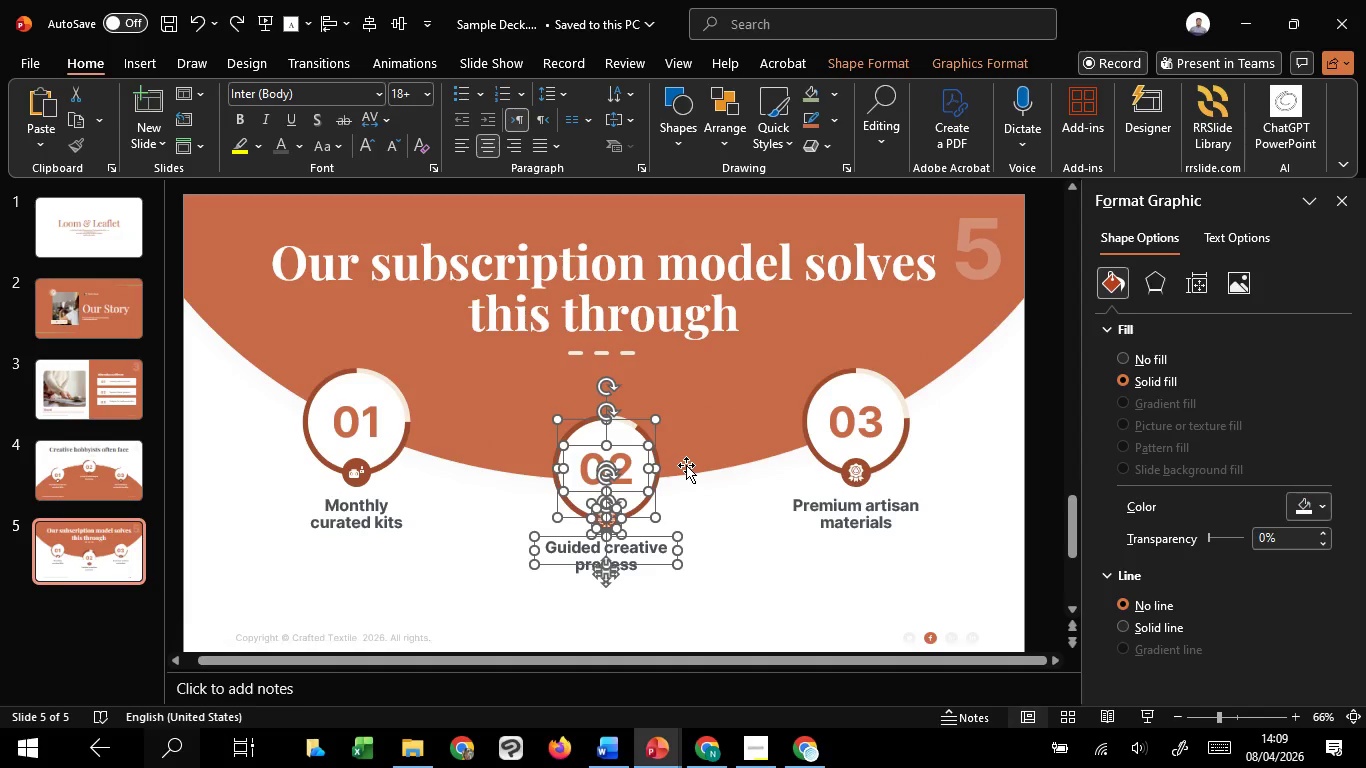 
hold_key(key=ShiftLeft, duration=1.52)
left_click([686, 465])
 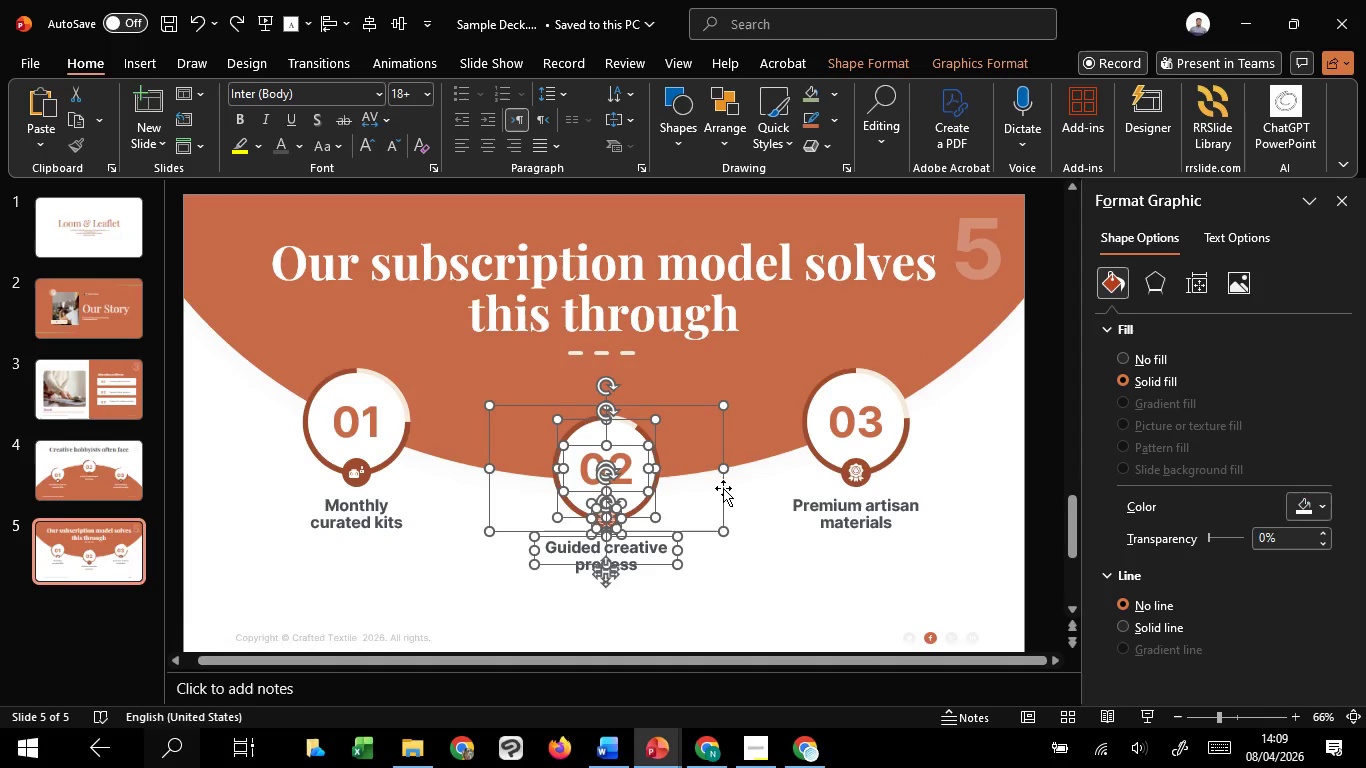 
hold_key(key=ShiftLeft, duration=1.02)
 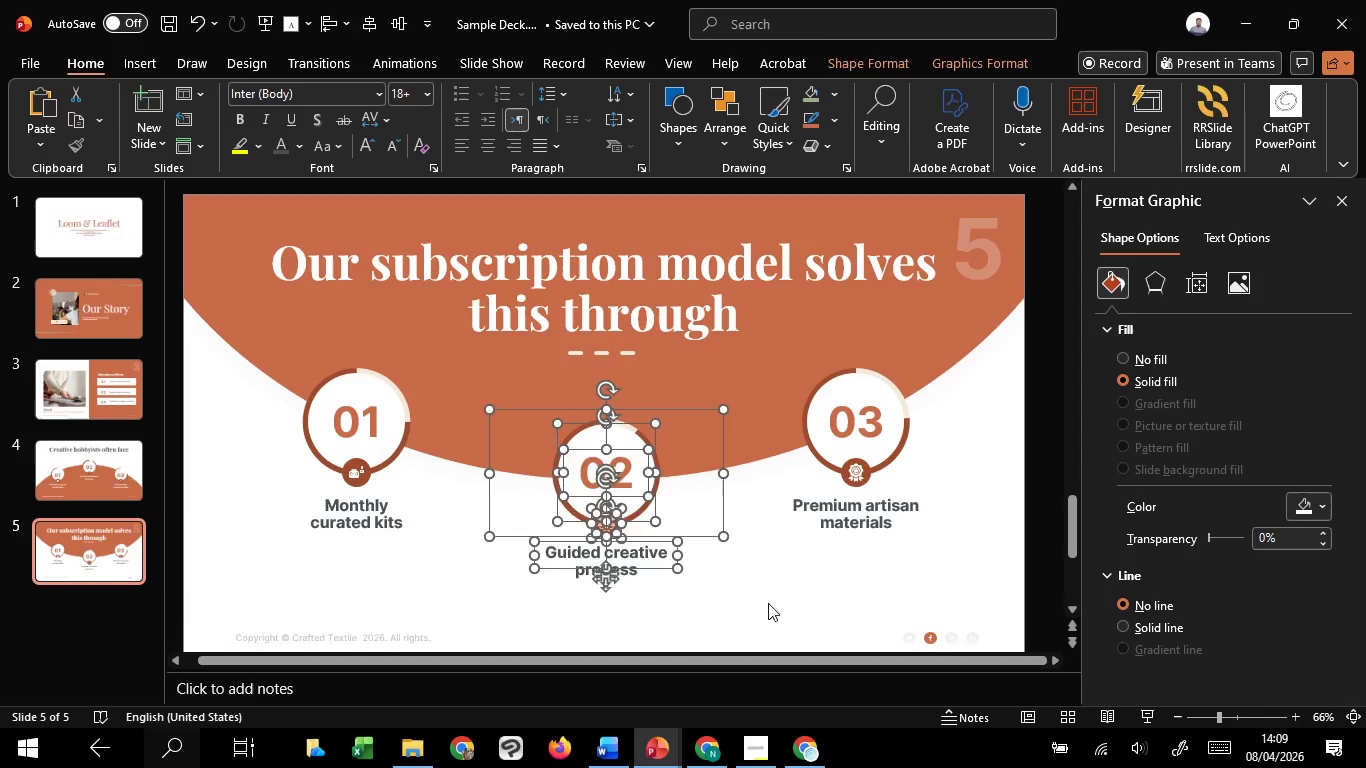 
left_click([768, 603])
 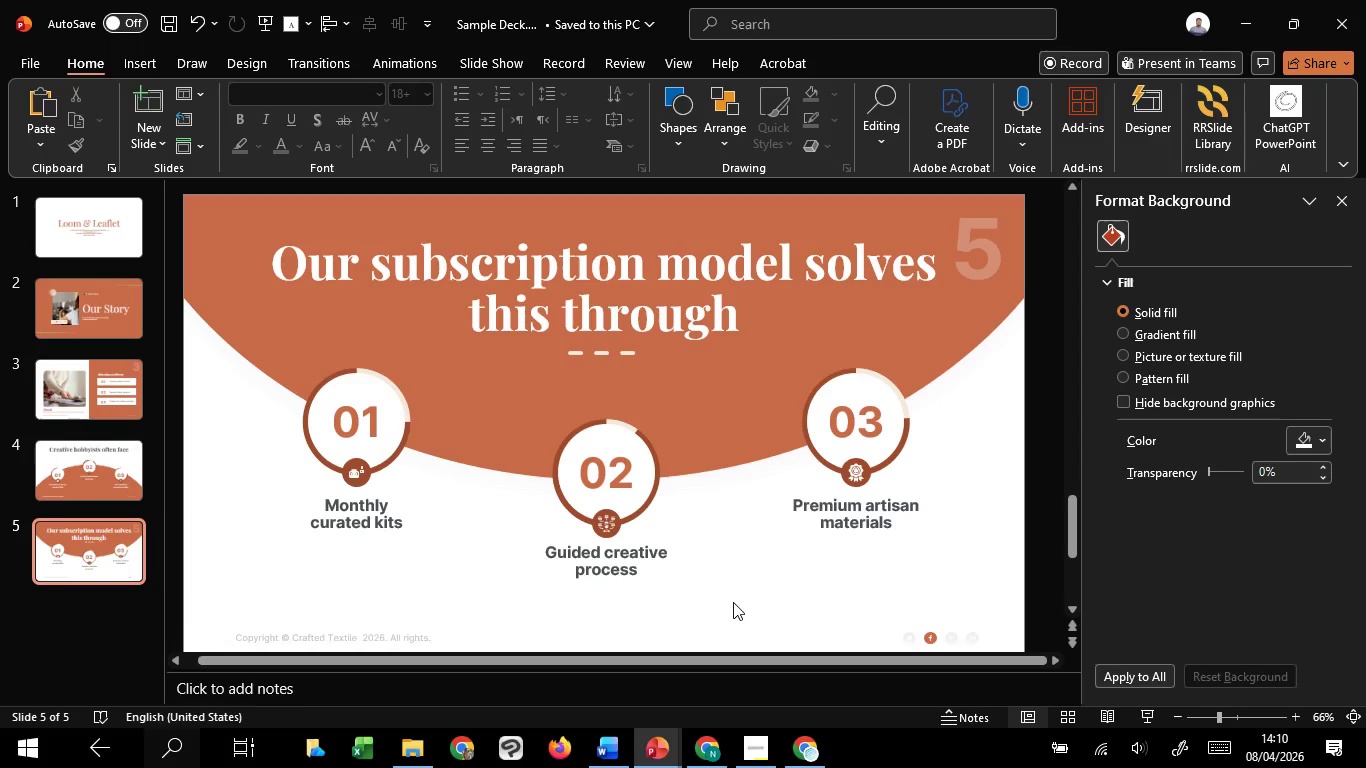 
wait(55.62)
 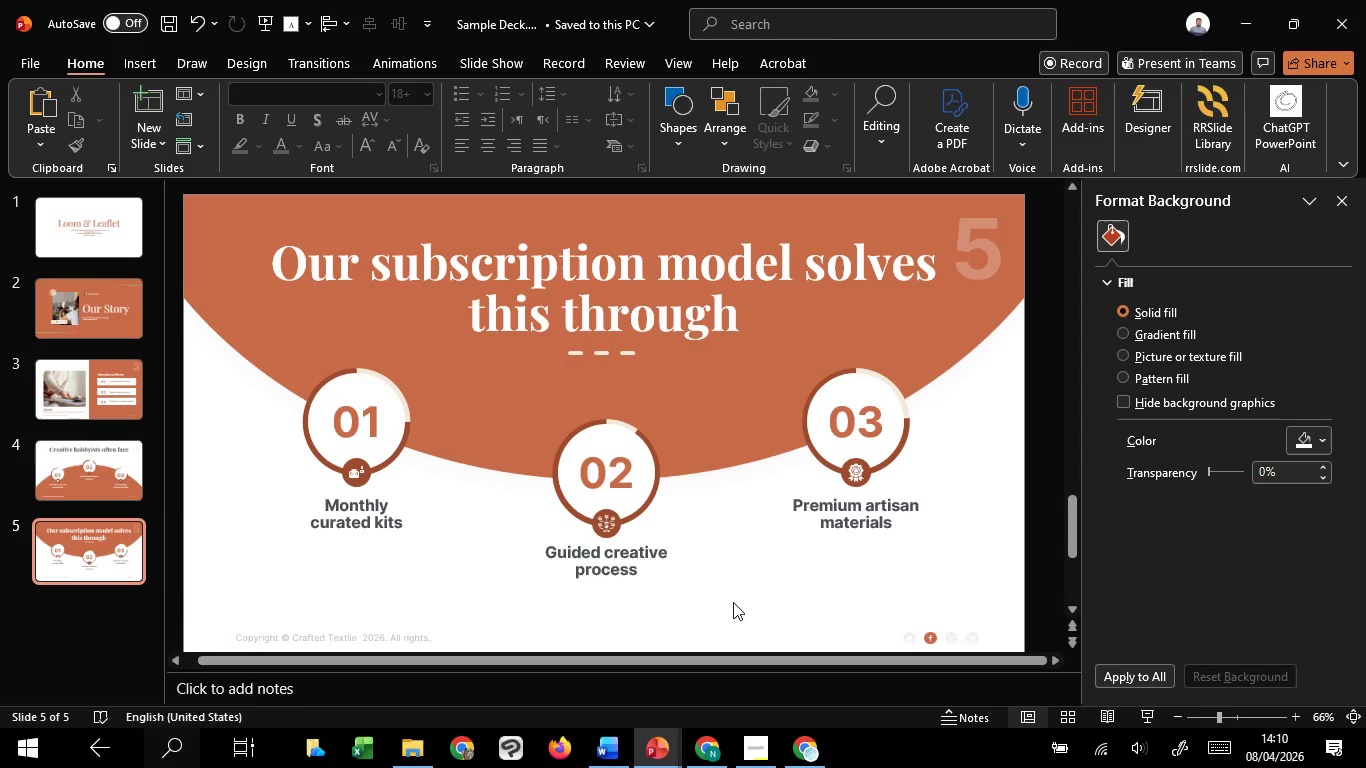 
left_click_drag(start_coordinate=[727, 575], to_coordinate=[430, 411])
 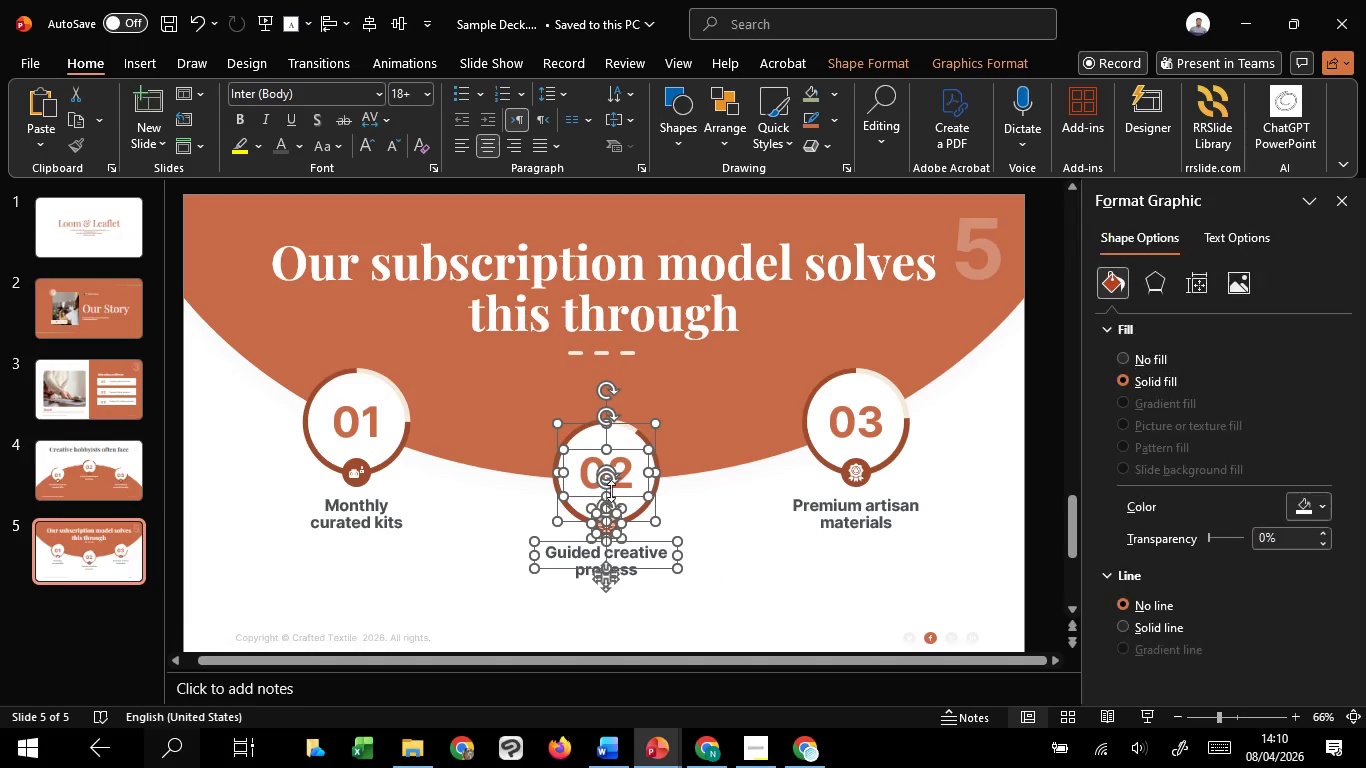 
hold_key(key=ShiftLeft, duration=1.08)
left_click([688, 484])
 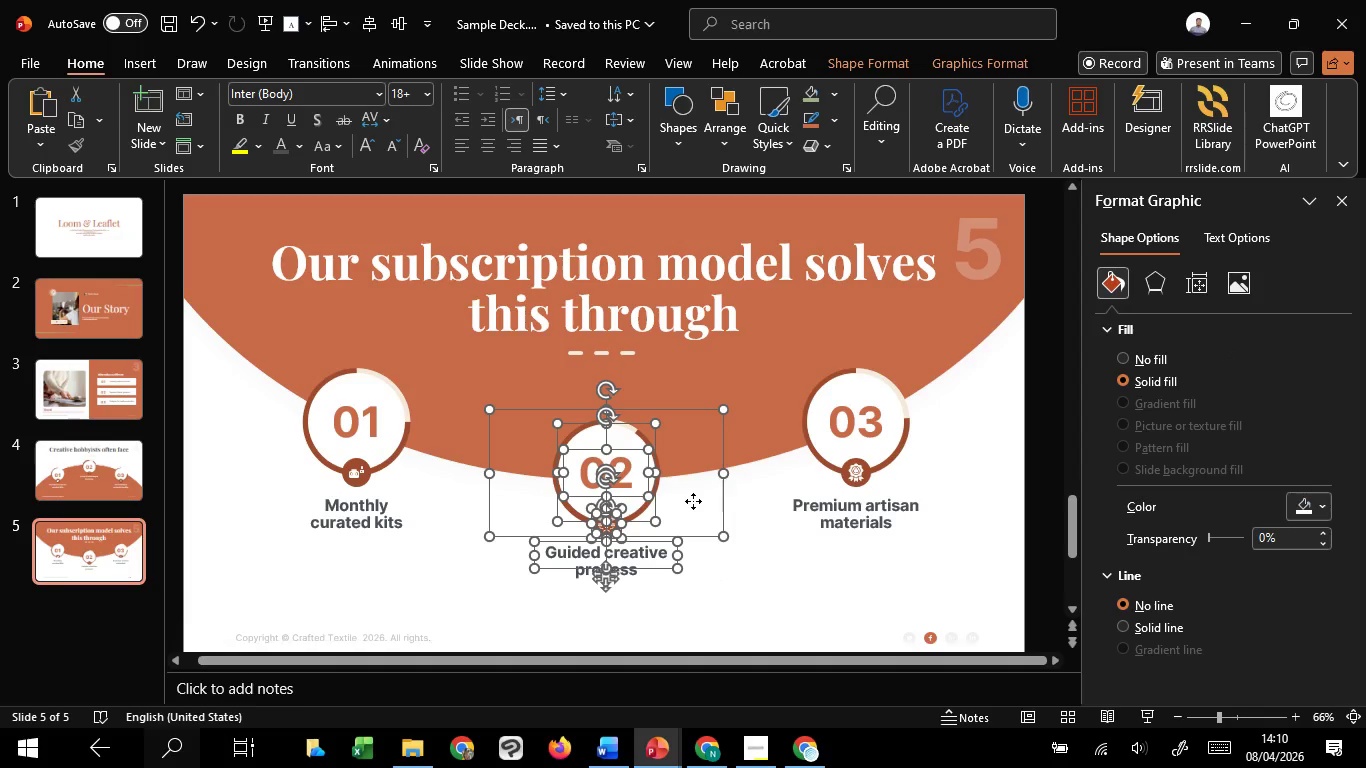 
key(ArrowDown)
 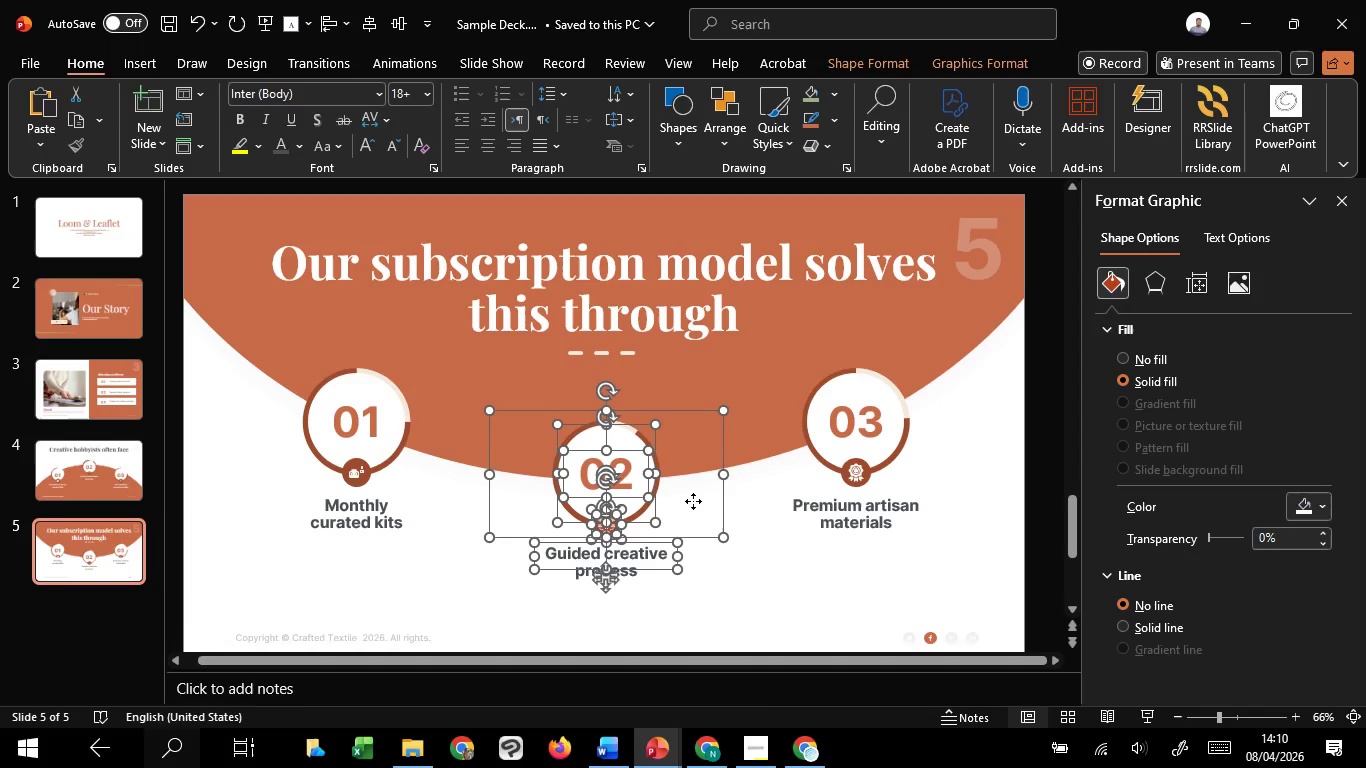 
key(ArrowDown)
 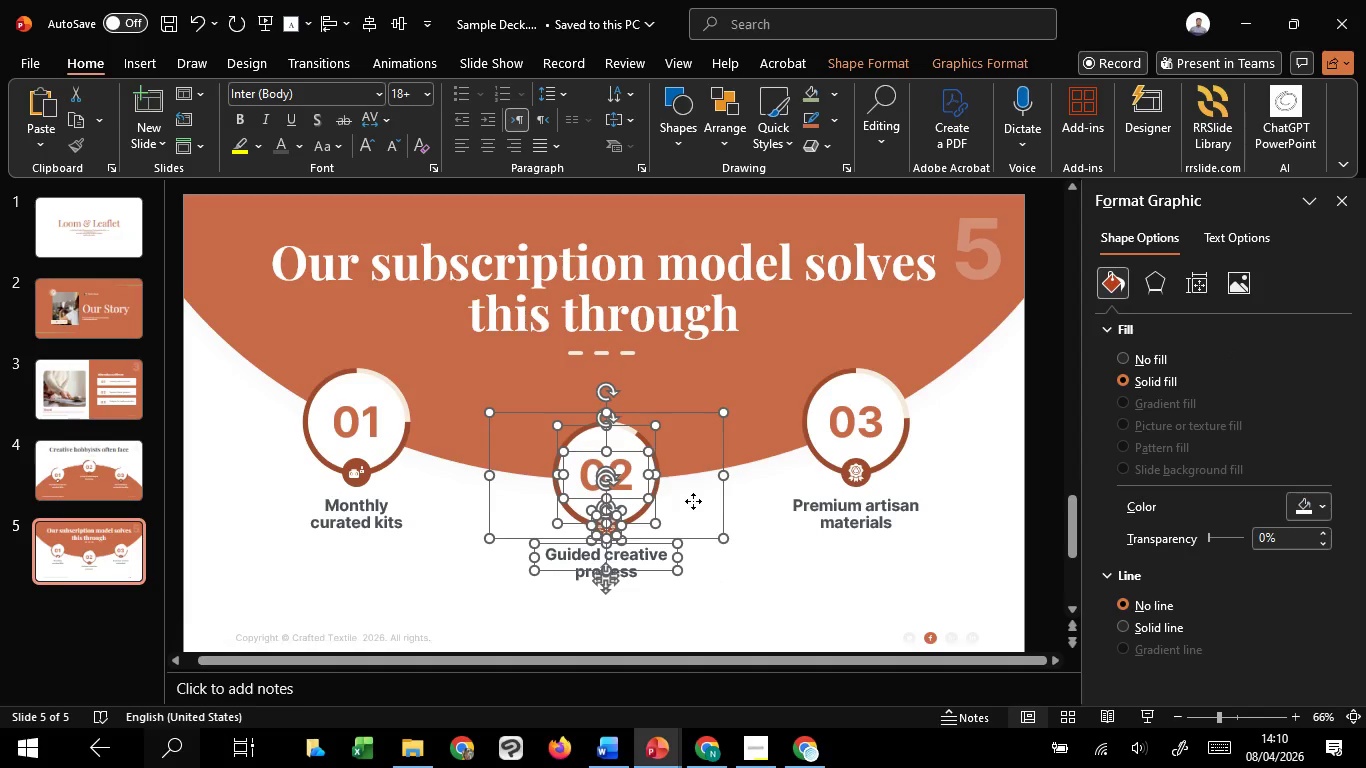 
key(ArrowDown)
 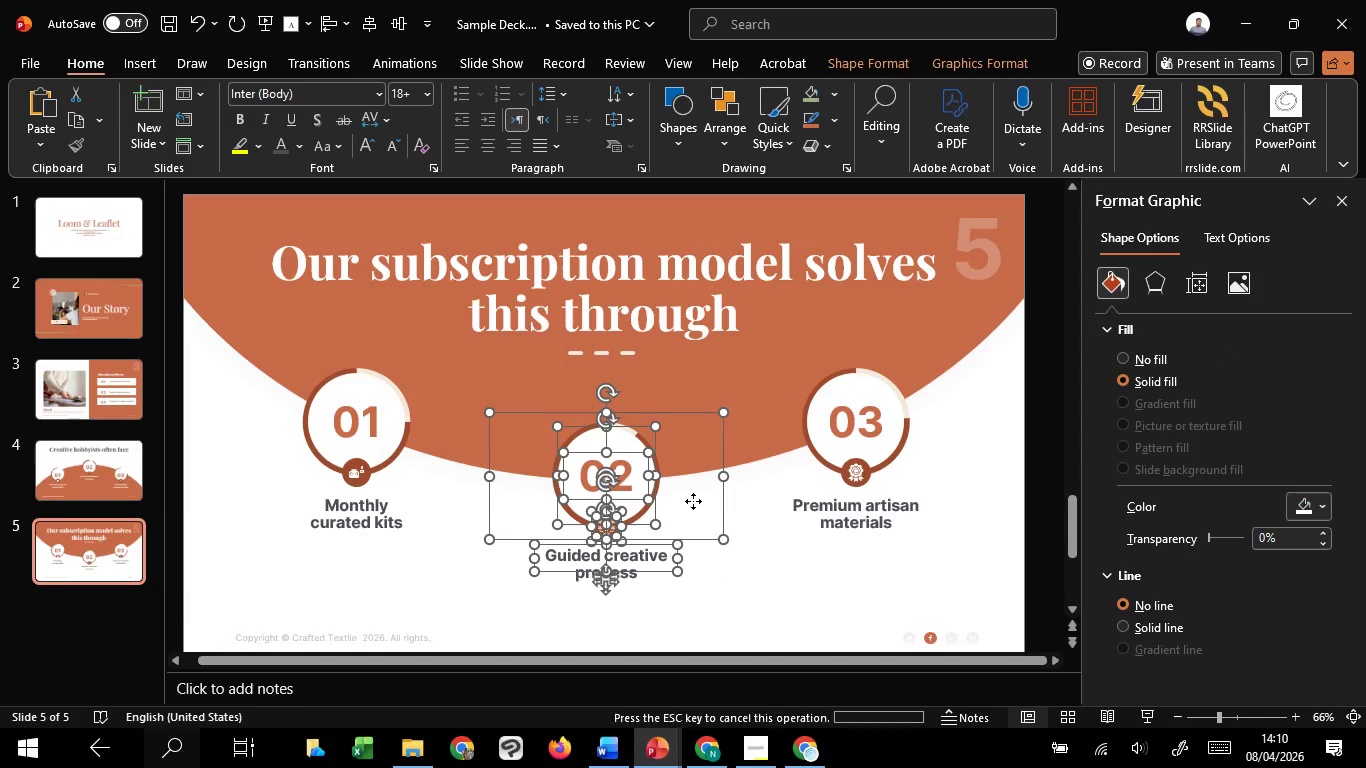 
key(ArrowDown)
 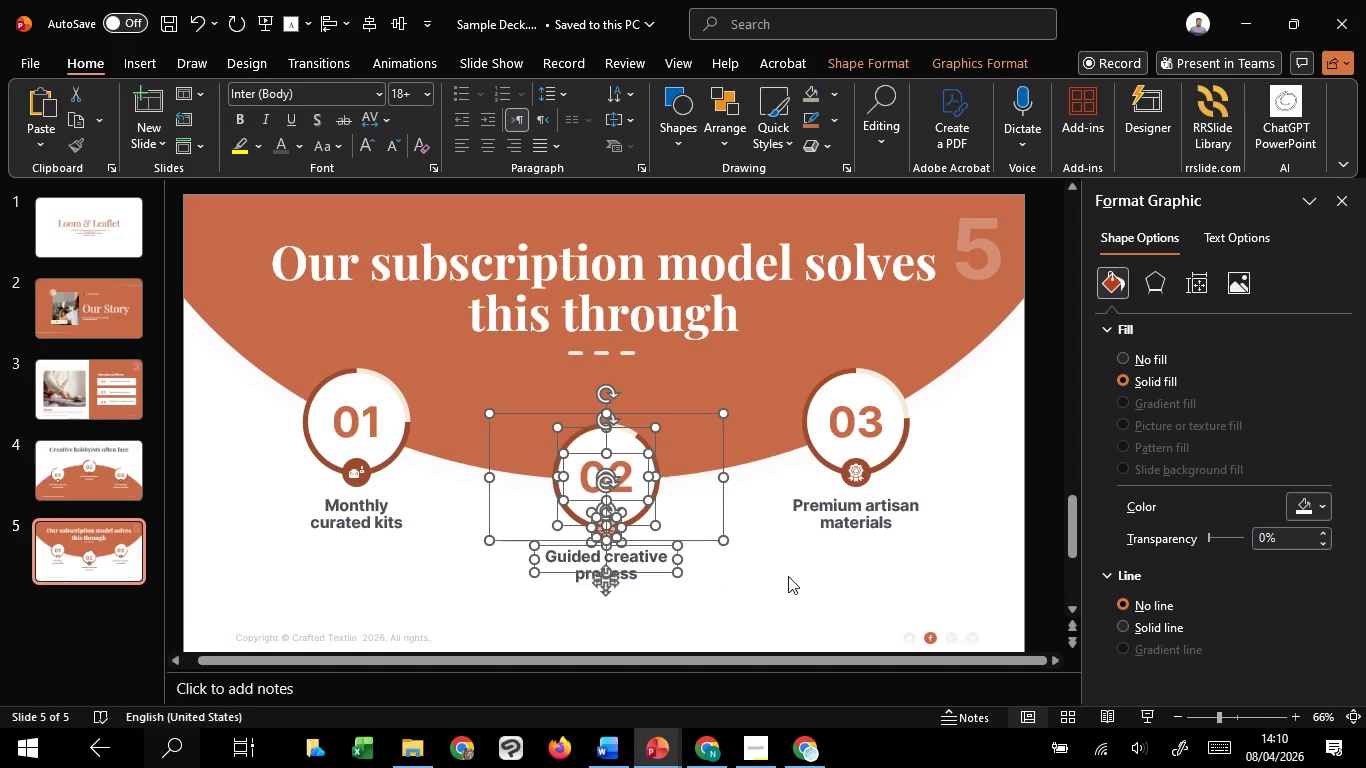 
left_click([788, 576])
 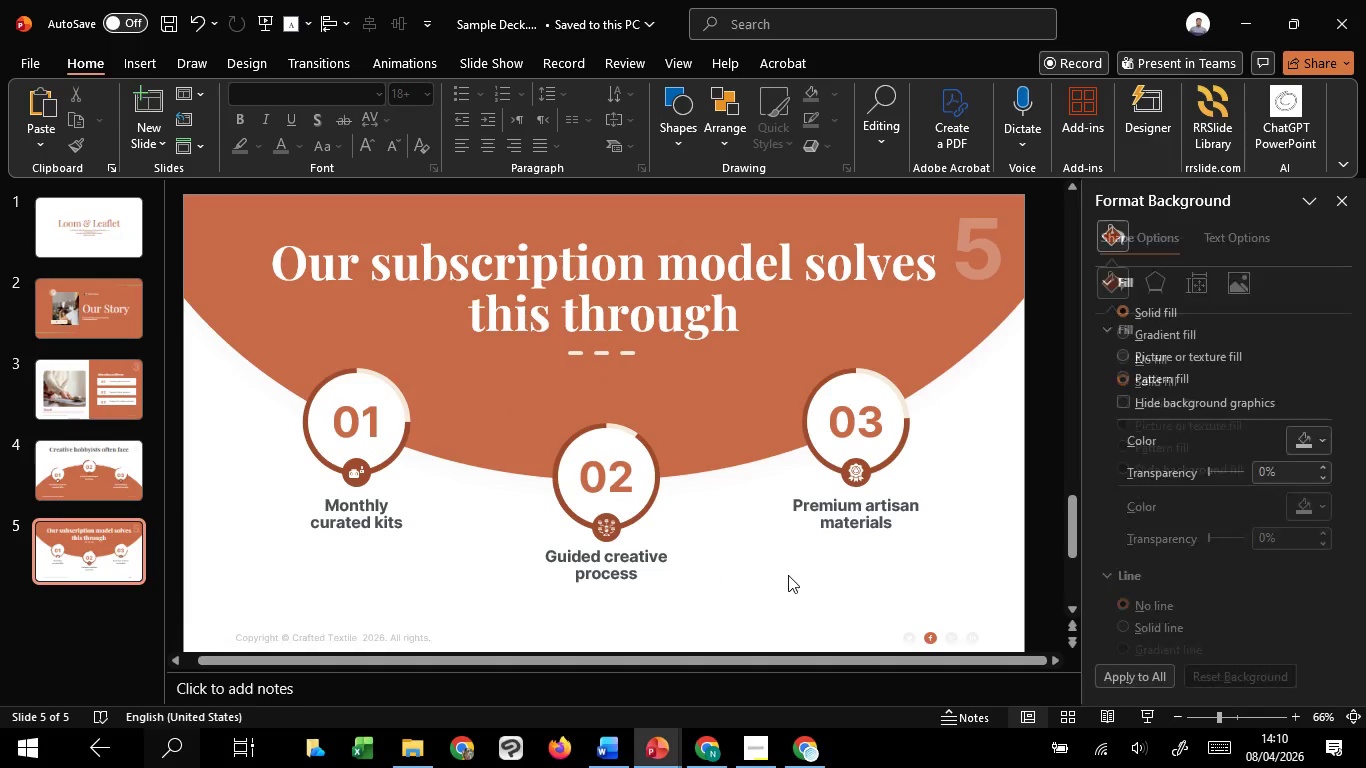 
hold_key(key=ControlLeft, duration=0.92)
scroll: coordinate [790, 575], scroll_direction: down, amount: 1.0
 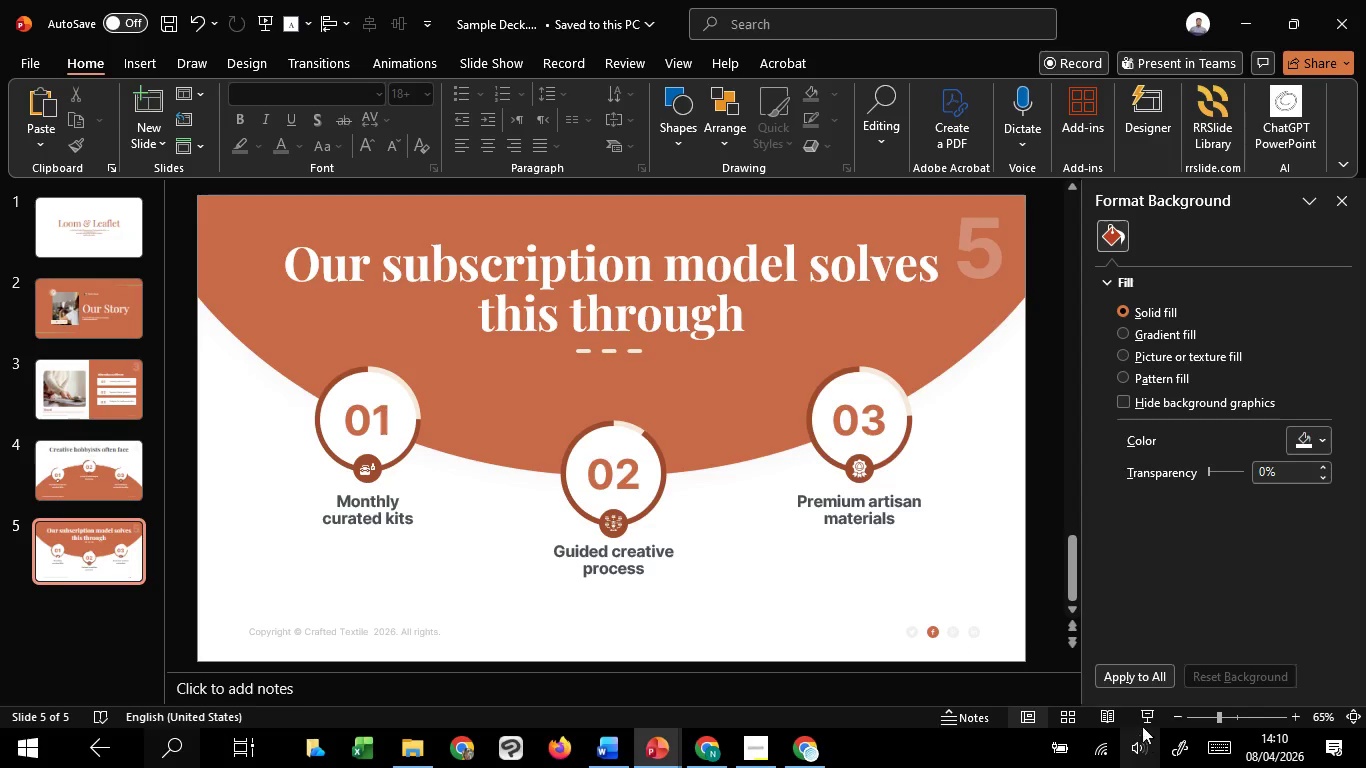 
left_click([1142, 721])
 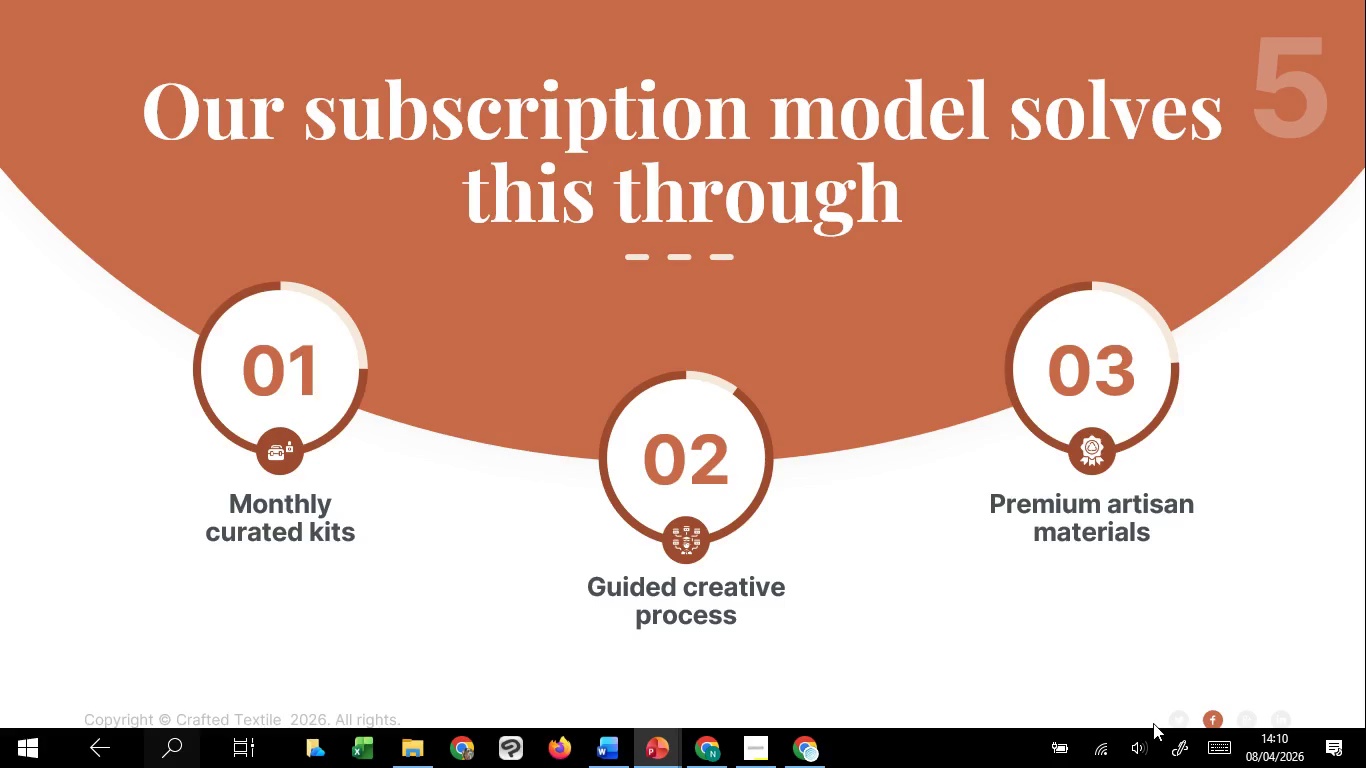 
key(Escape)
 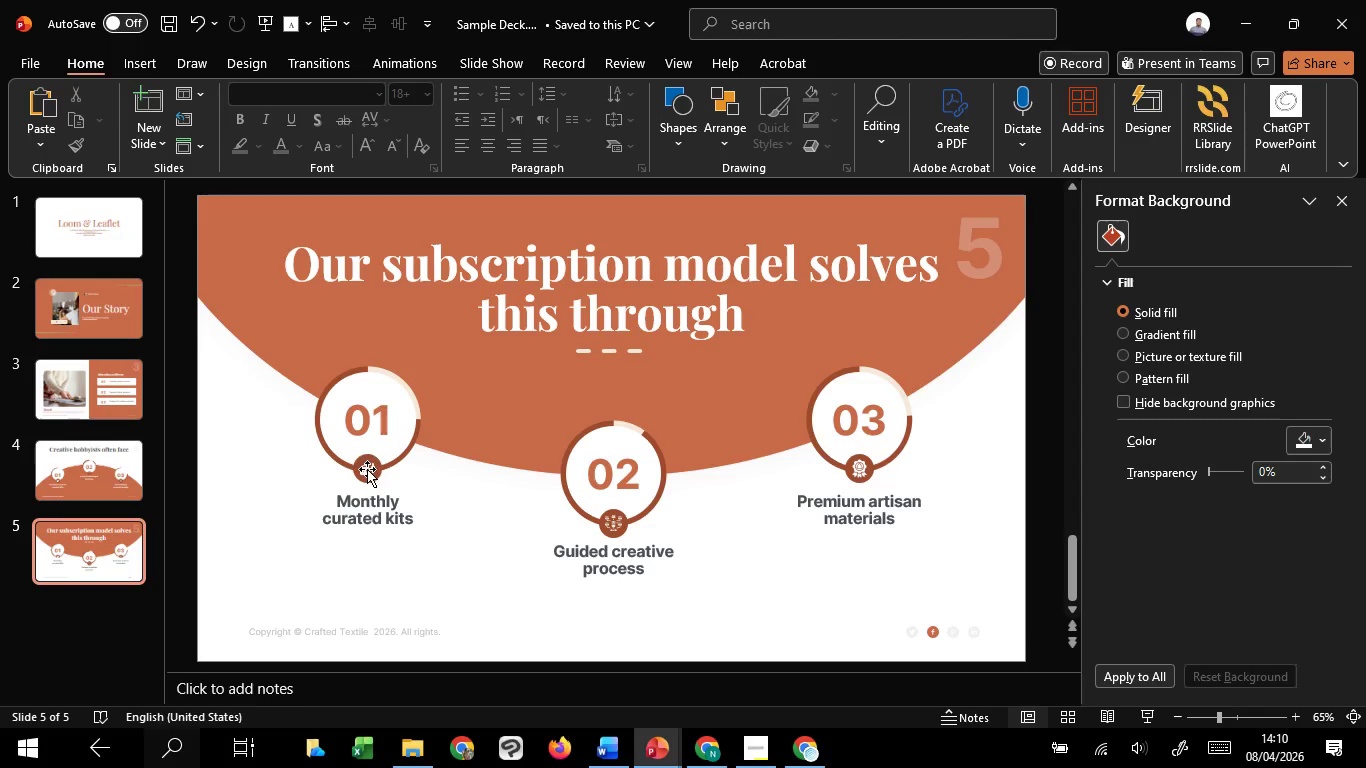 
left_click([367, 469])
 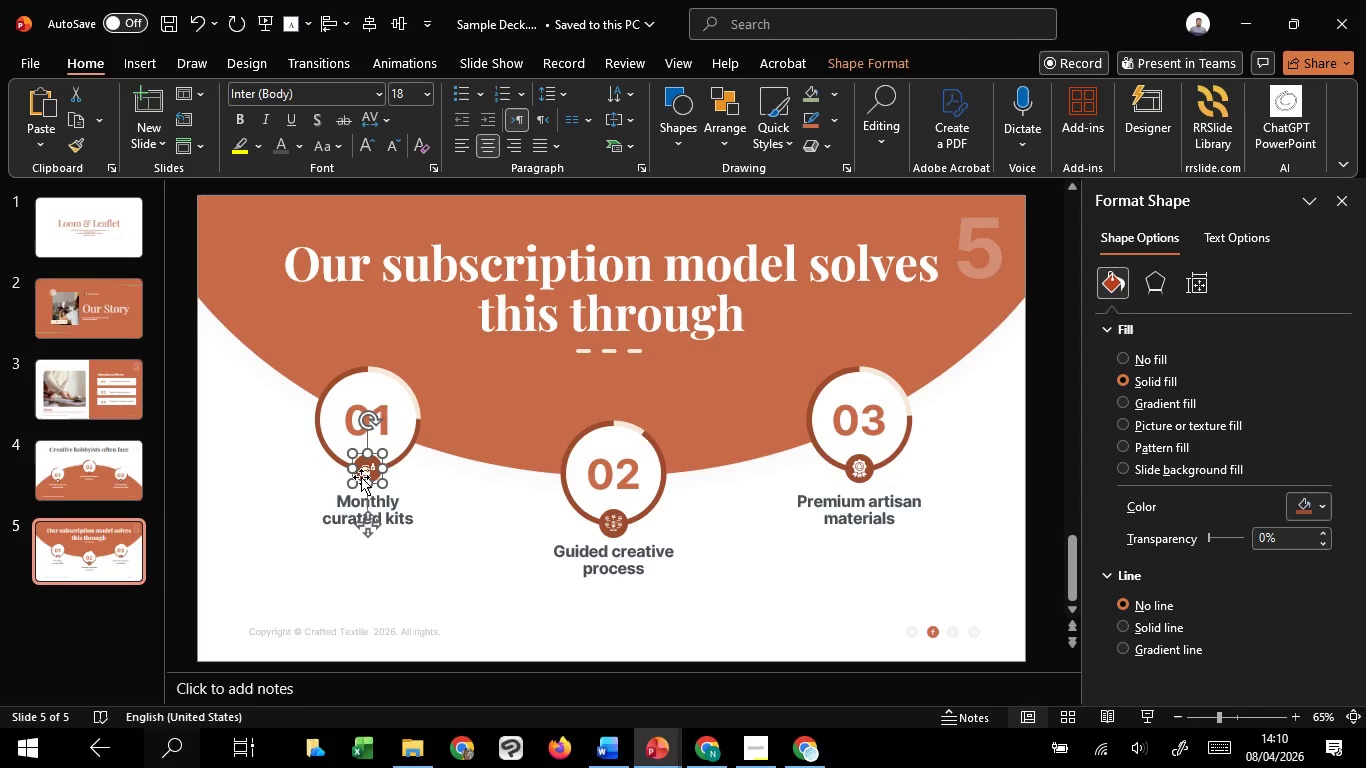 
hold_key(key=ControlLeft, duration=0.64)
scroll: coordinate [361, 477], scroll_direction: up, amount: 2.0
 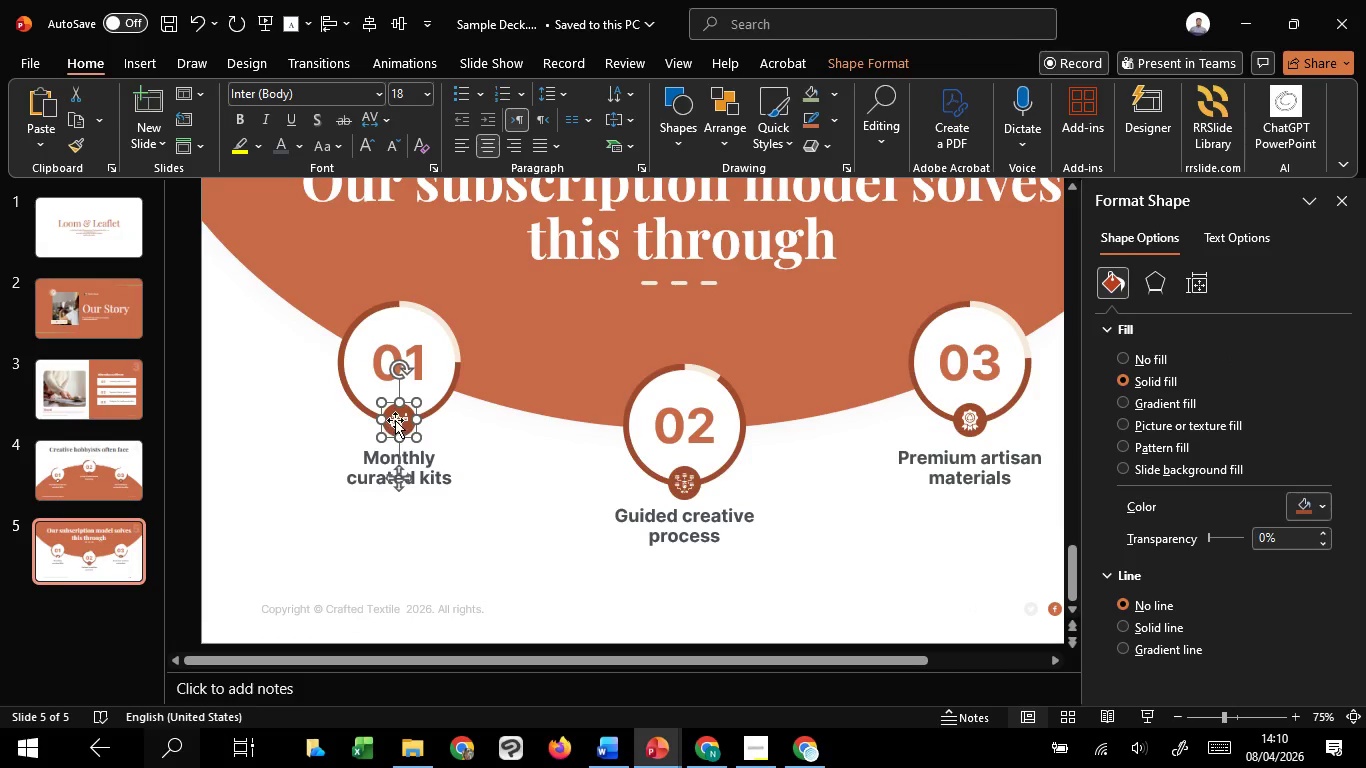 
left_click([395, 420])
 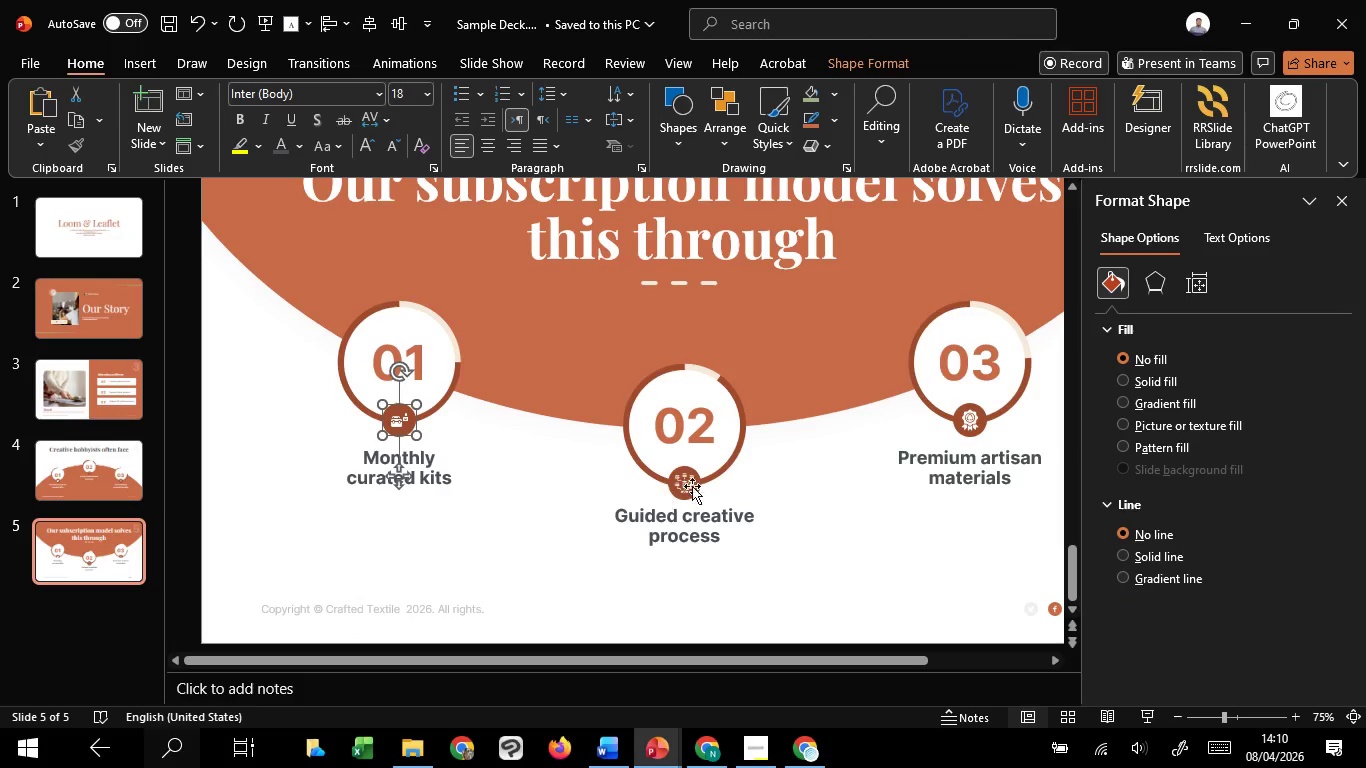 
hold_key(key=ShiftLeft, duration=1.52)
left_click([683, 482])
 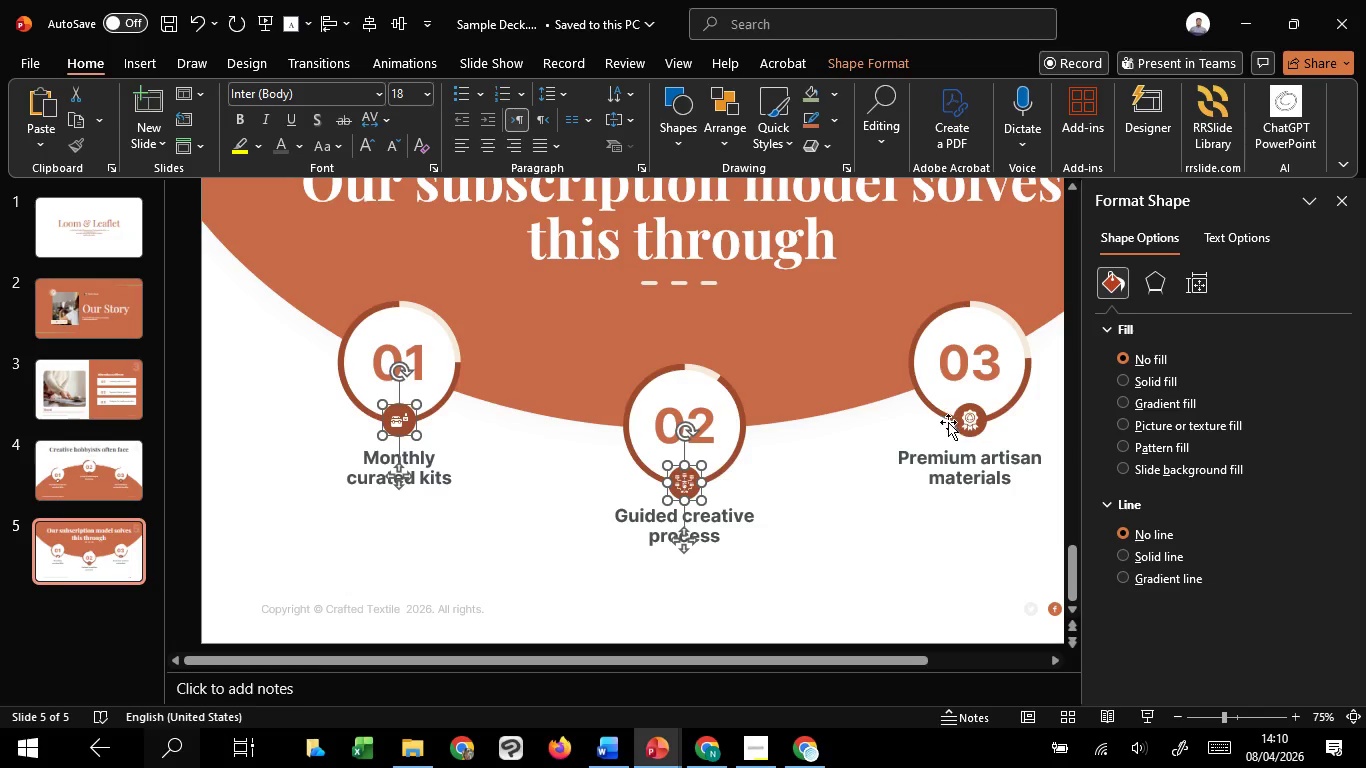 
hold_key(key=ShiftLeft, duration=1.31)
left_click([967, 420])
 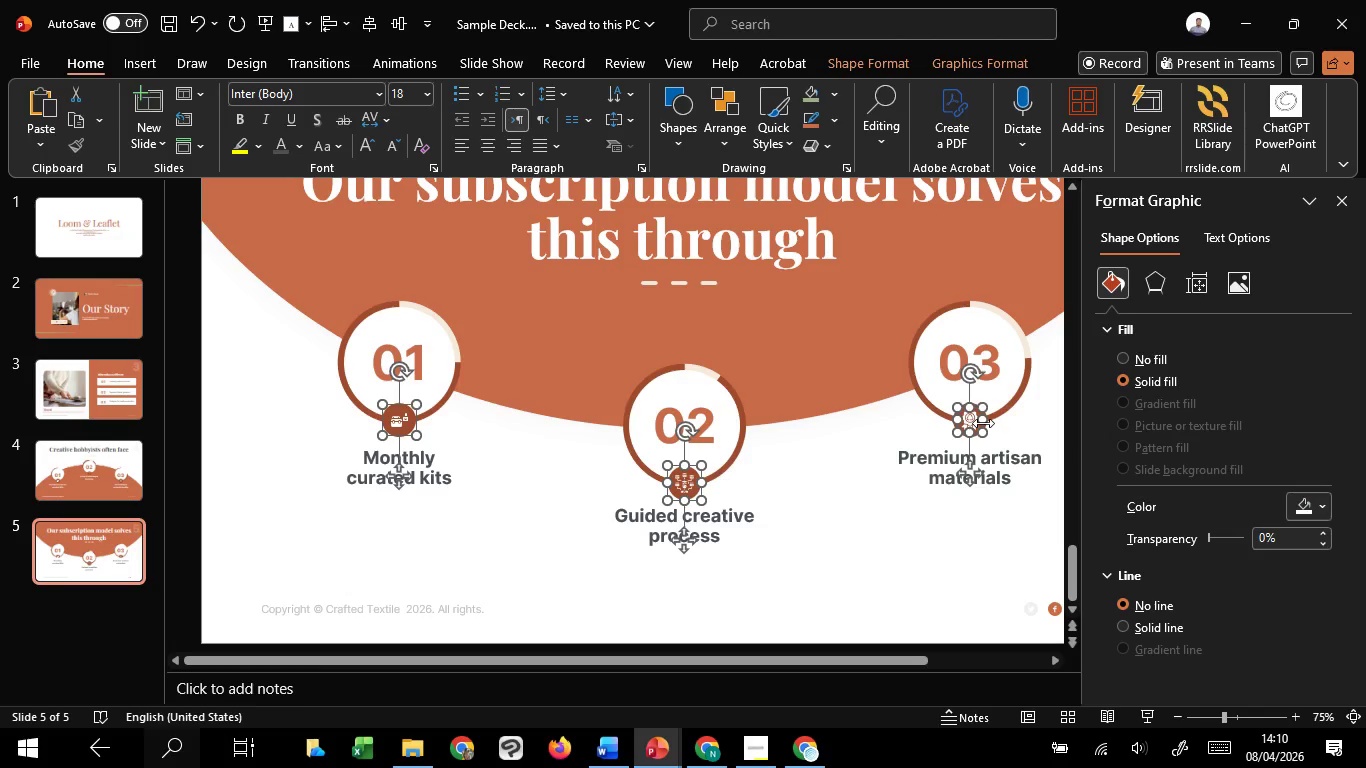 
key(Delete)
 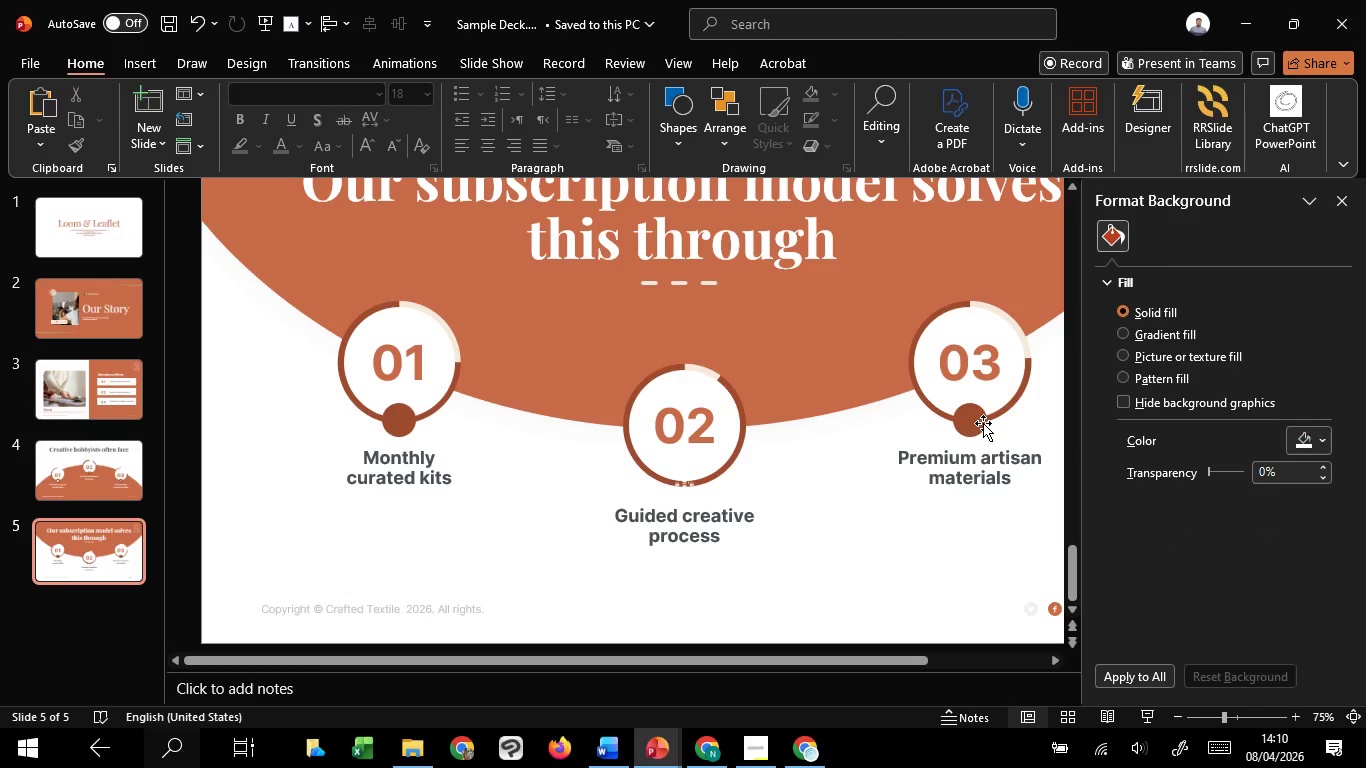 
key(Control+Z)
 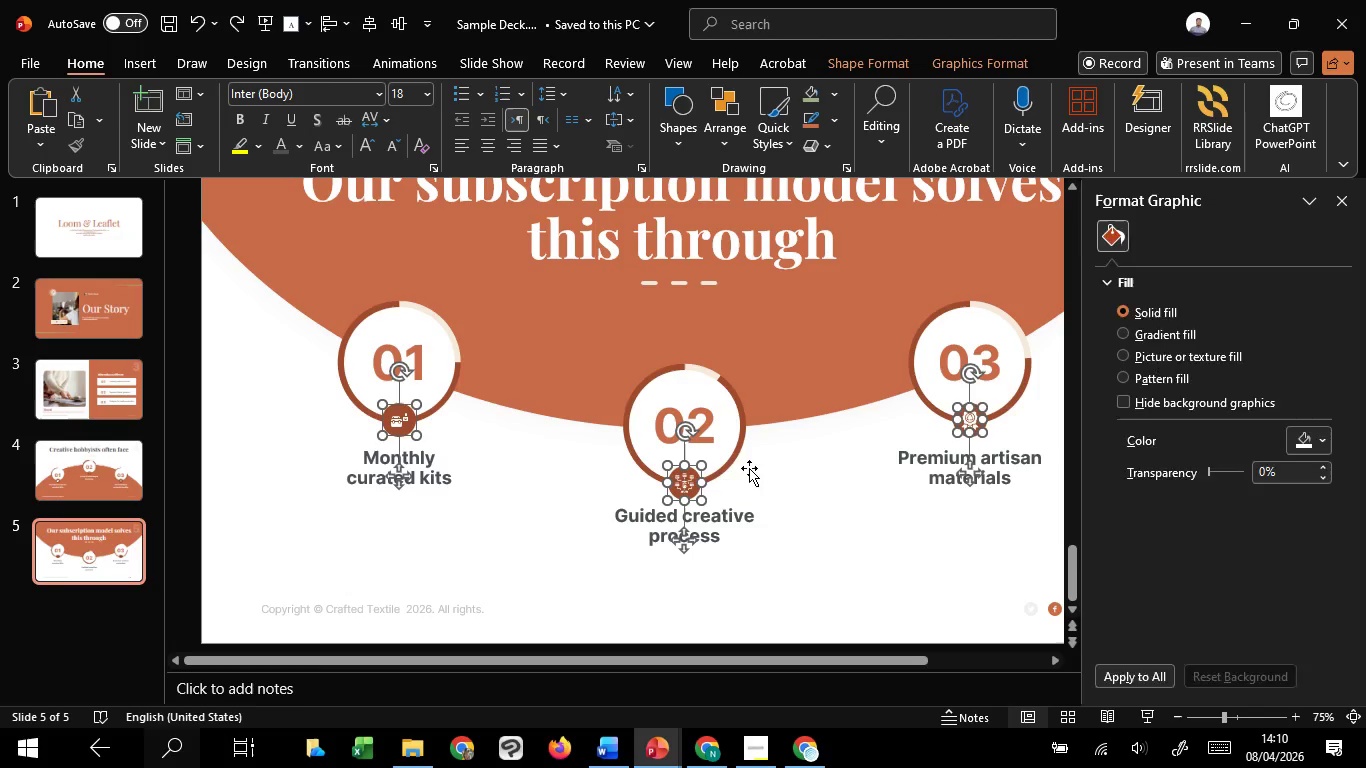 
key(Shift+ShiftLeft)
 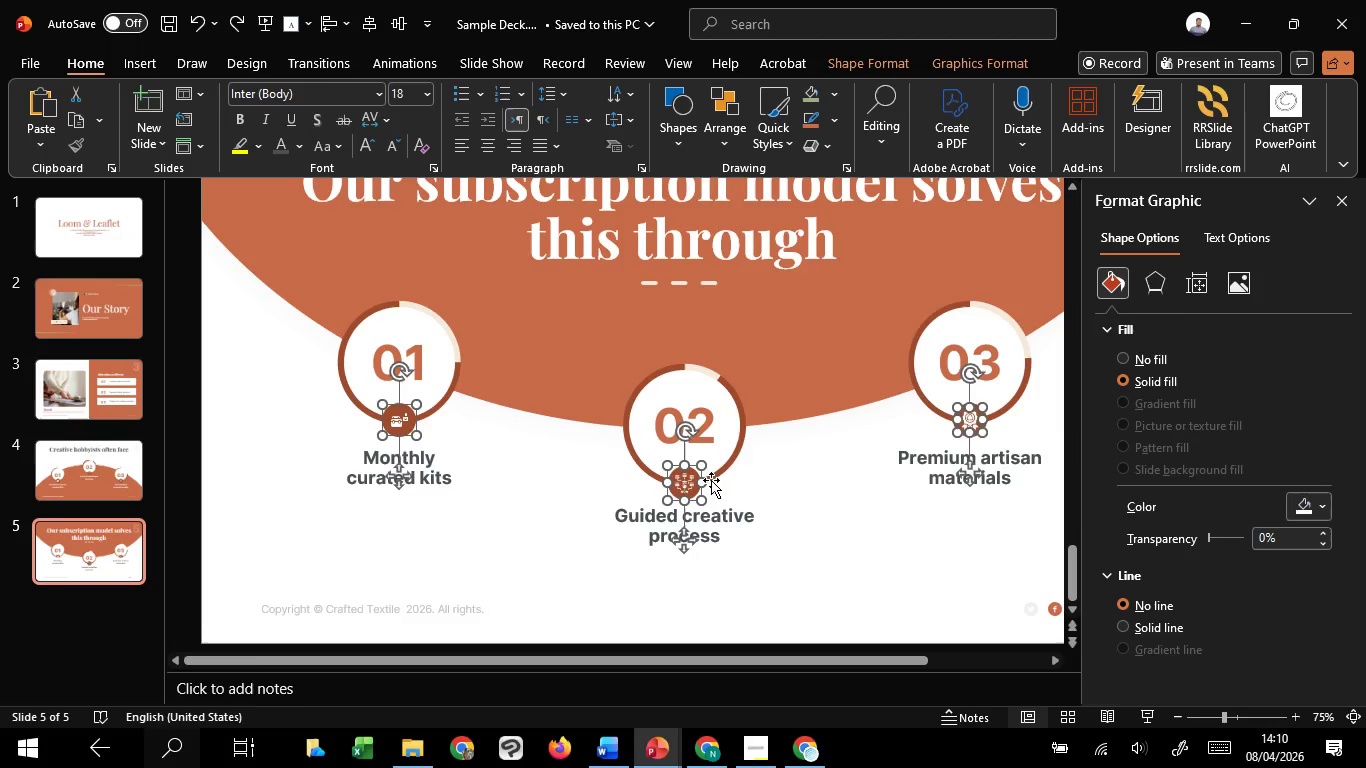 
hold_key(key=ControlLeft, duration=0.45)
 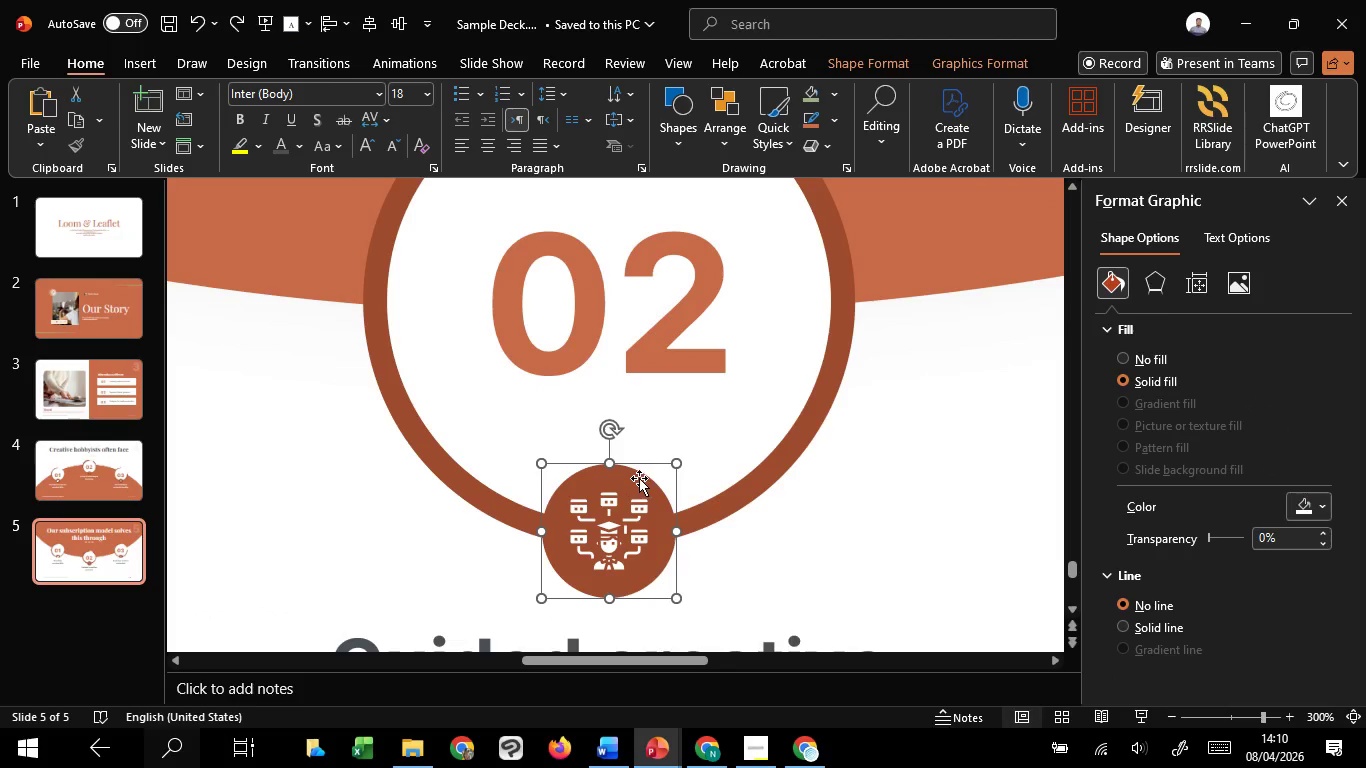 
hold_key(key=ShiftLeft, duration=1.51)
 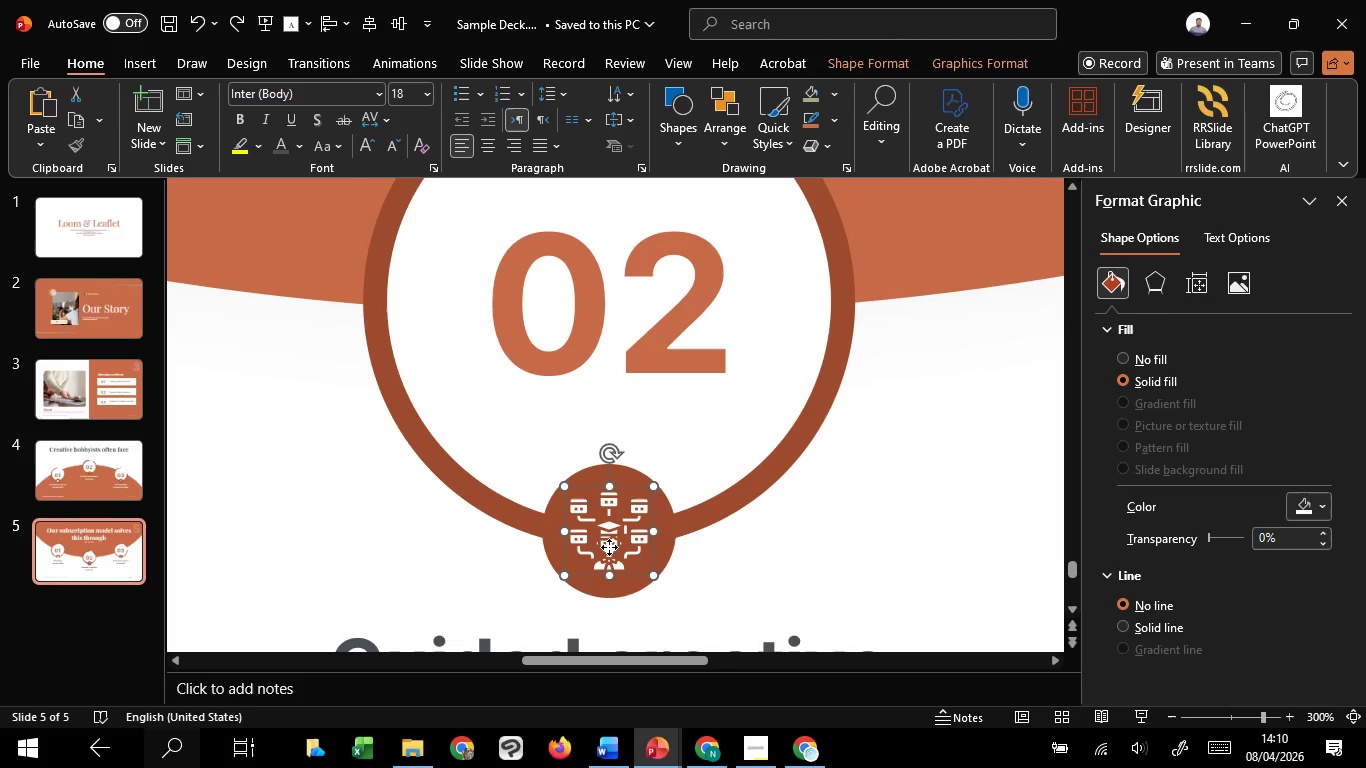 
scroll: coordinate [717, 483], scroll_direction: up, amount: 5.0
 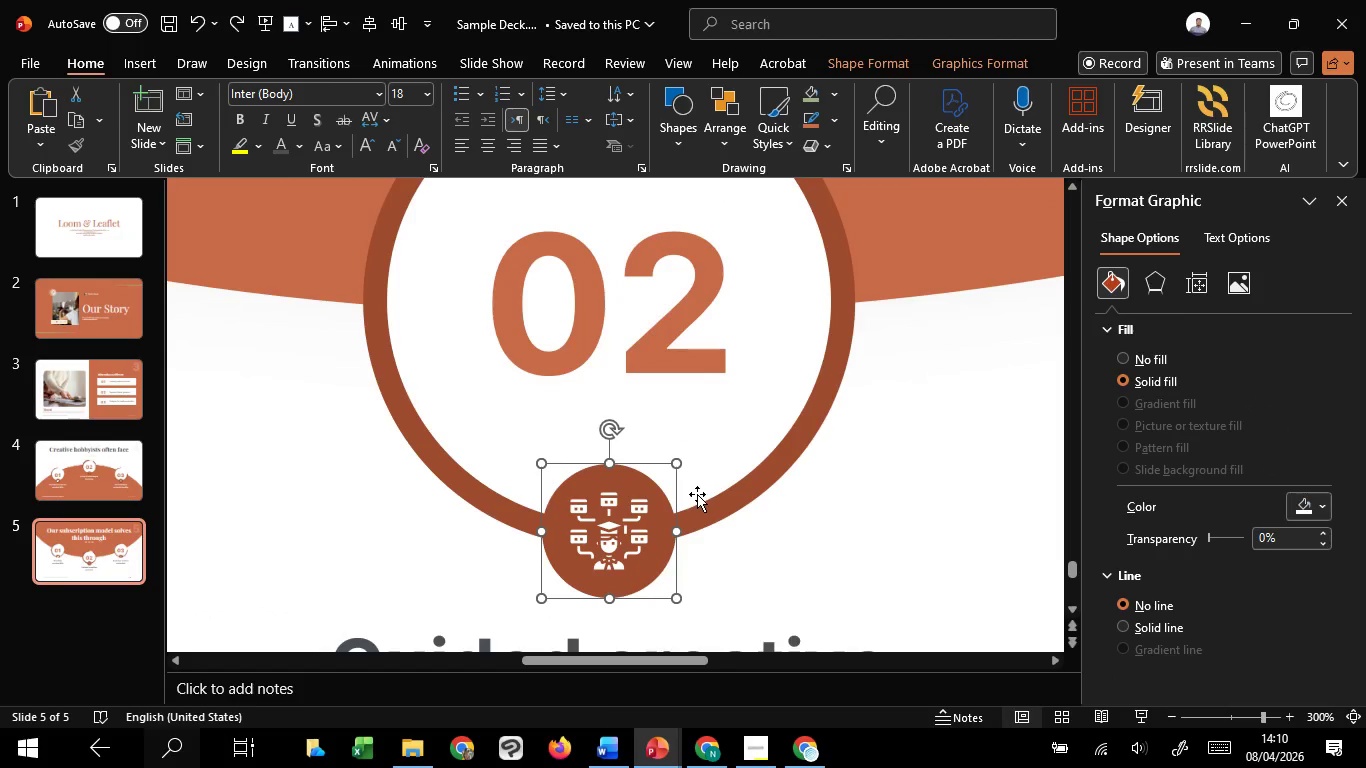 
left_click([639, 478])
 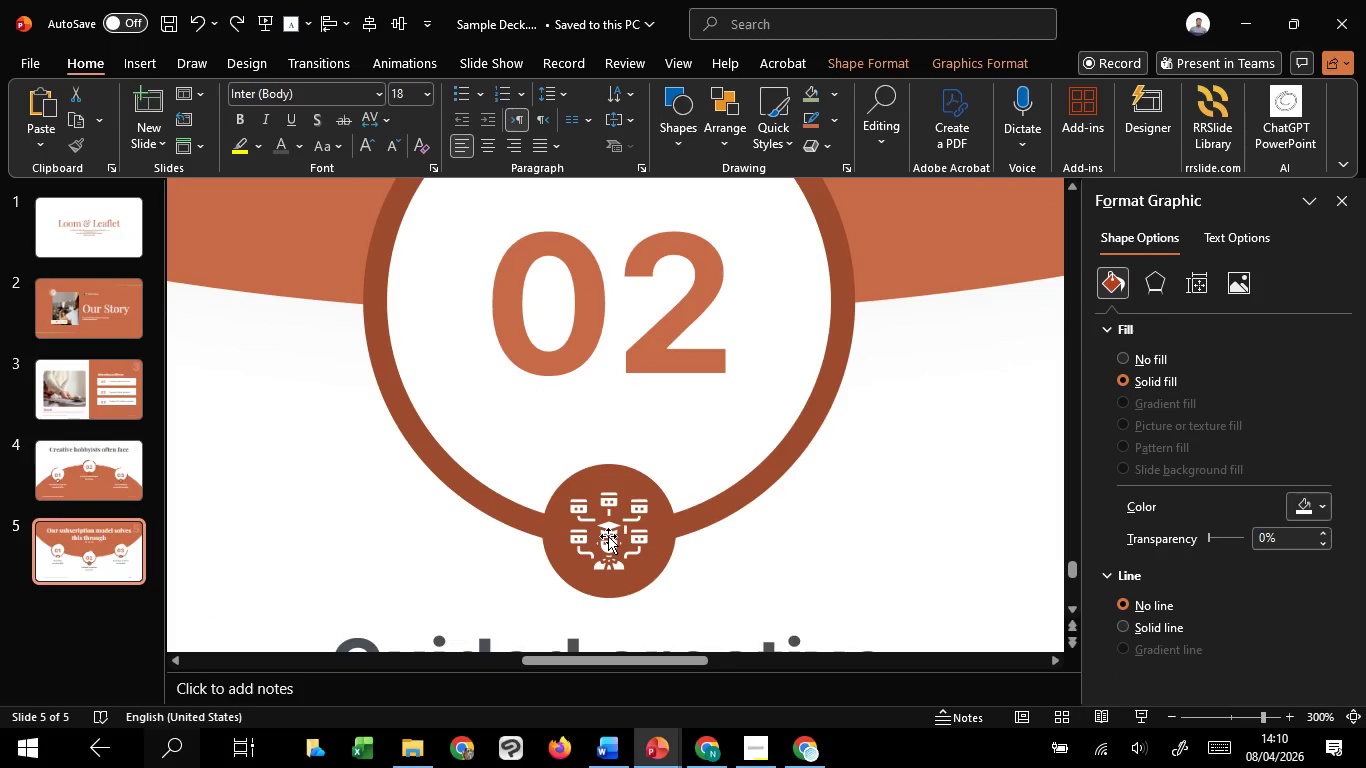 
hold_key(key=ShiftLeft, duration=1.12)
left_click([609, 547])
 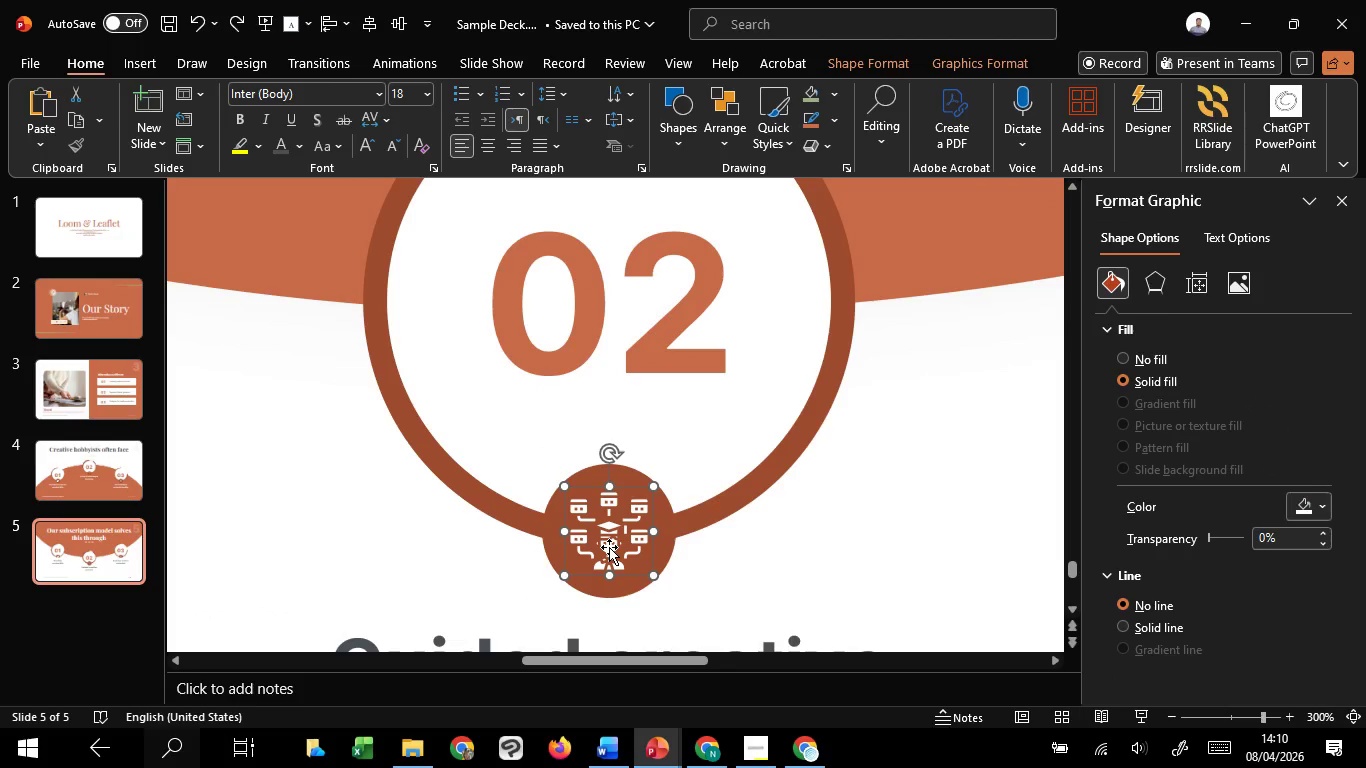 
key(Delete)
 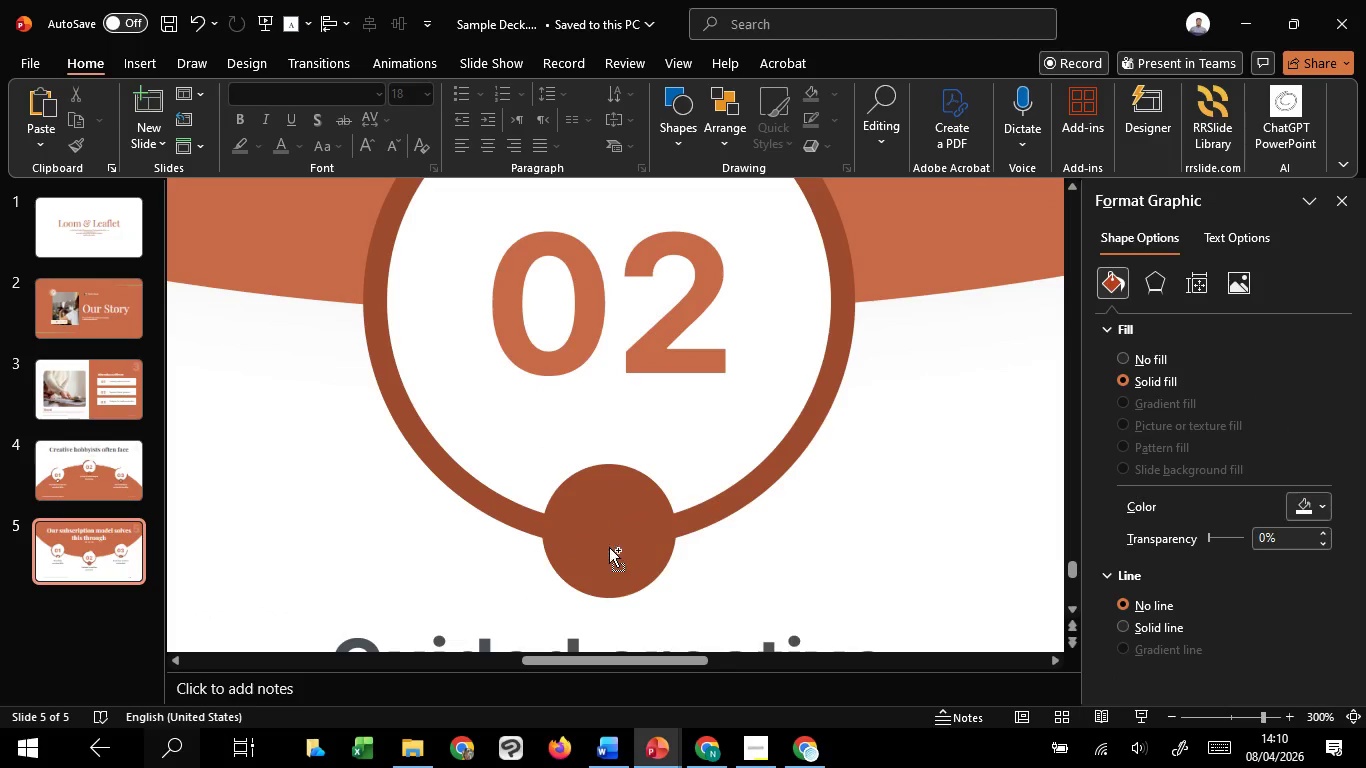 
hold_key(key=ControlLeft, duration=1.52)
scroll: coordinate [623, 569], scroll_direction: down, amount: 6.0
 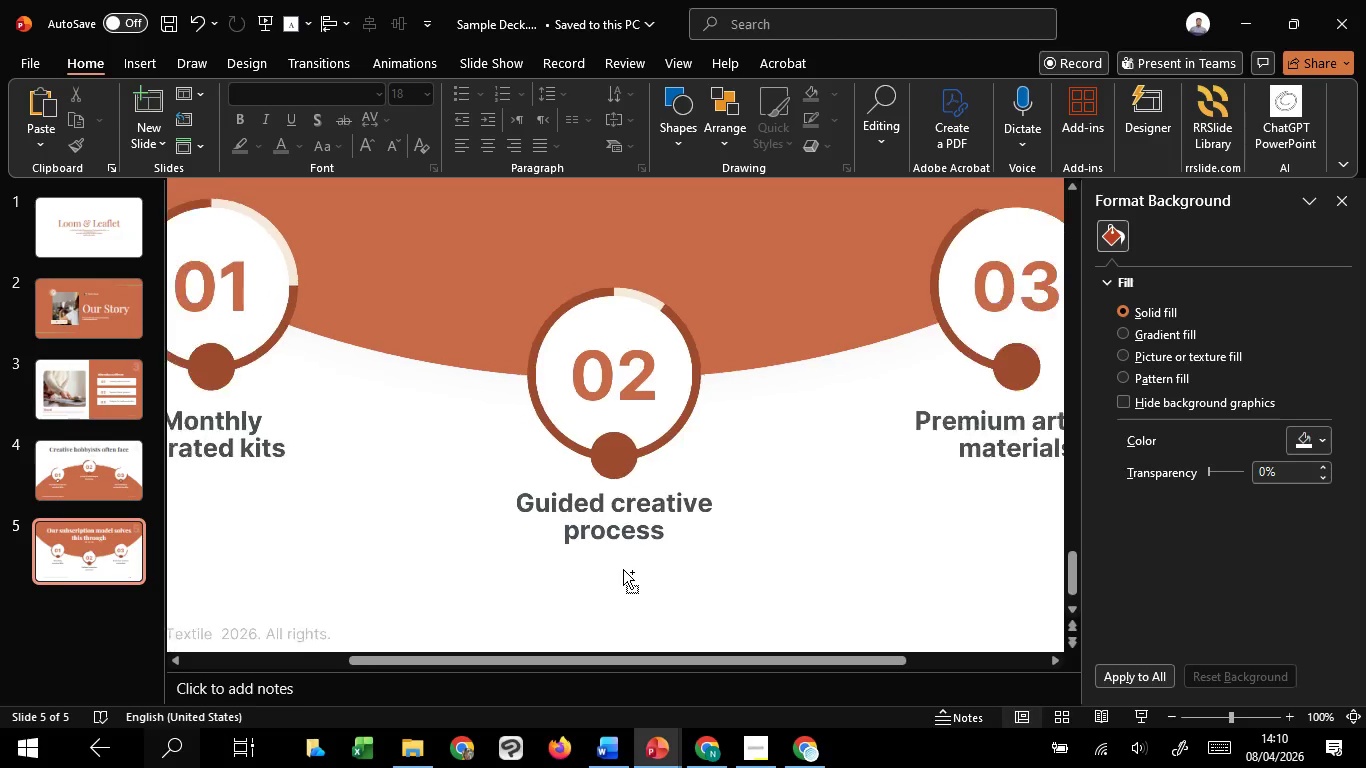 
hold_key(key=ControlLeft, duration=1.17)
 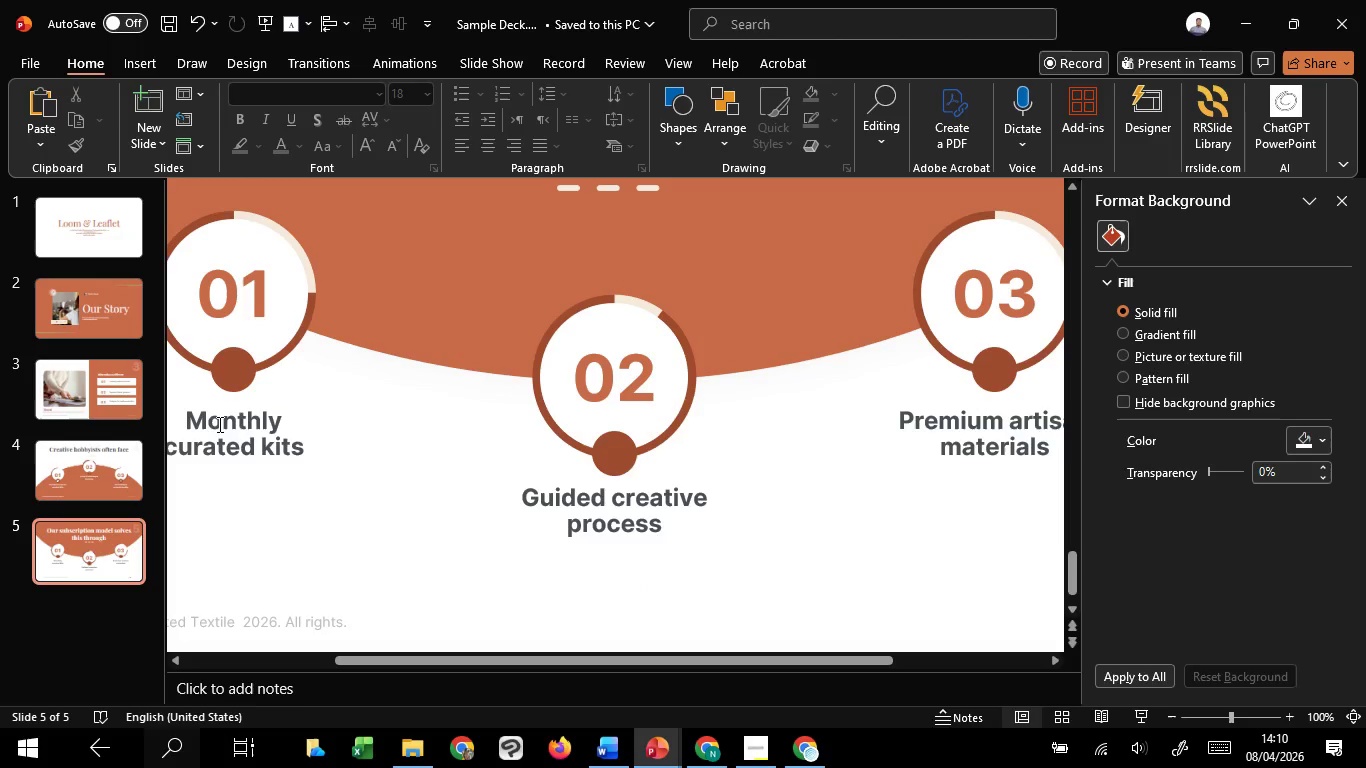 
left_click([218, 424])
 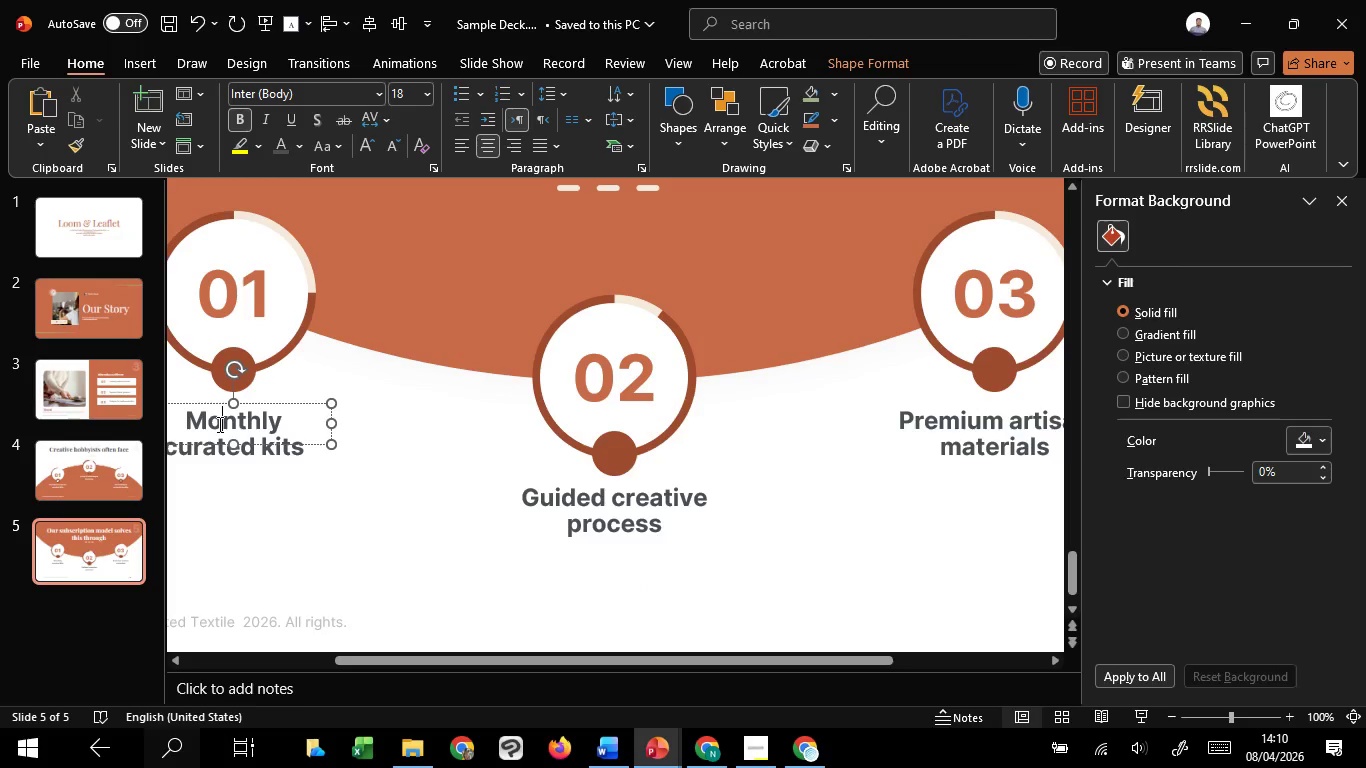 
key(Control+A)
 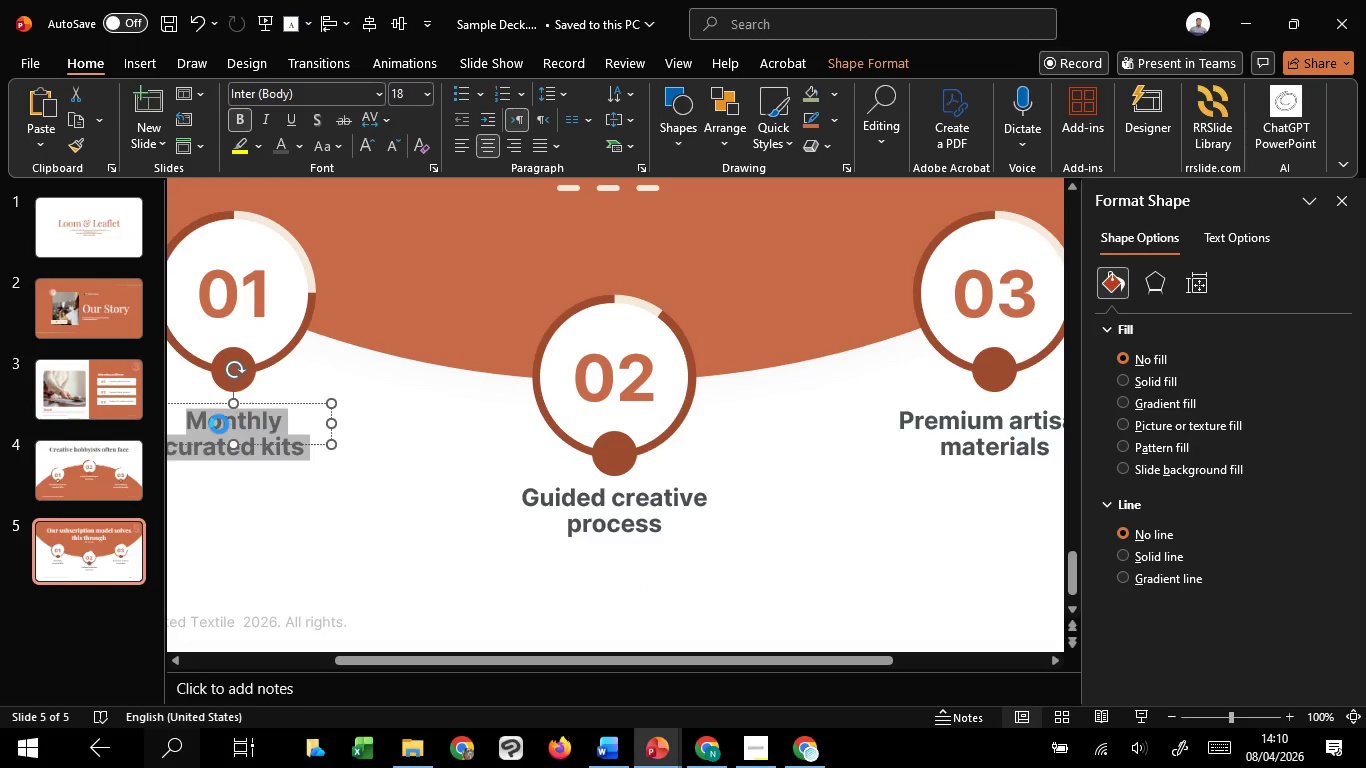 
key(Control+C)
 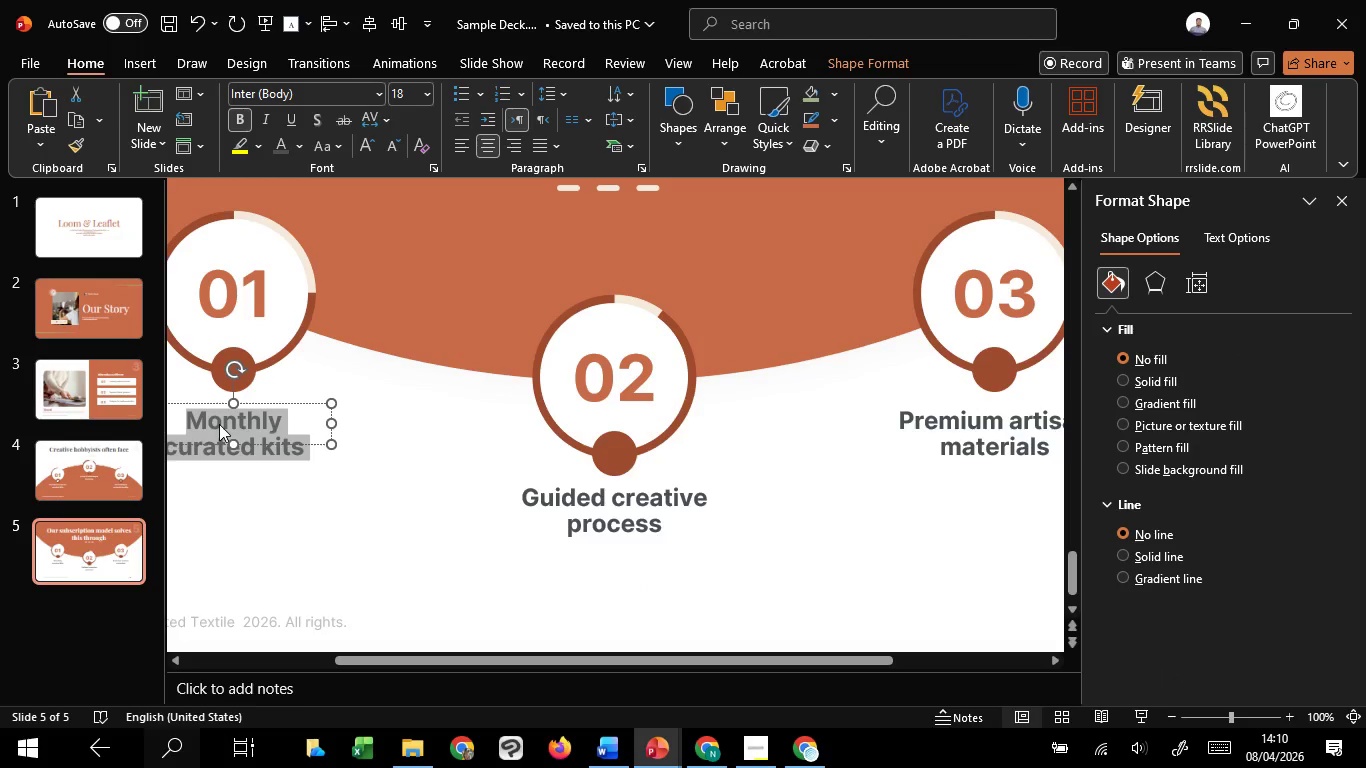 
key(Control+C)
 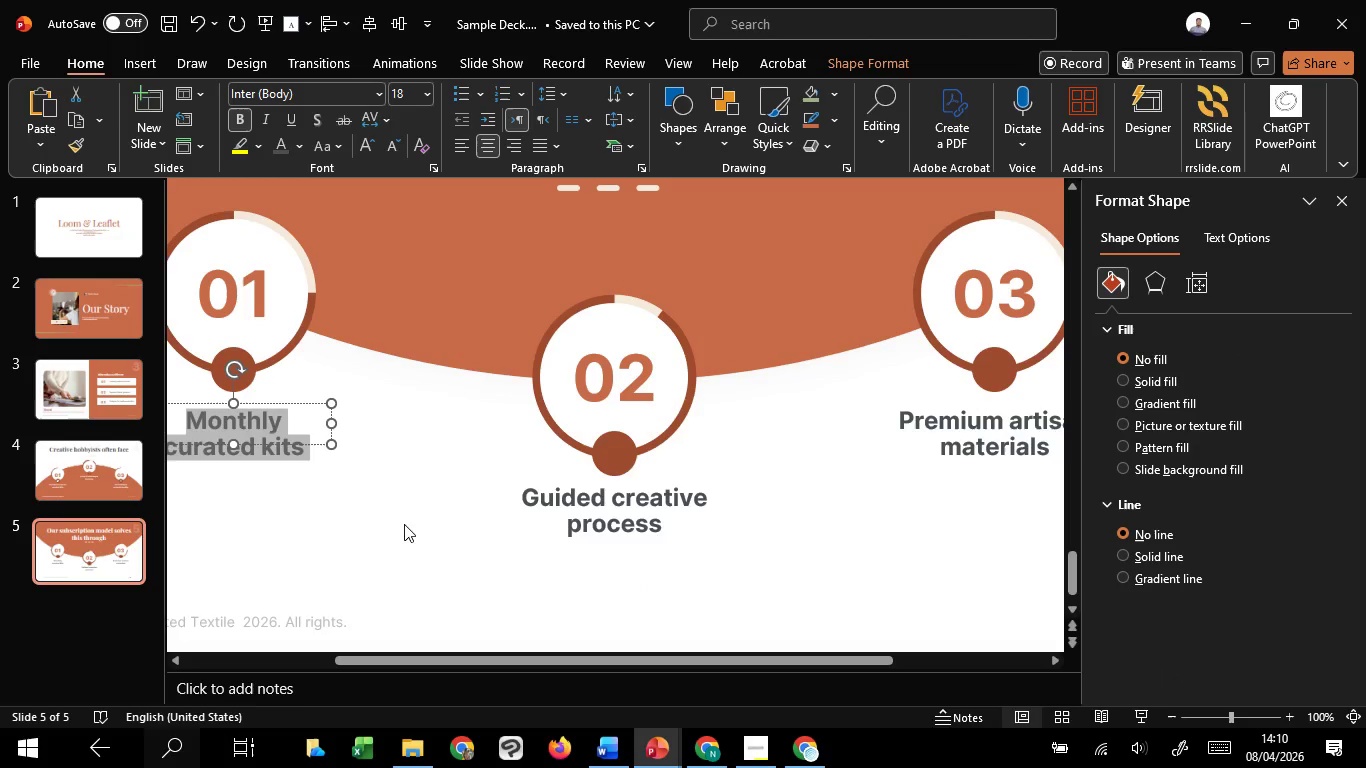 
key(Control+C)
 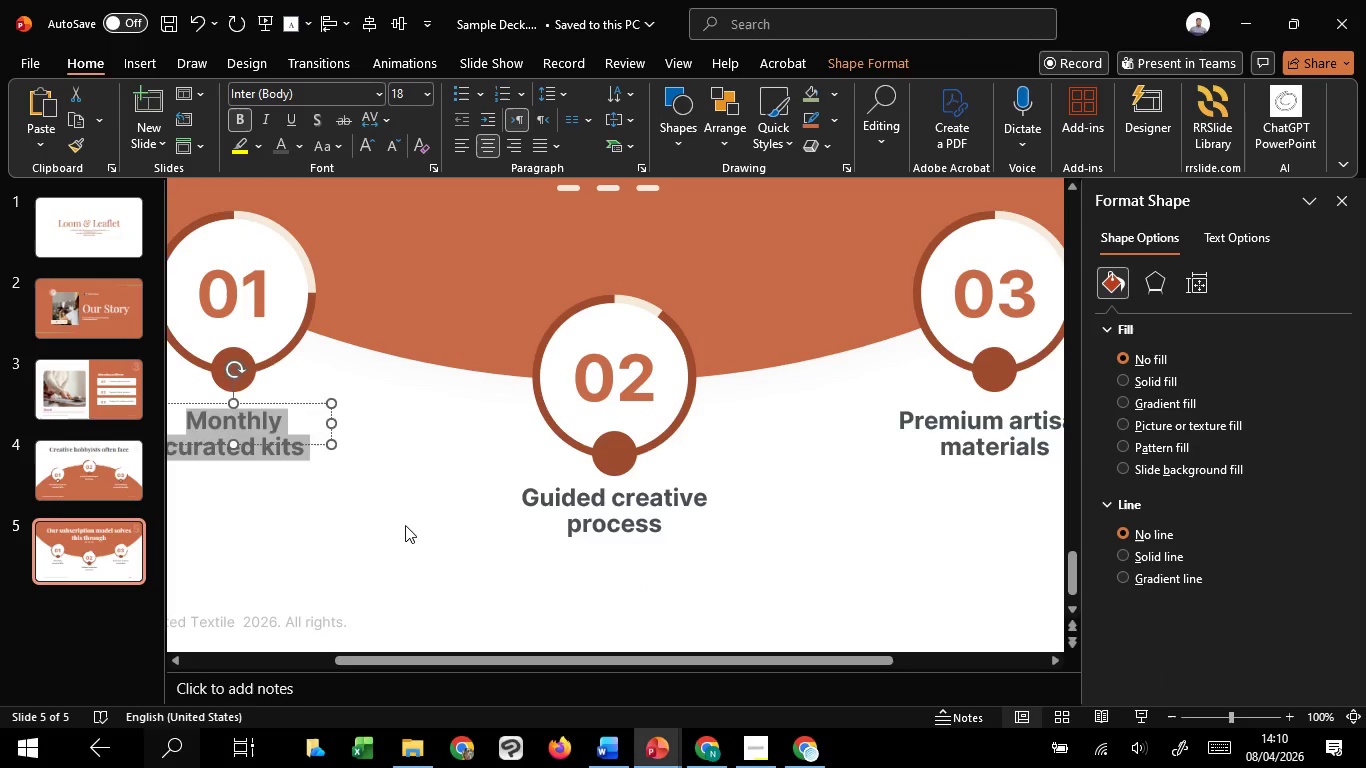 
left_click([405, 525])
 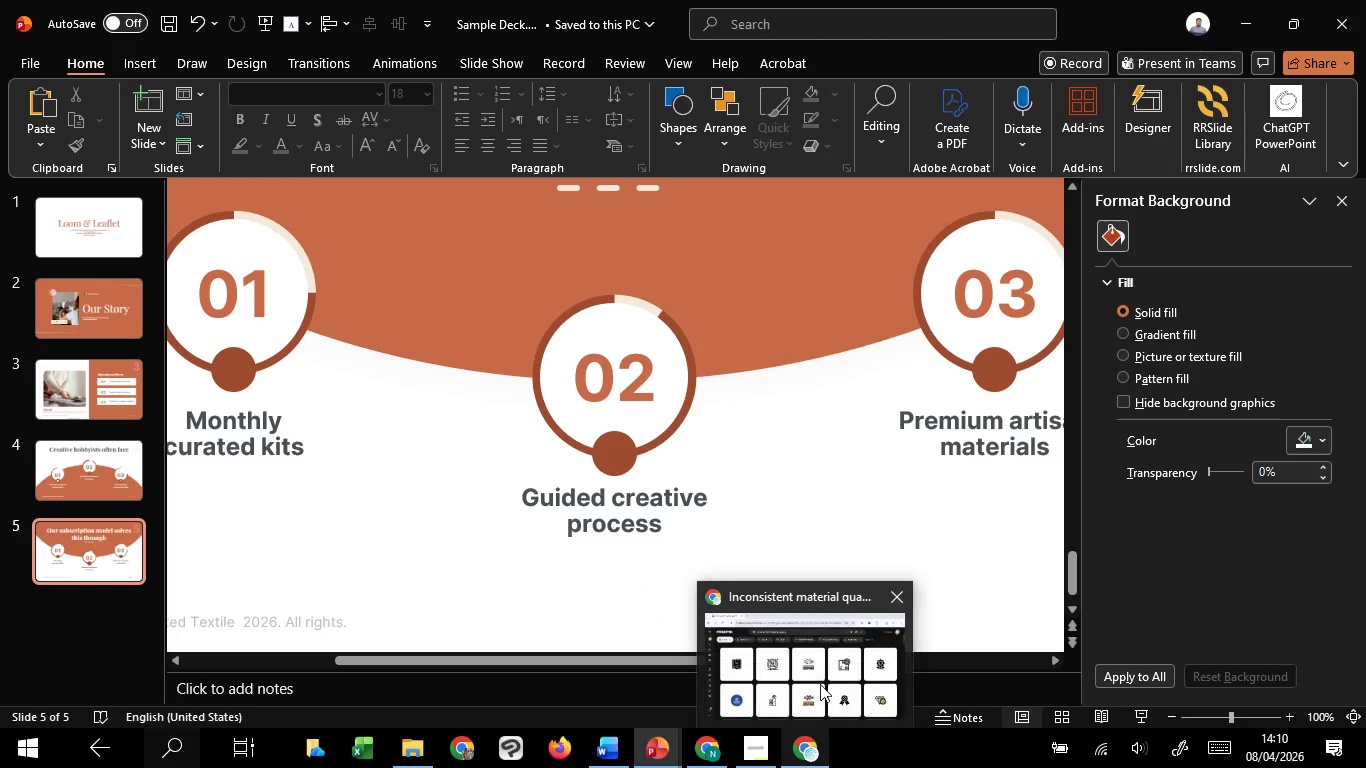 
left_click([821, 678])
 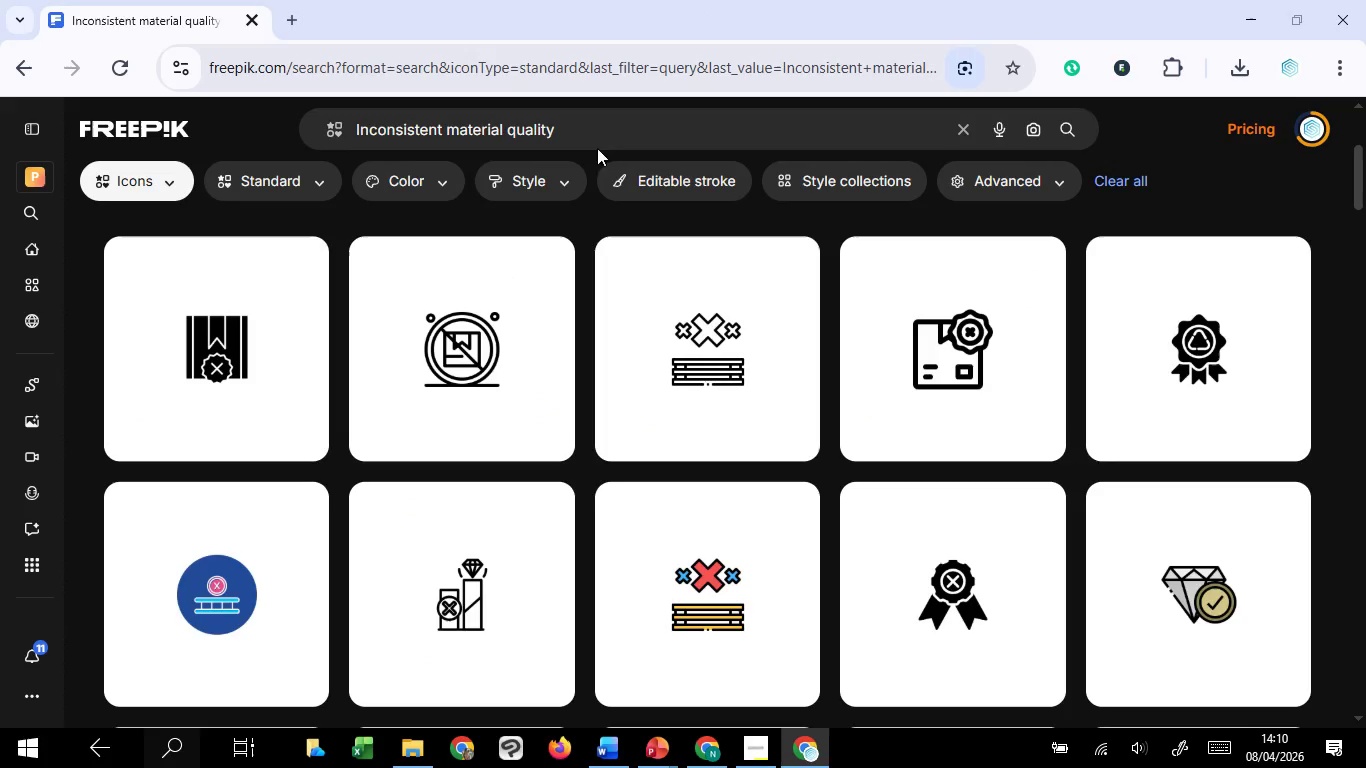 
left_click_drag(start_coordinate=[584, 127], to_coordinate=[286, 137])
 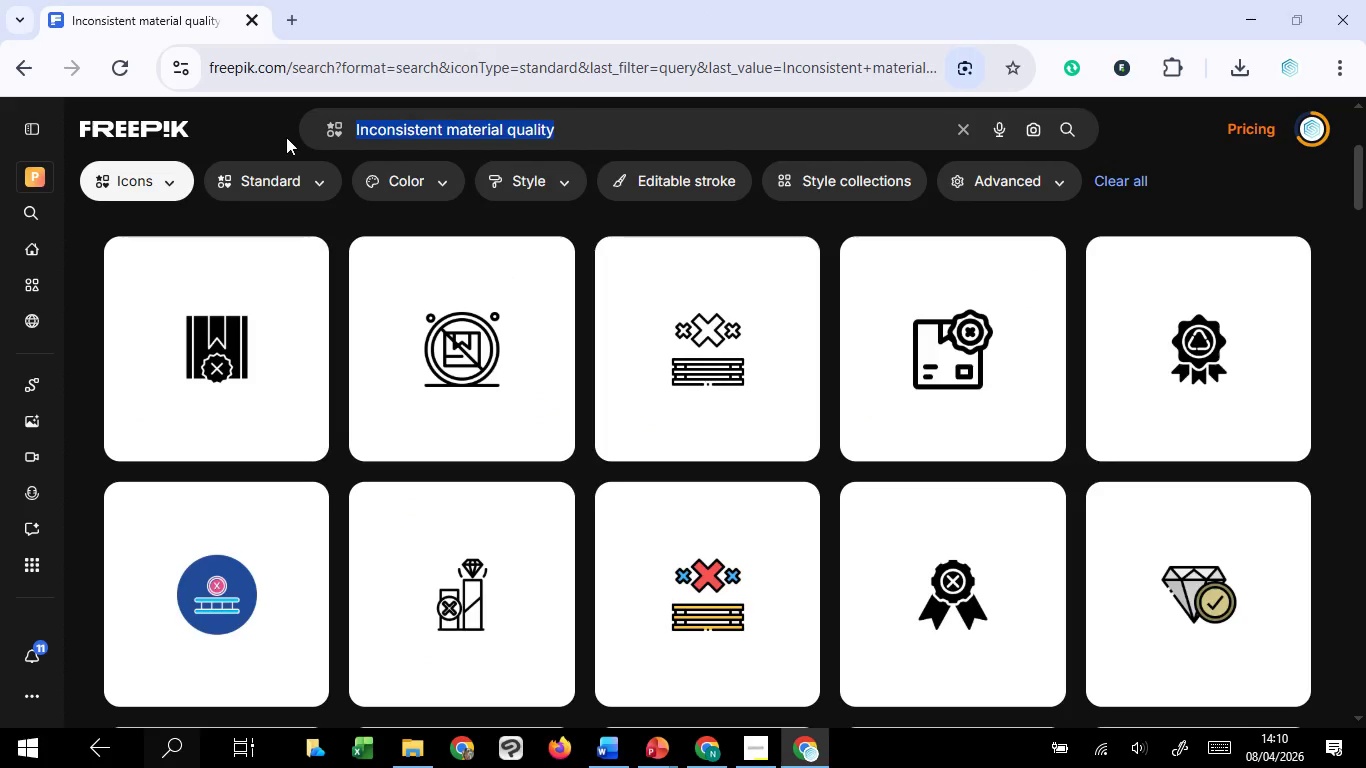 
key(Control+V)
 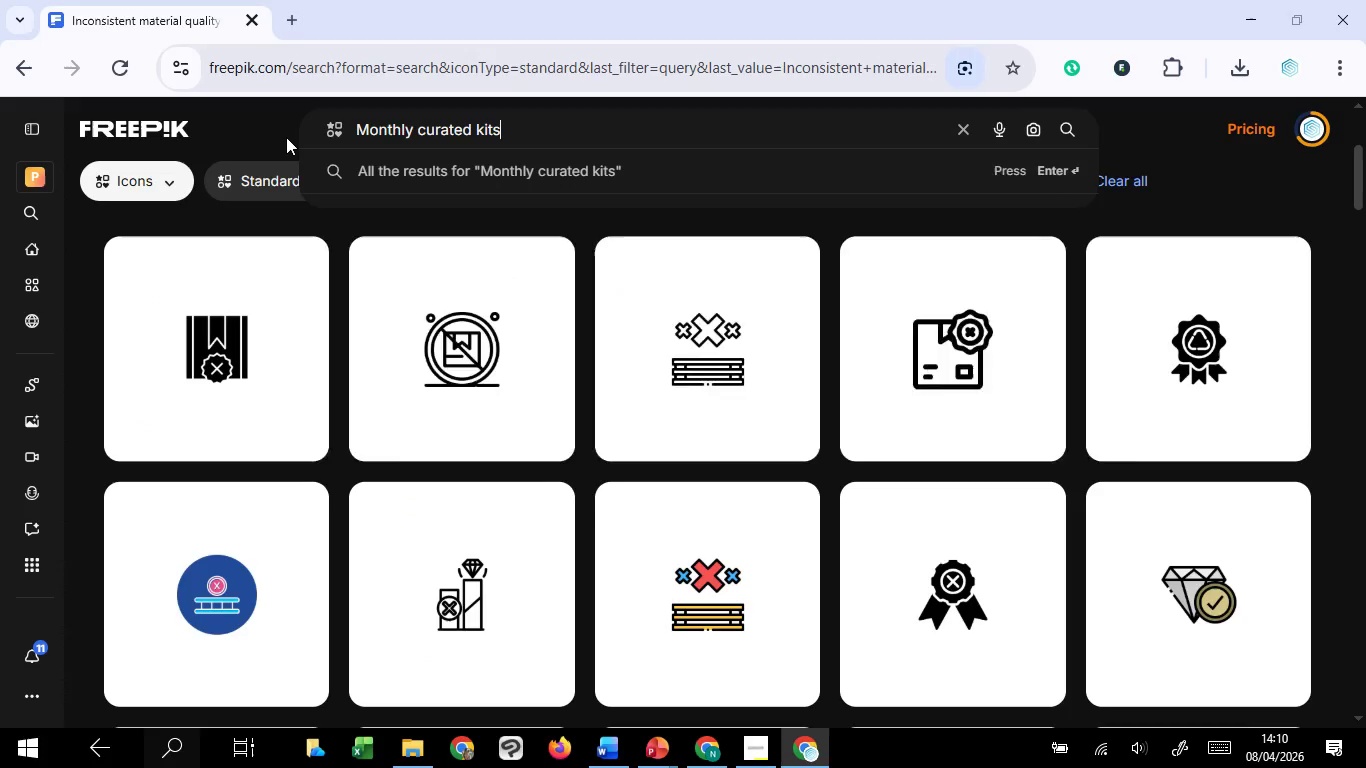 
key(Enter)
 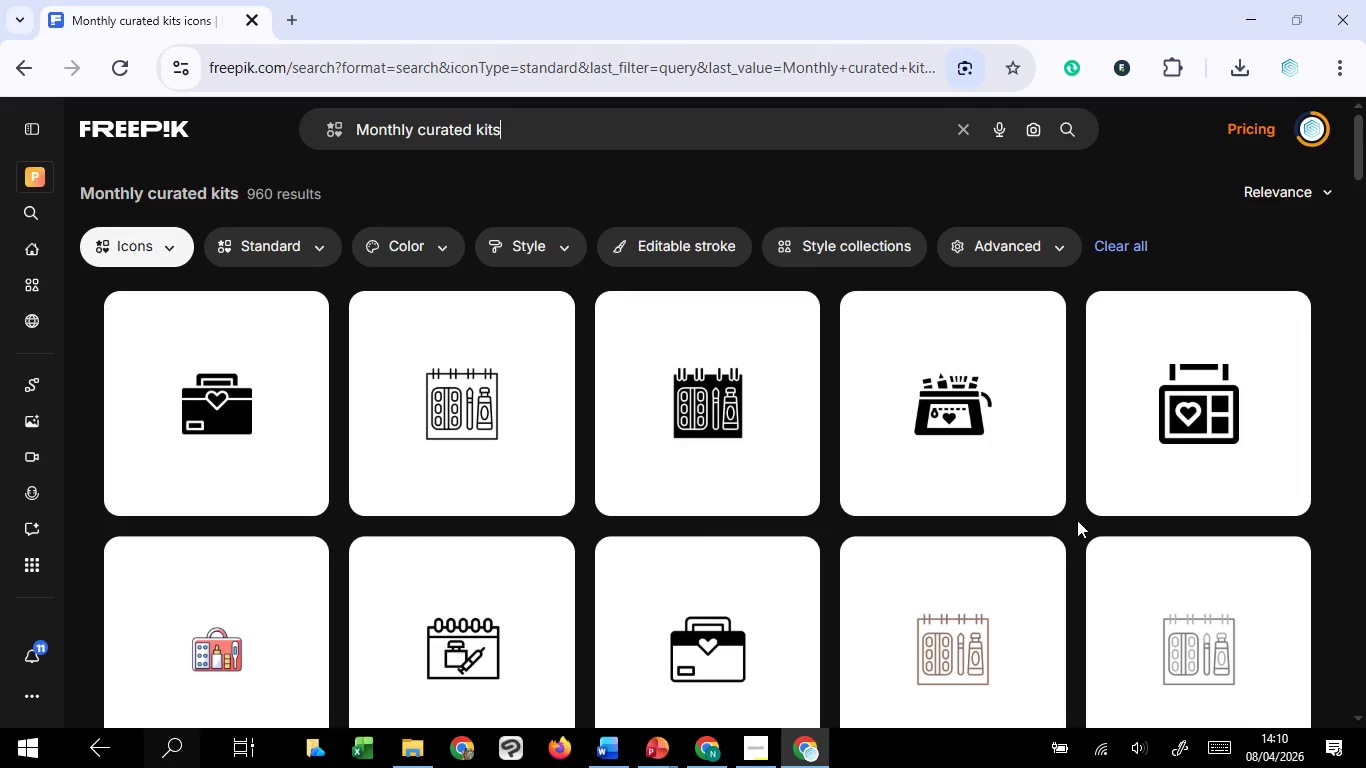 
wait(7.8)
 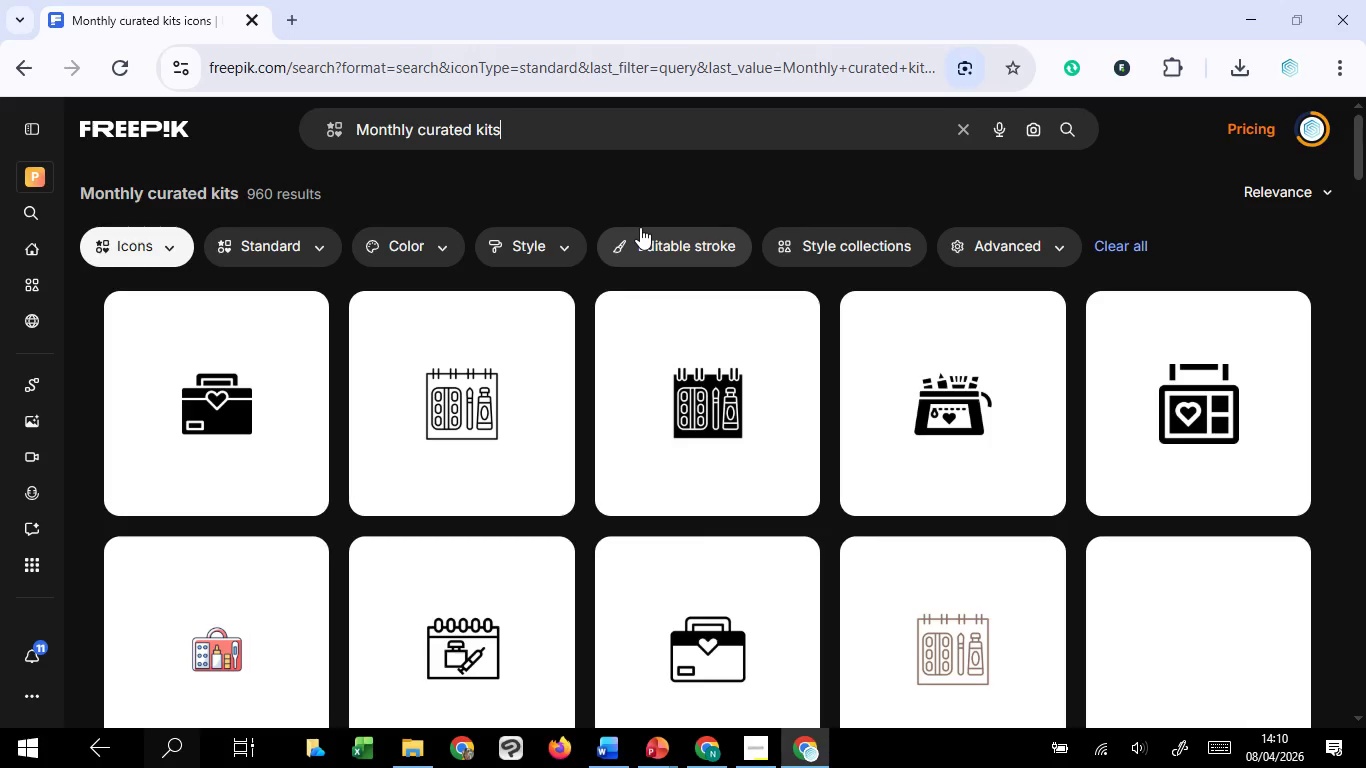 
scroll: coordinate [1083, 523], scroll_direction: down, amount: 4.0
 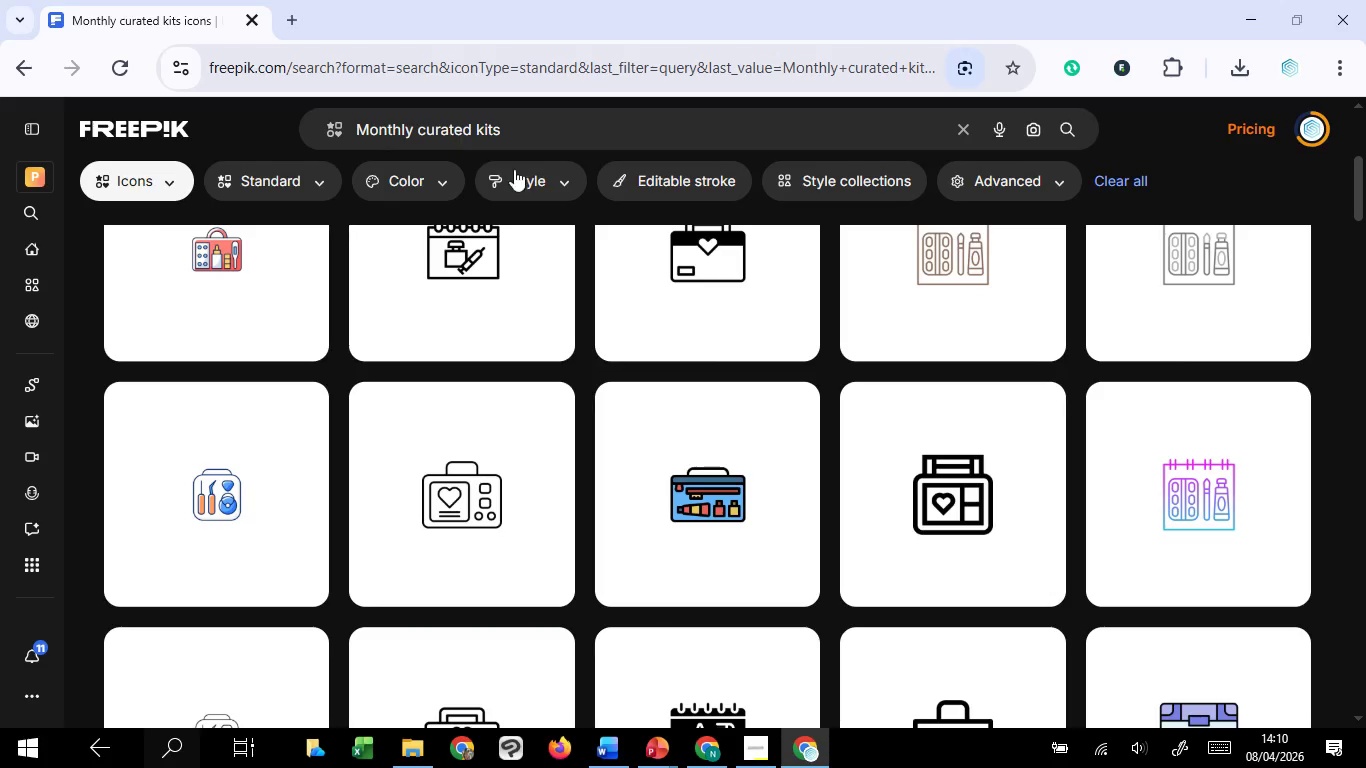 
left_click([537, 182])
 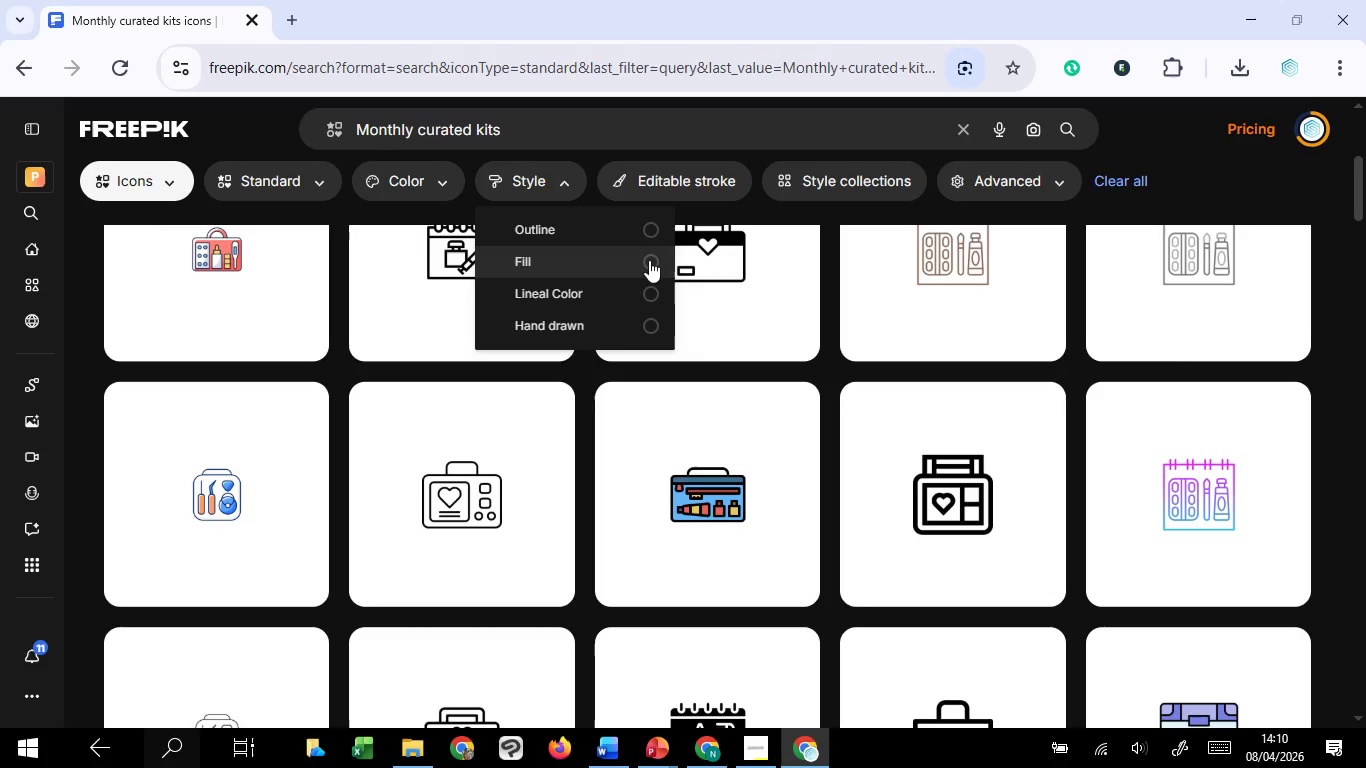 
left_click([649, 260])
 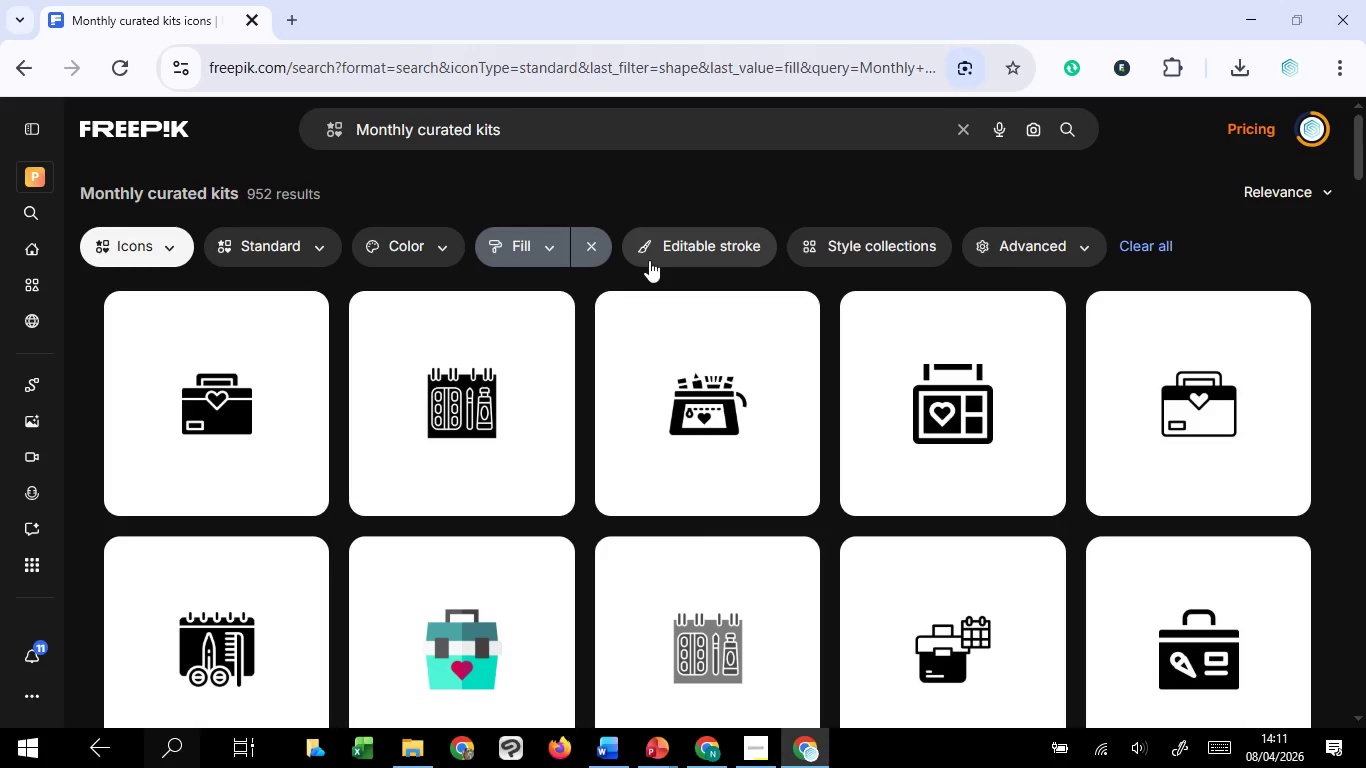 
wait(8.45)
 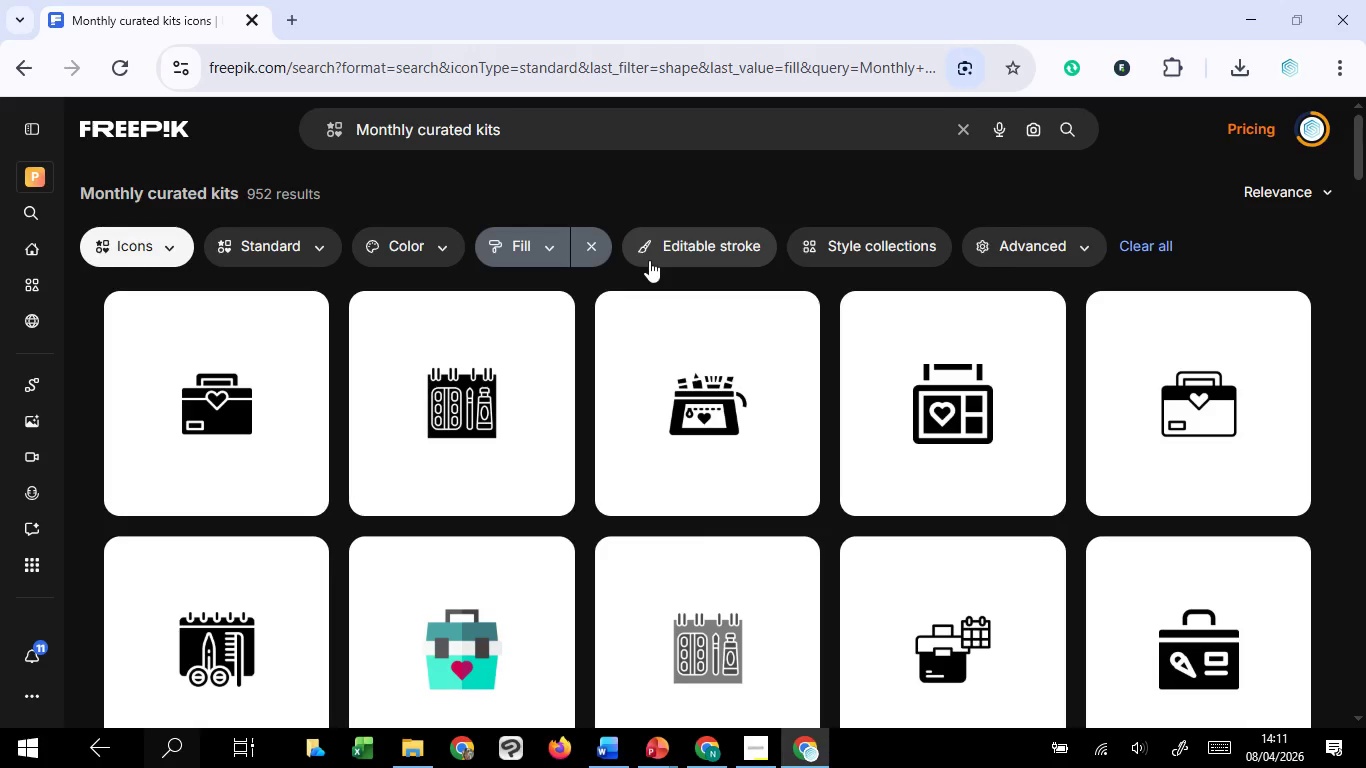 
scroll: coordinate [813, 484], scroll_direction: down, amount: 6.0
 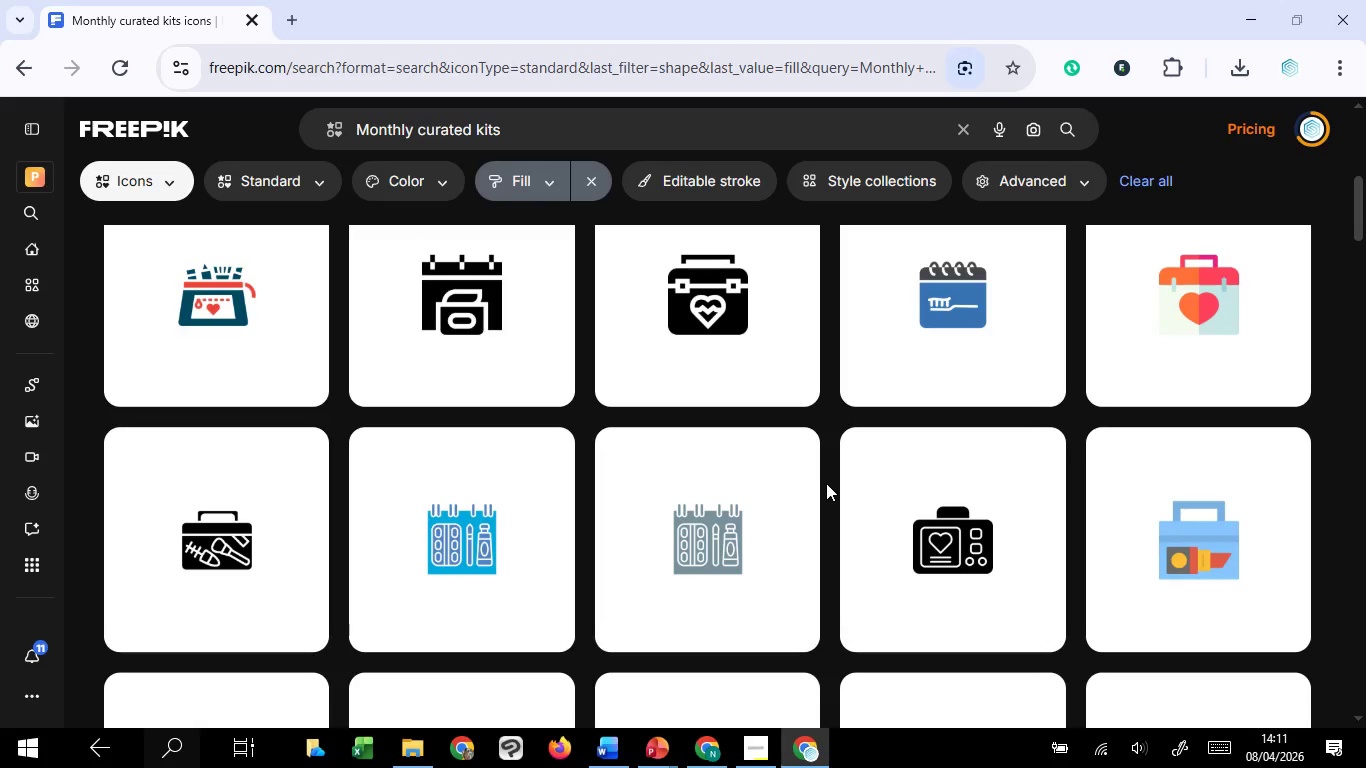 
mouse_move([826, 483])
 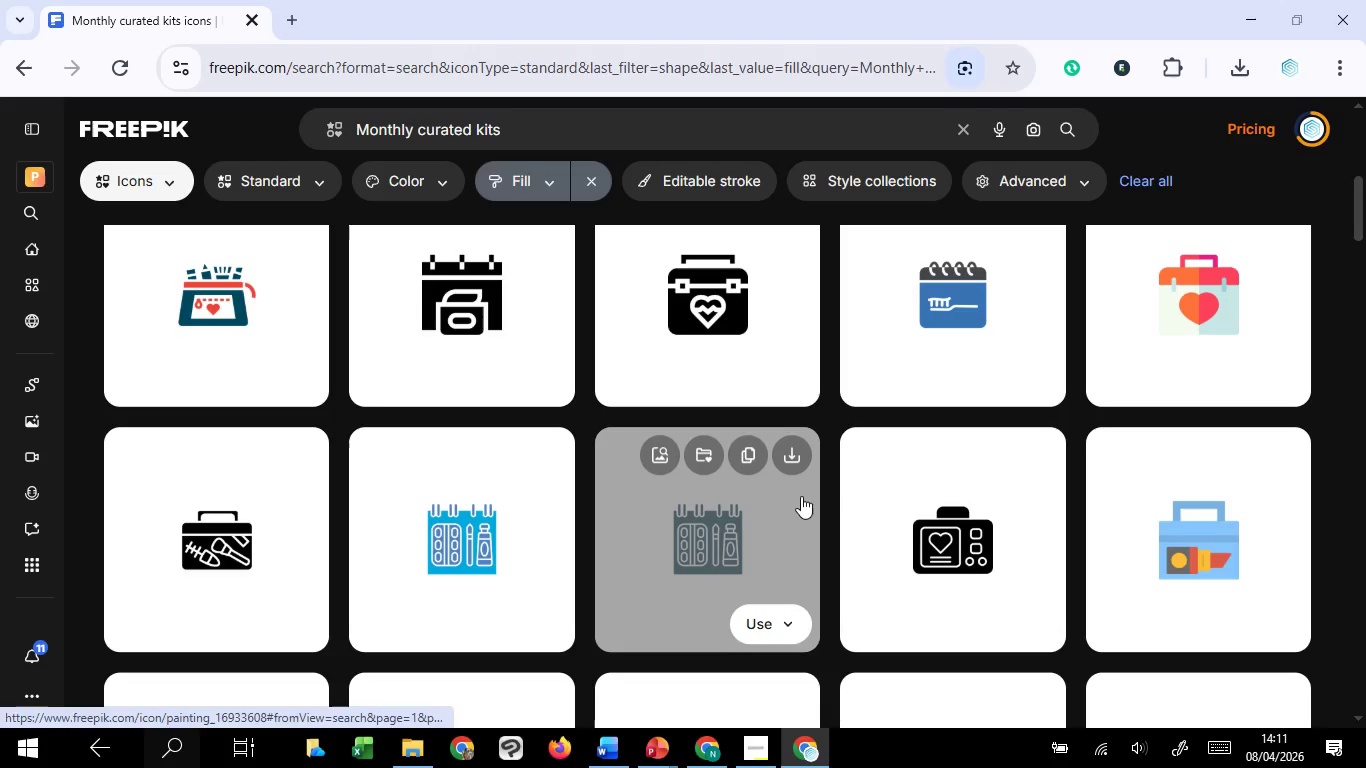 
scroll: coordinate [808, 502], scroll_direction: down, amount: 2.0
 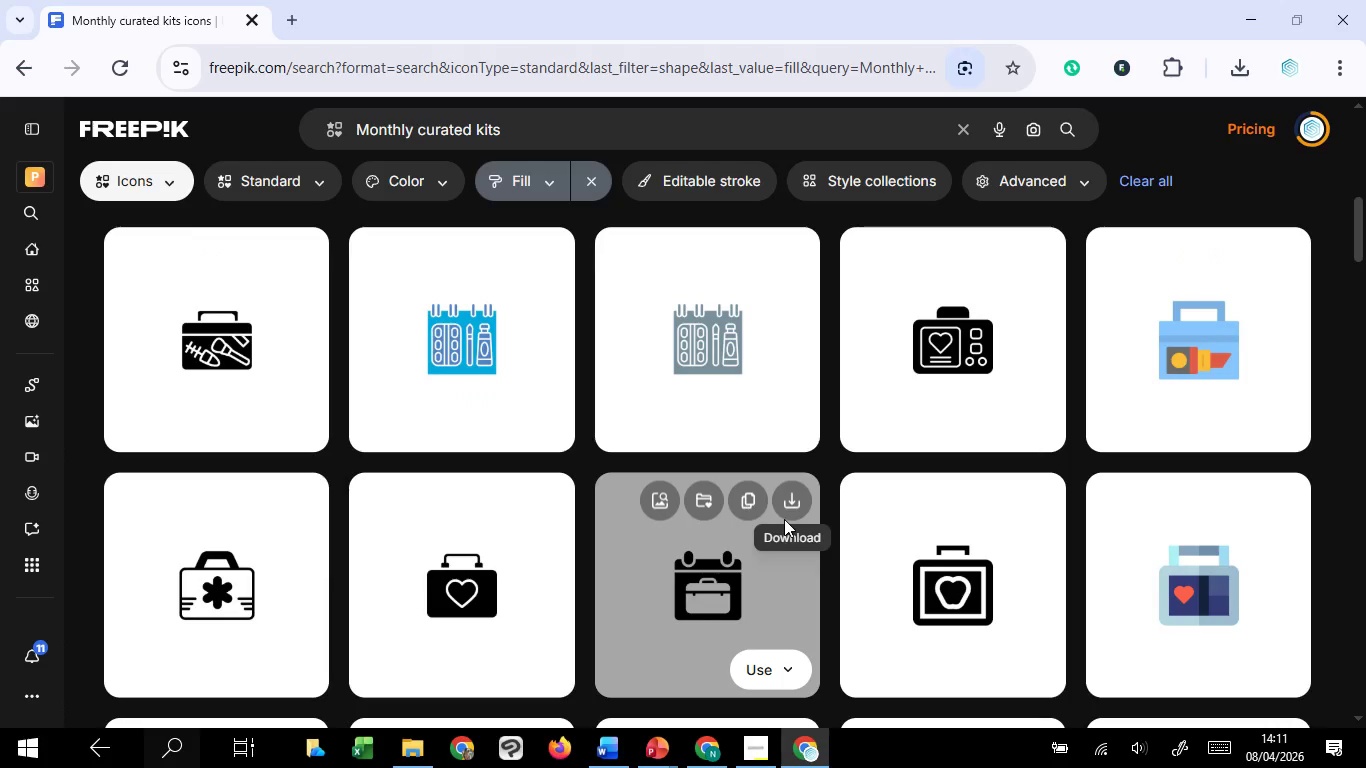 
left_click([792, 508])
 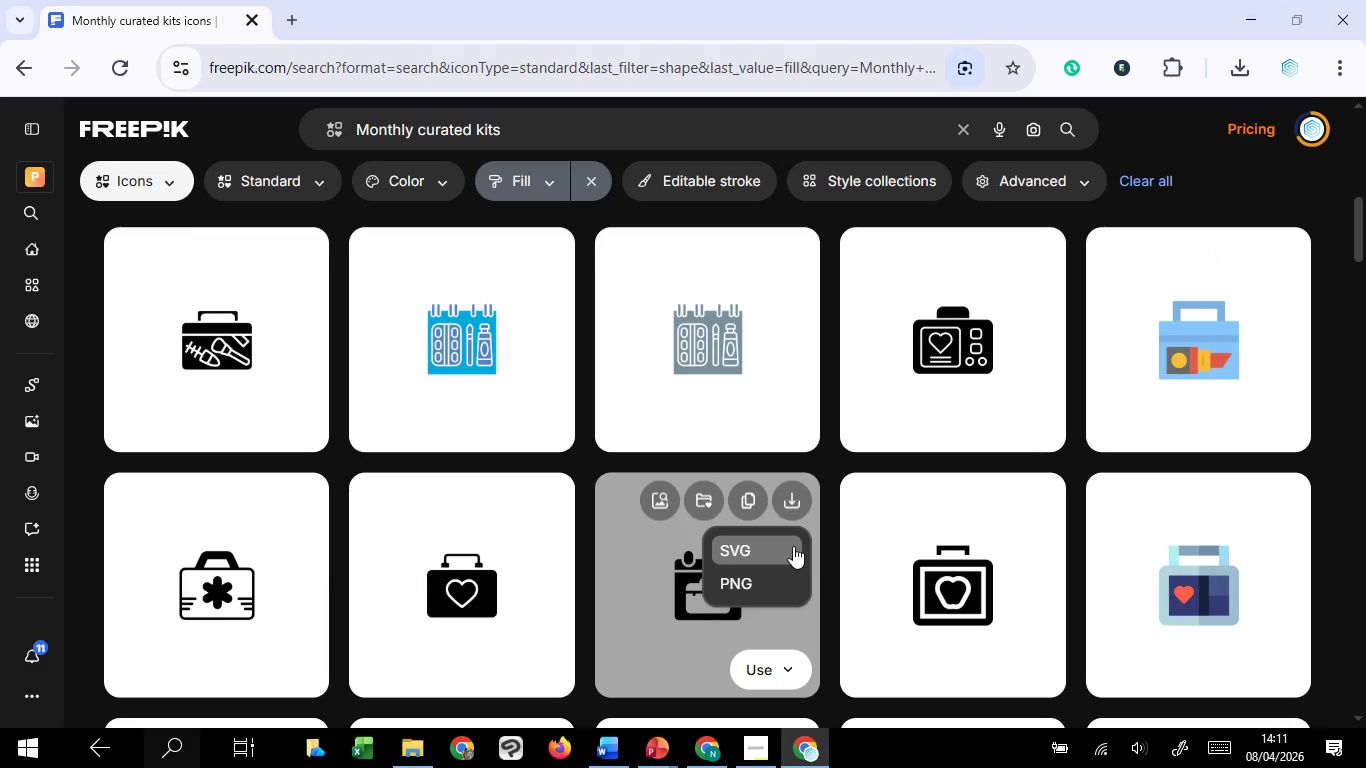 
left_click([793, 546])
 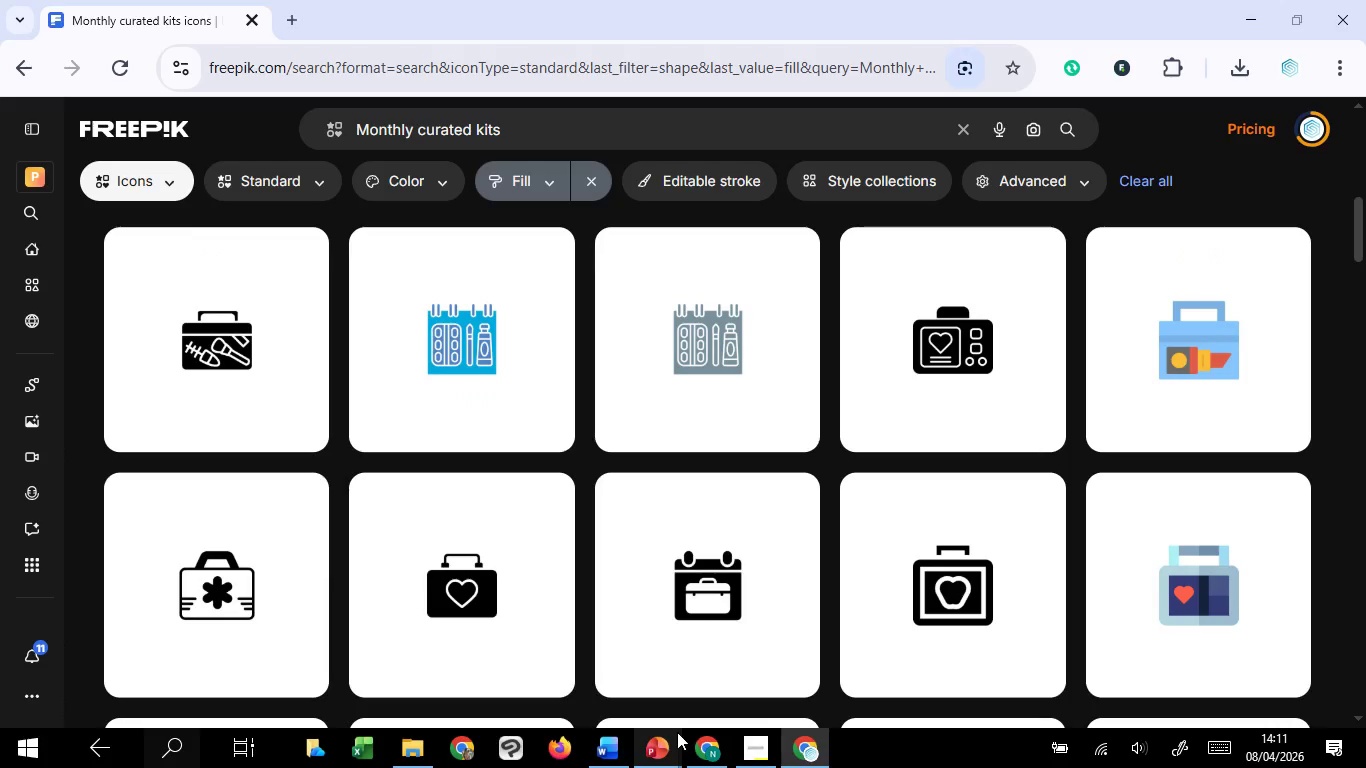 
mouse_move([621, 723])
 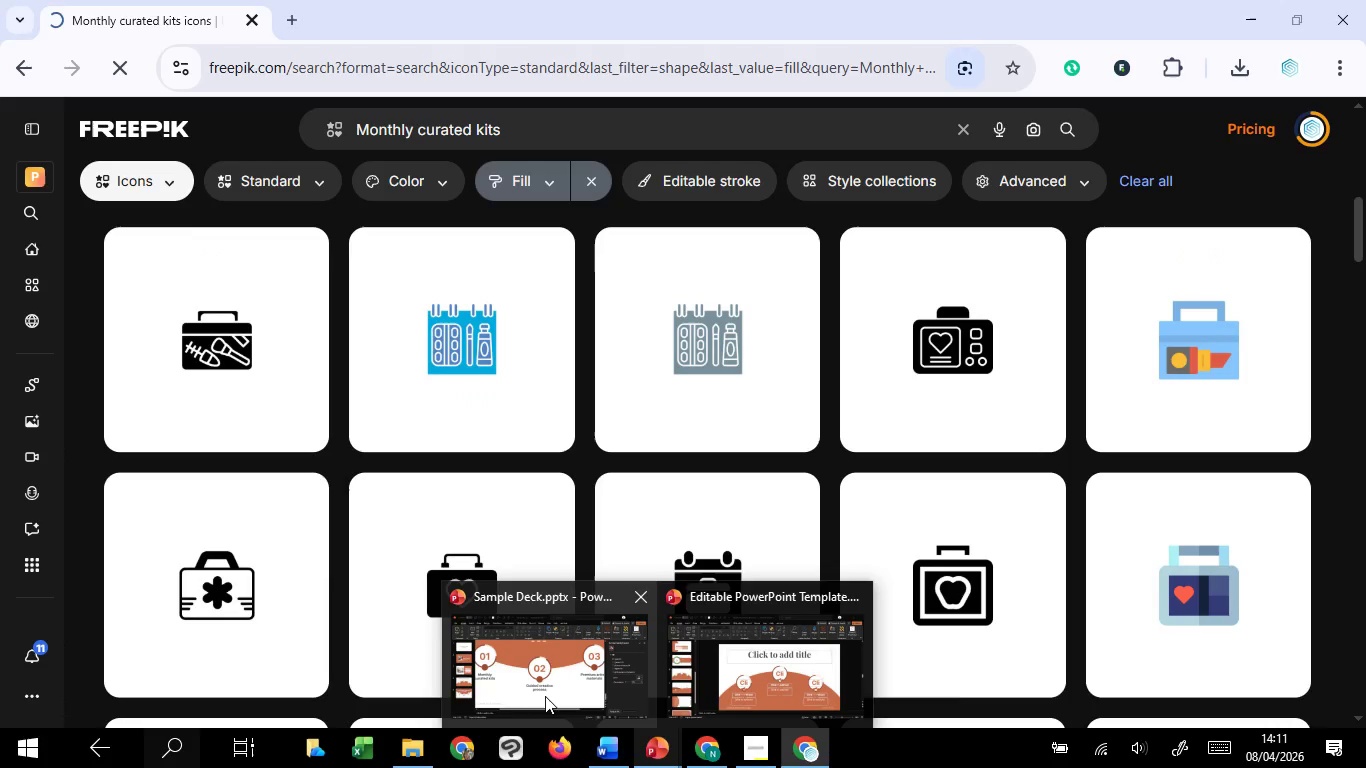 
left_click([545, 696])
 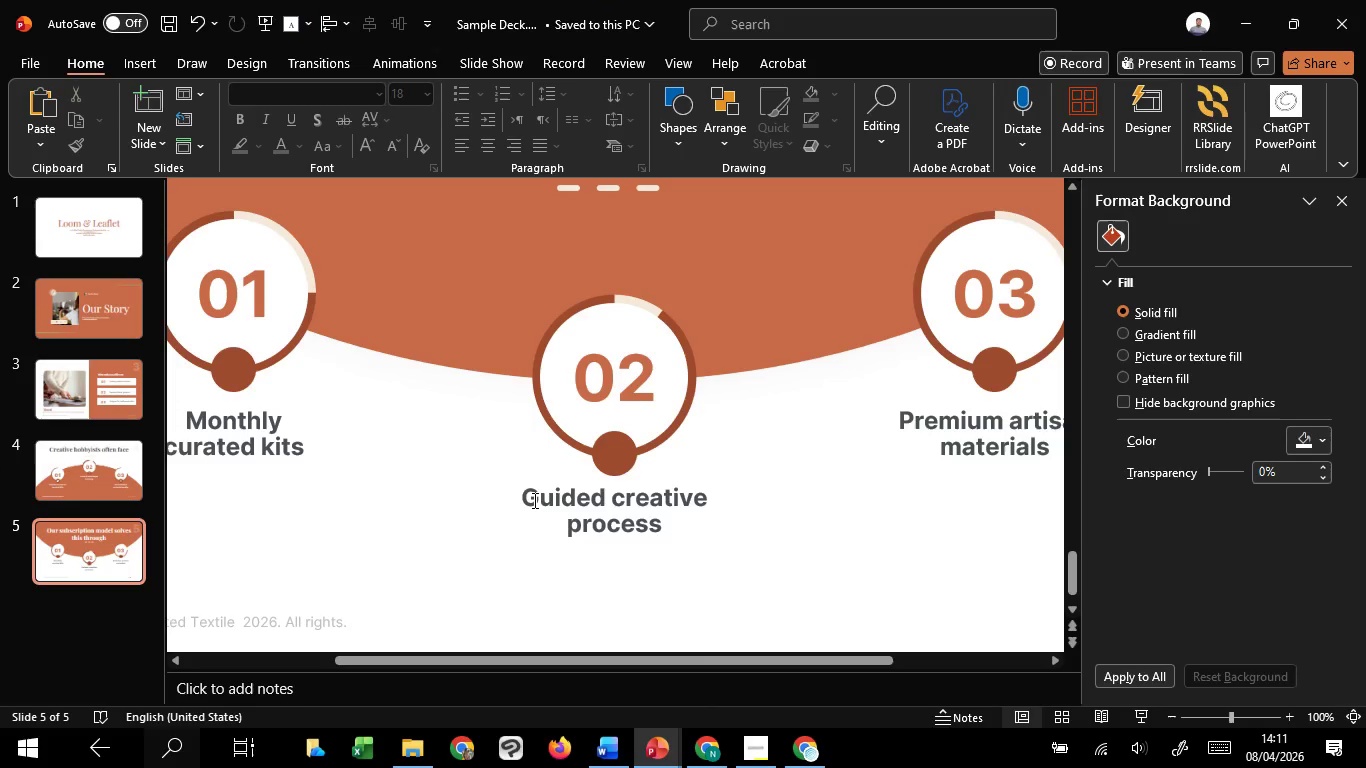 
left_click_drag(start_coordinate=[529, 501], to_coordinate=[691, 527])
 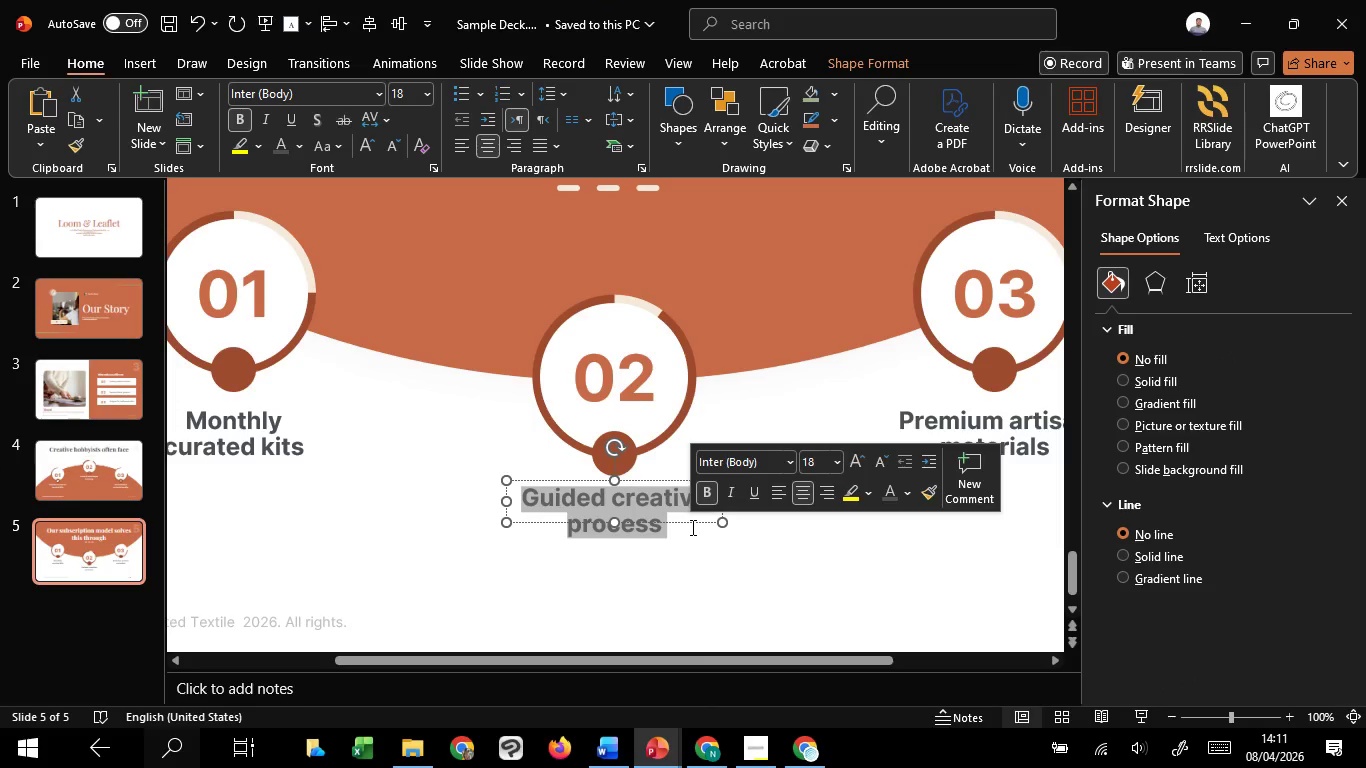 
key(Control+C)
 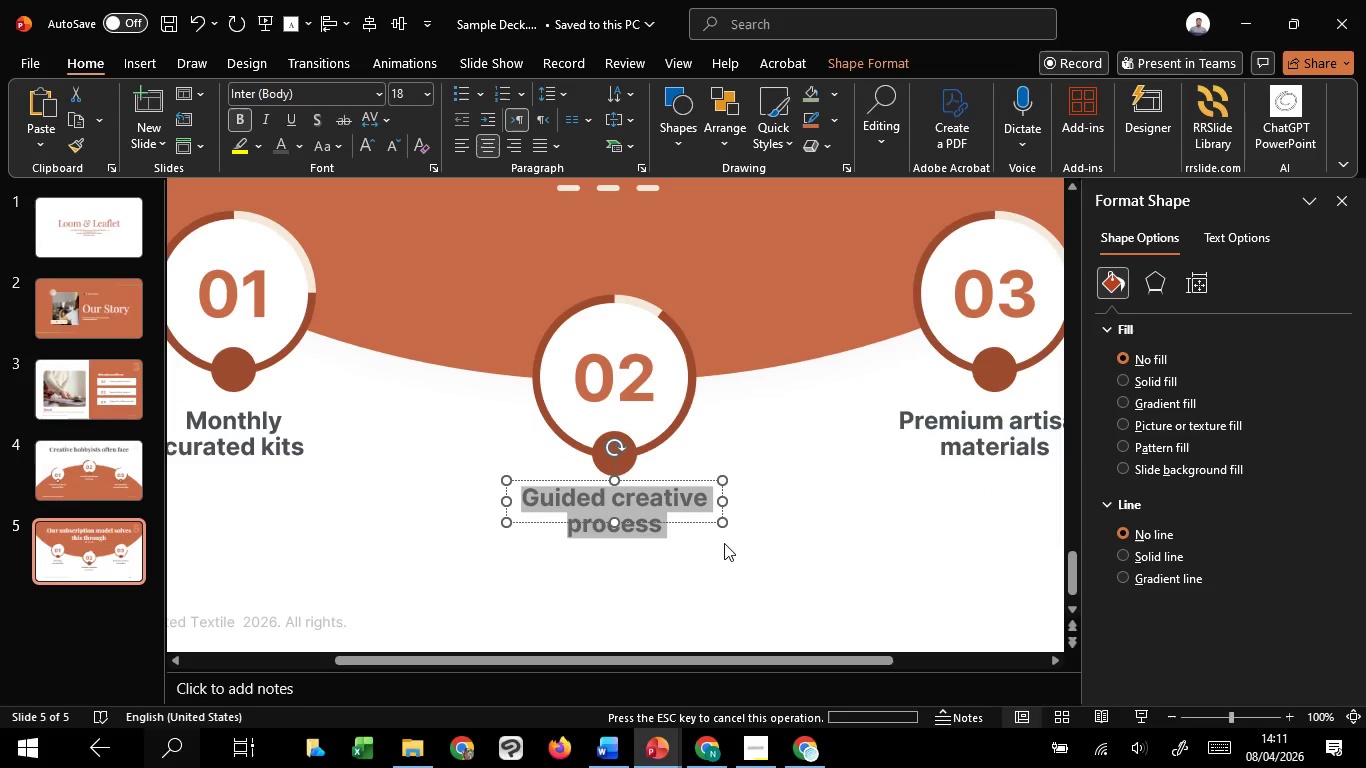 
key(Control+C)
 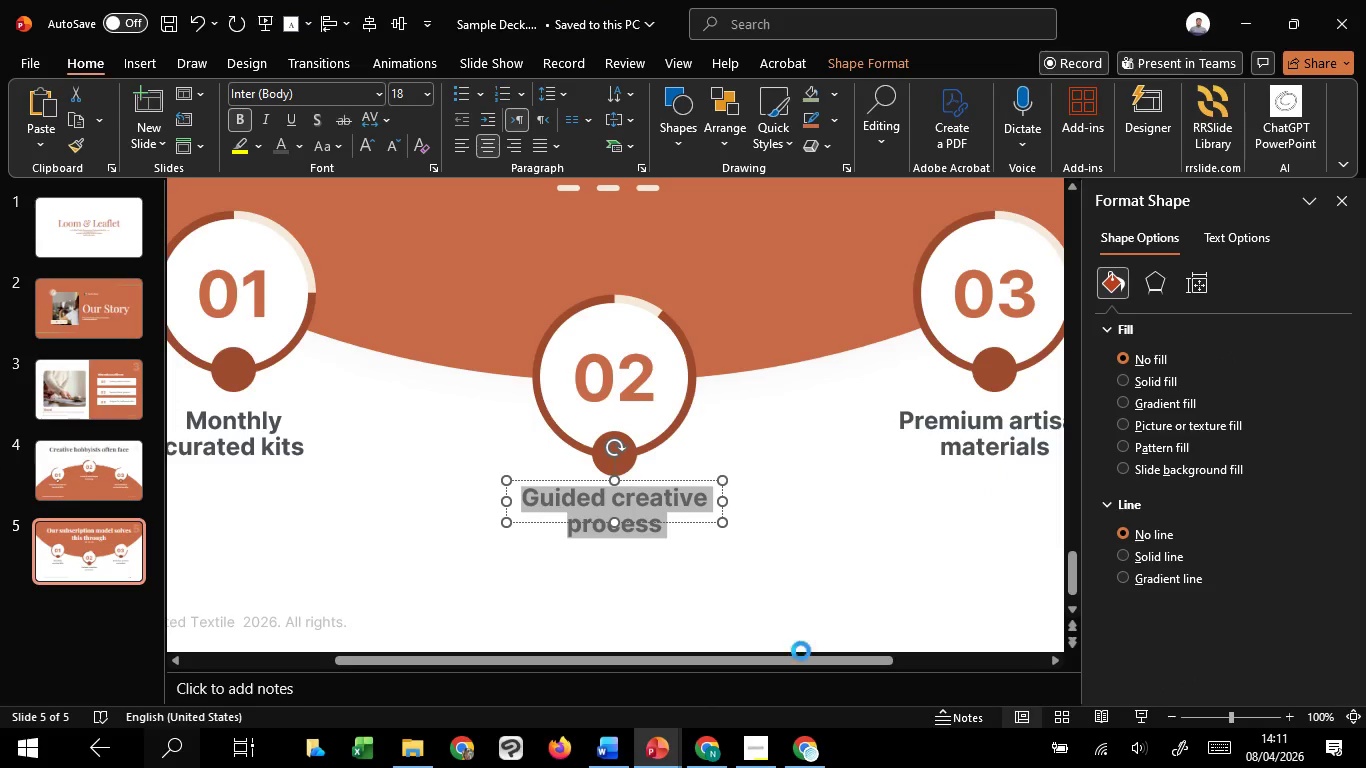 
key(Control+C)
 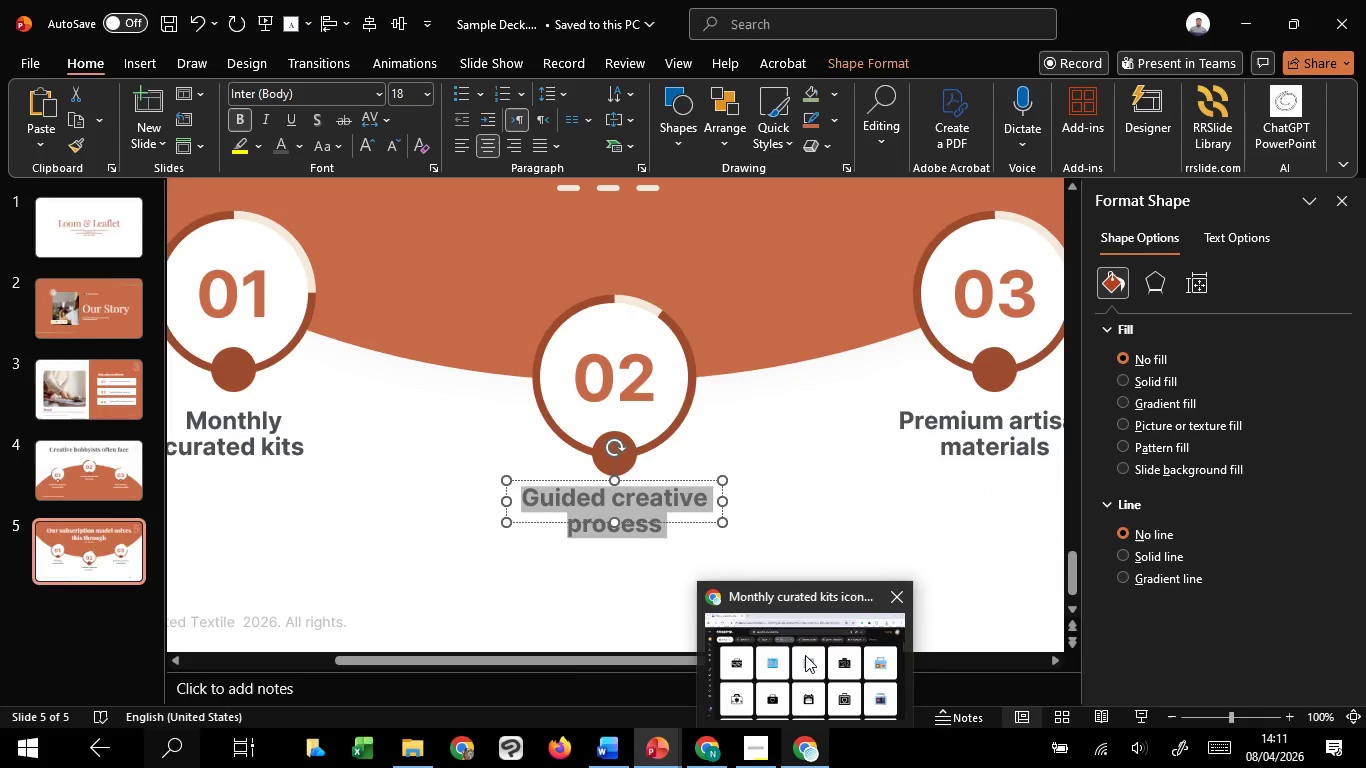 
left_click([805, 655])
 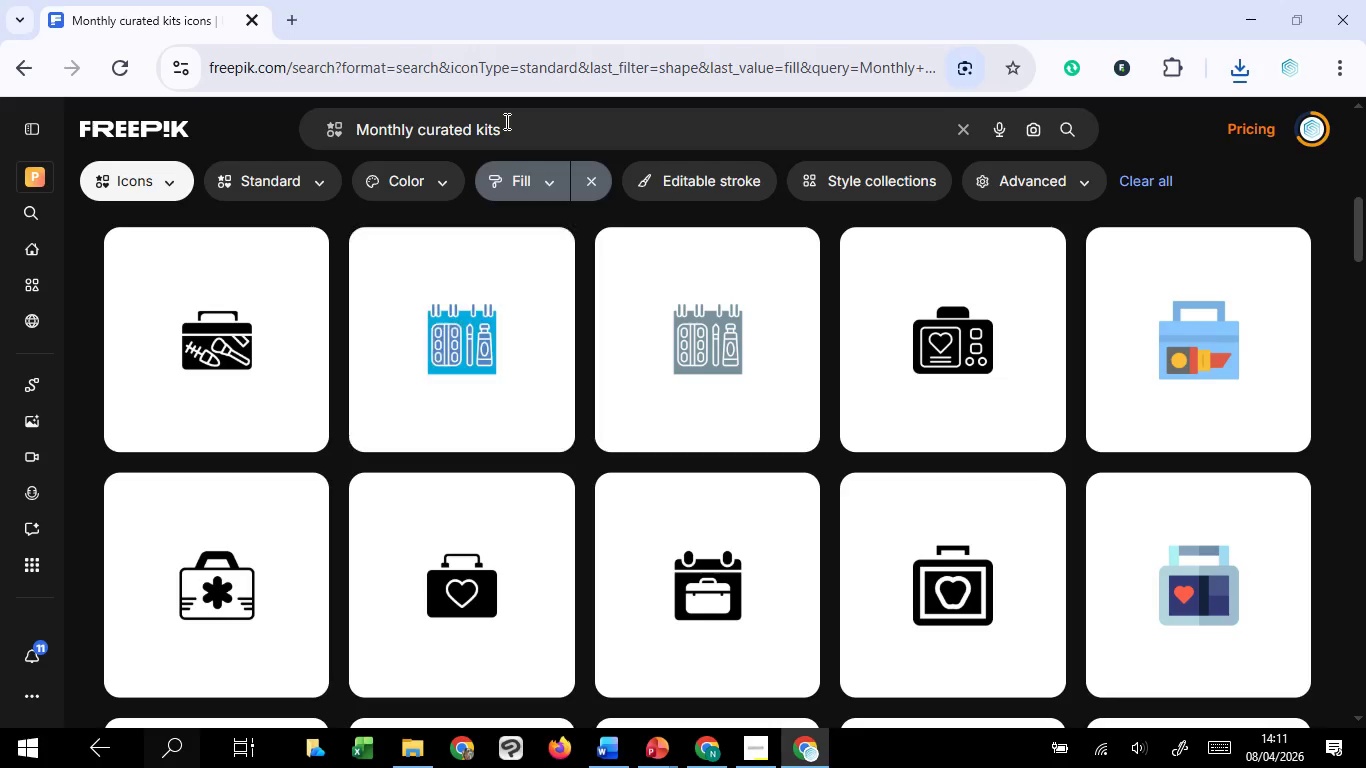 
left_click_drag(start_coordinate=[508, 120], to_coordinate=[296, 113])
 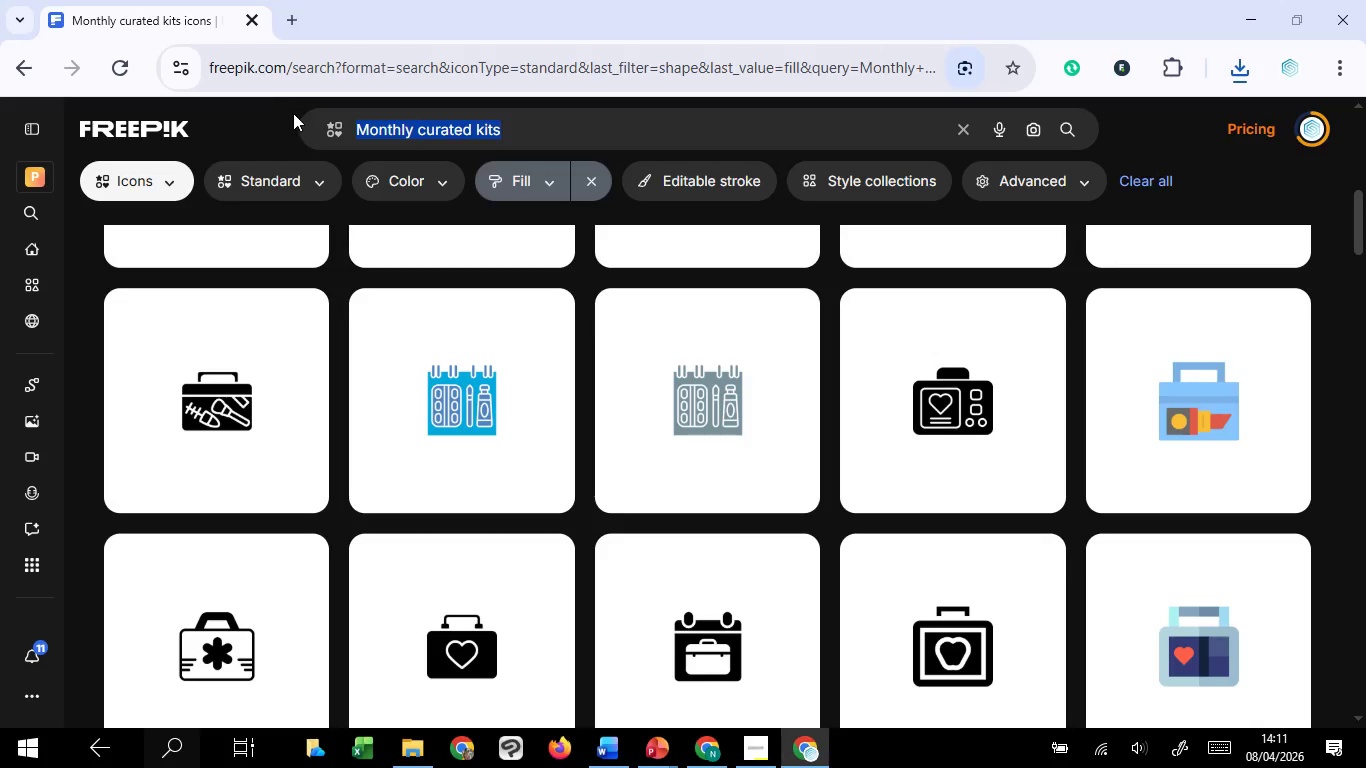 
key(Control+V)
 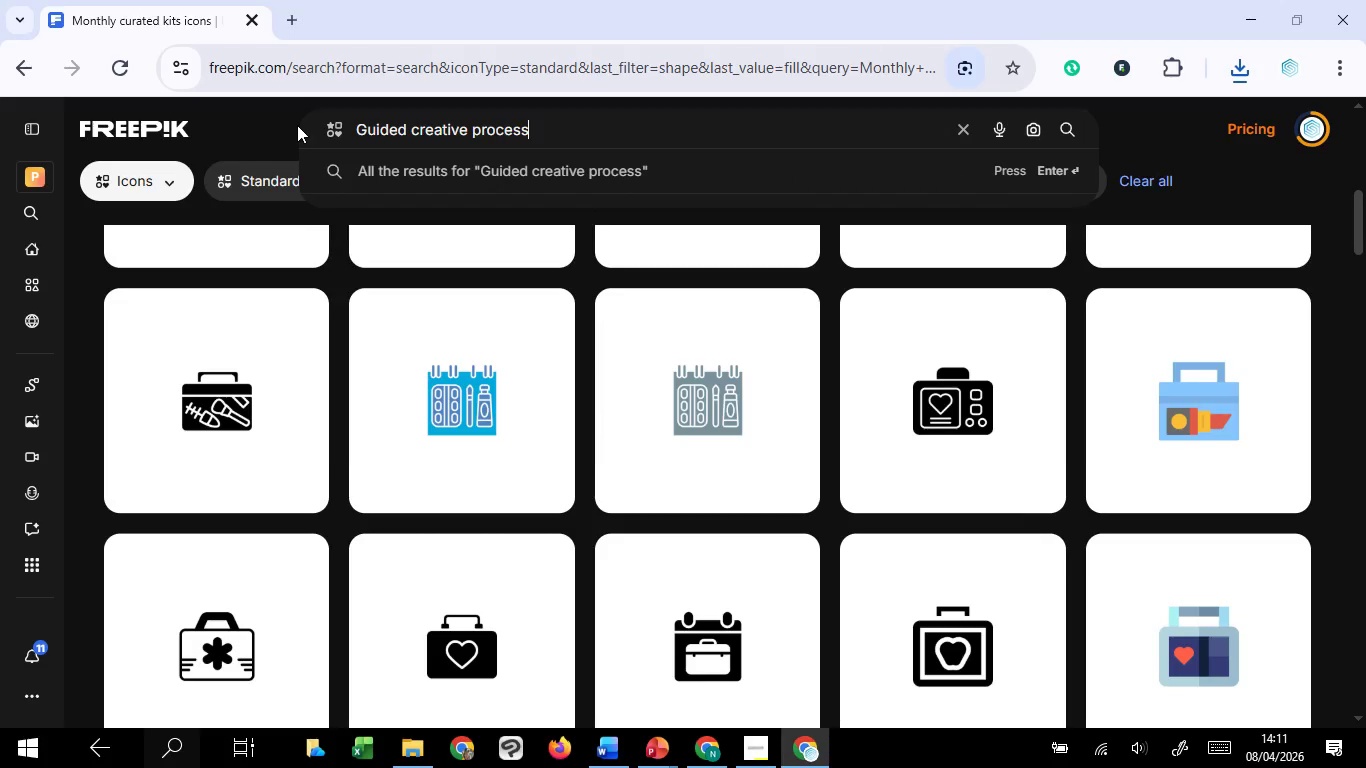 
key(Enter)
 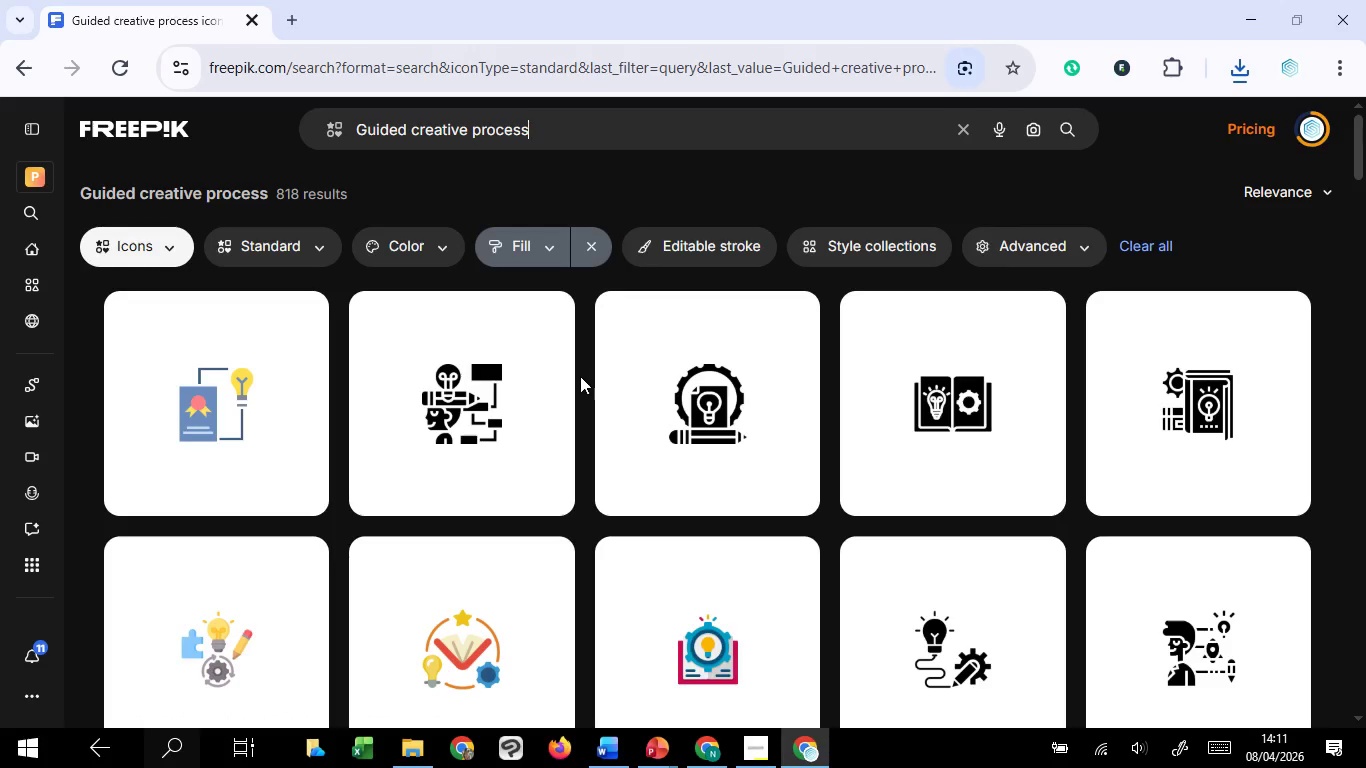 
wait(6.44)
 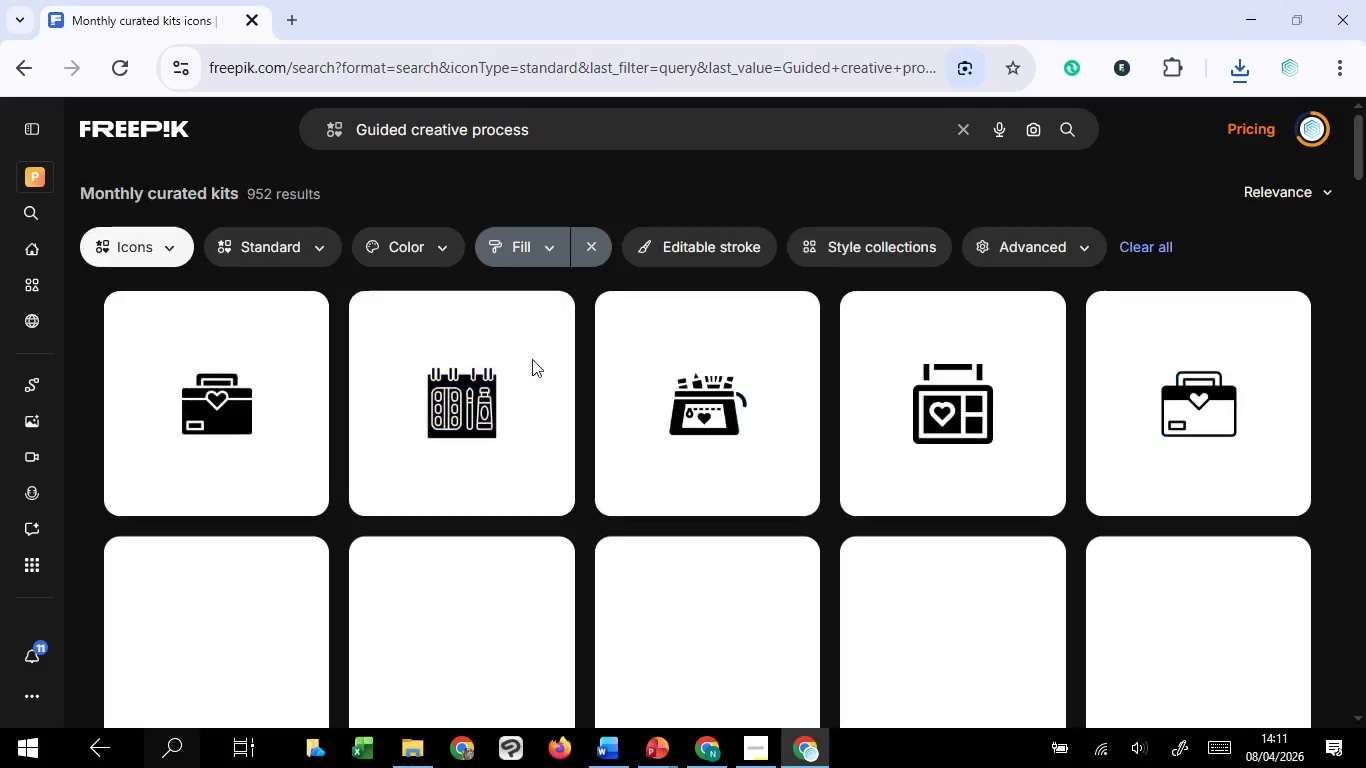 
left_click([1036, 320])
 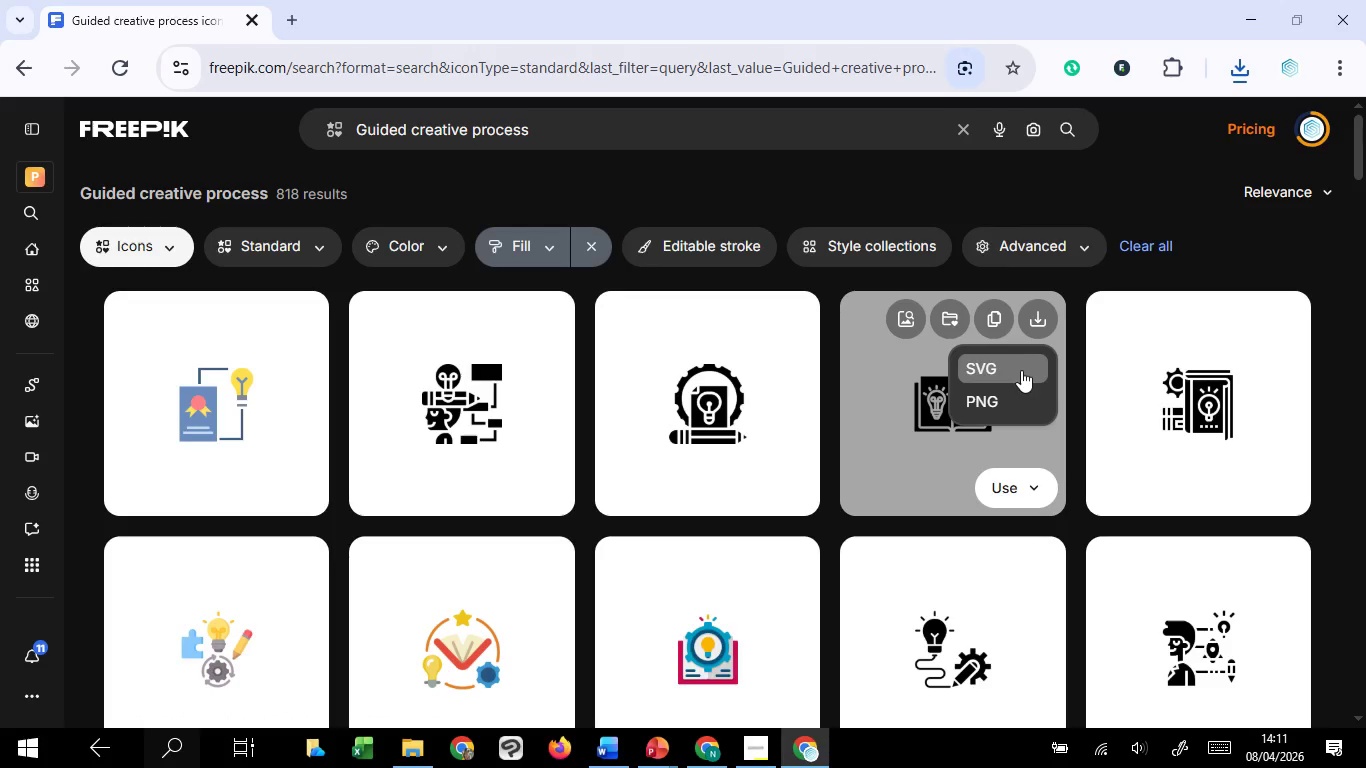 
left_click([1021, 370])
 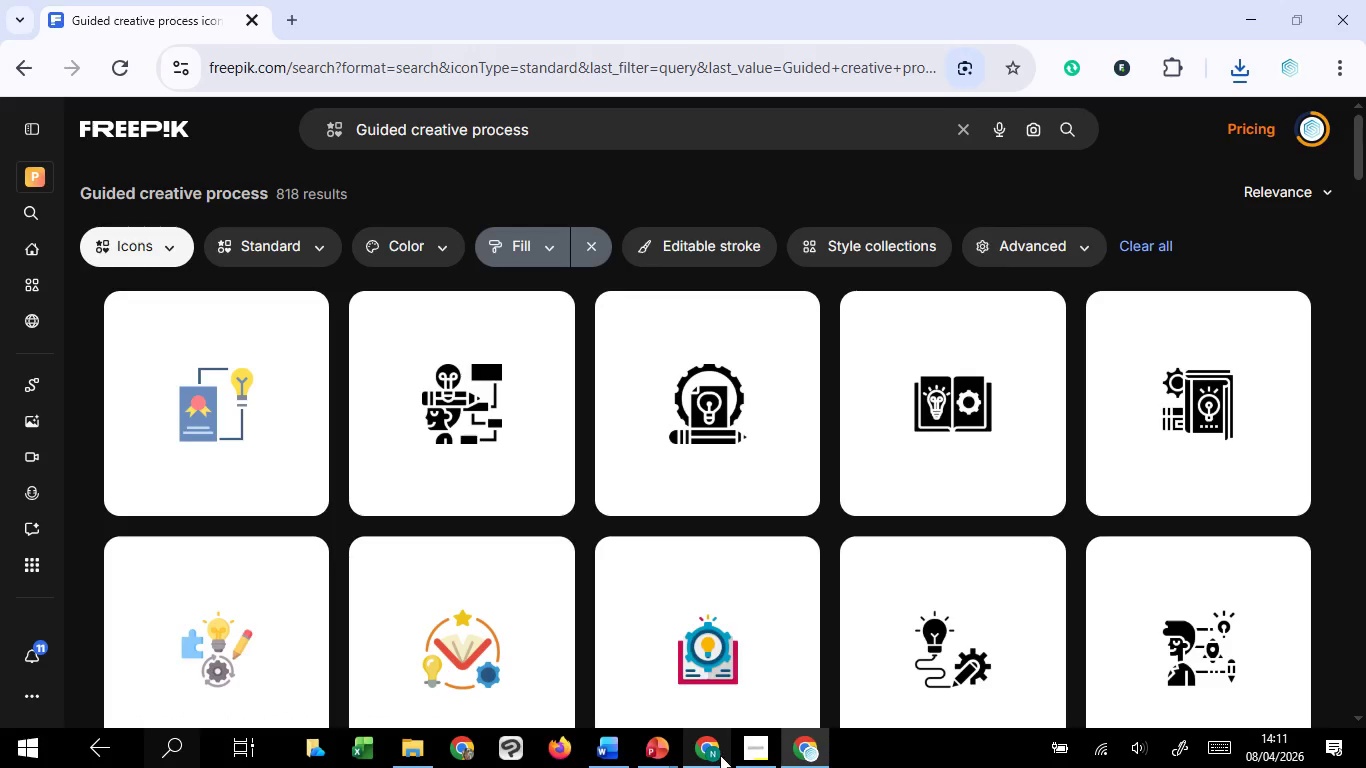 
mouse_move([653, 739])
 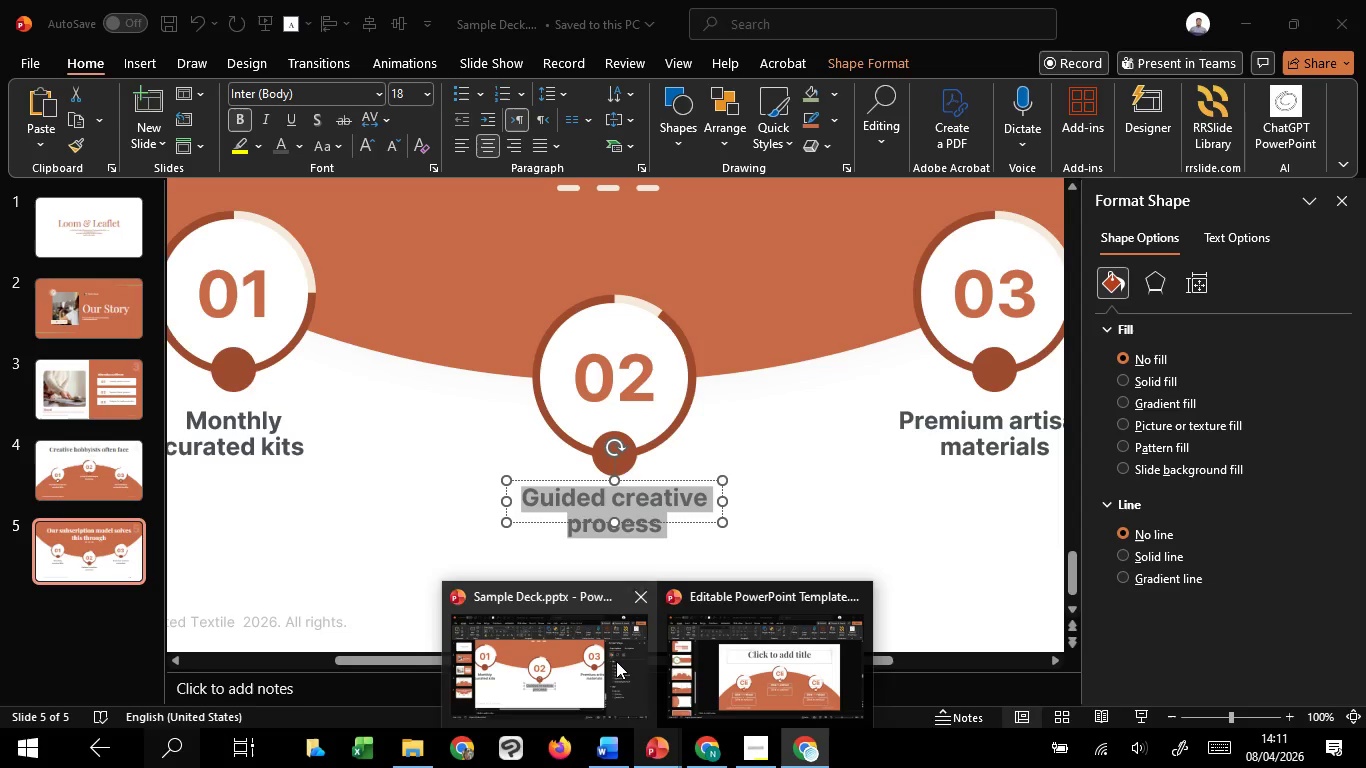 
left_click([616, 661])
 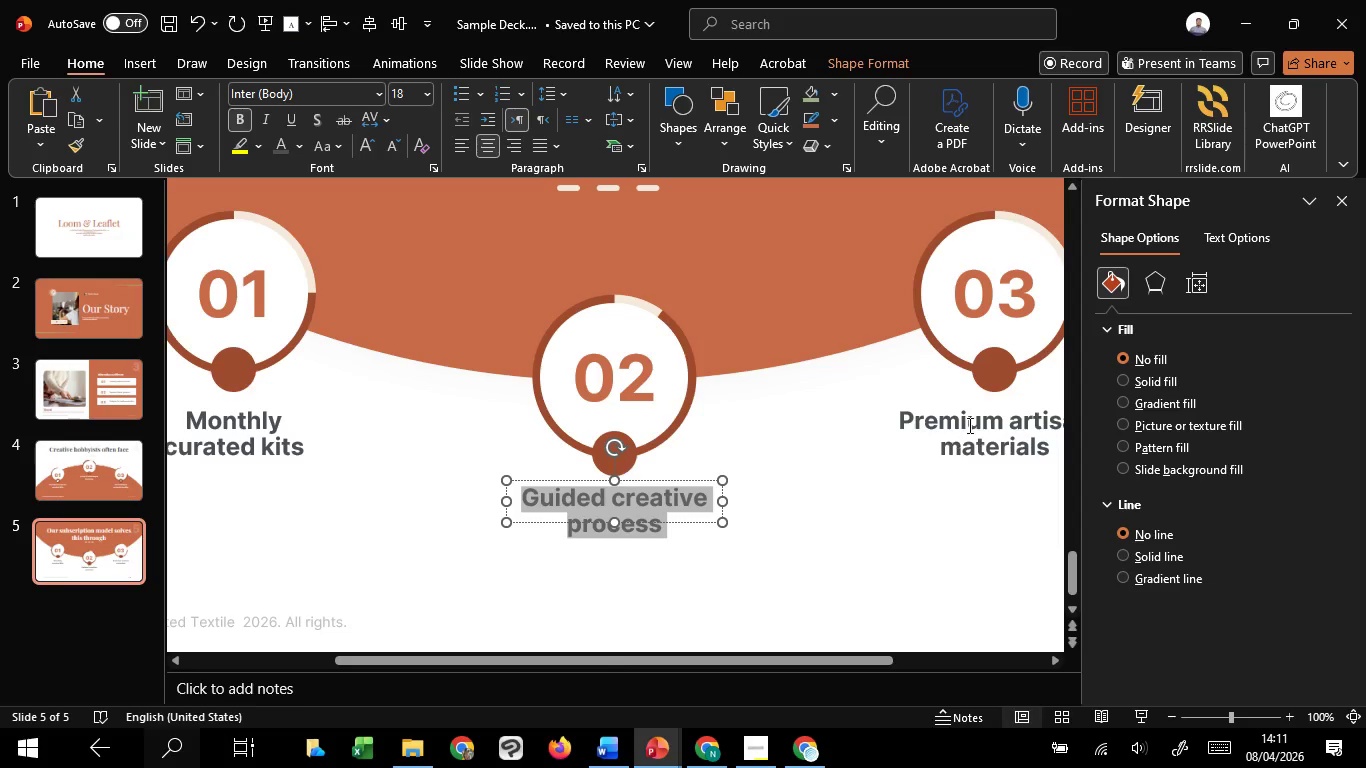 
left_click([969, 425])
 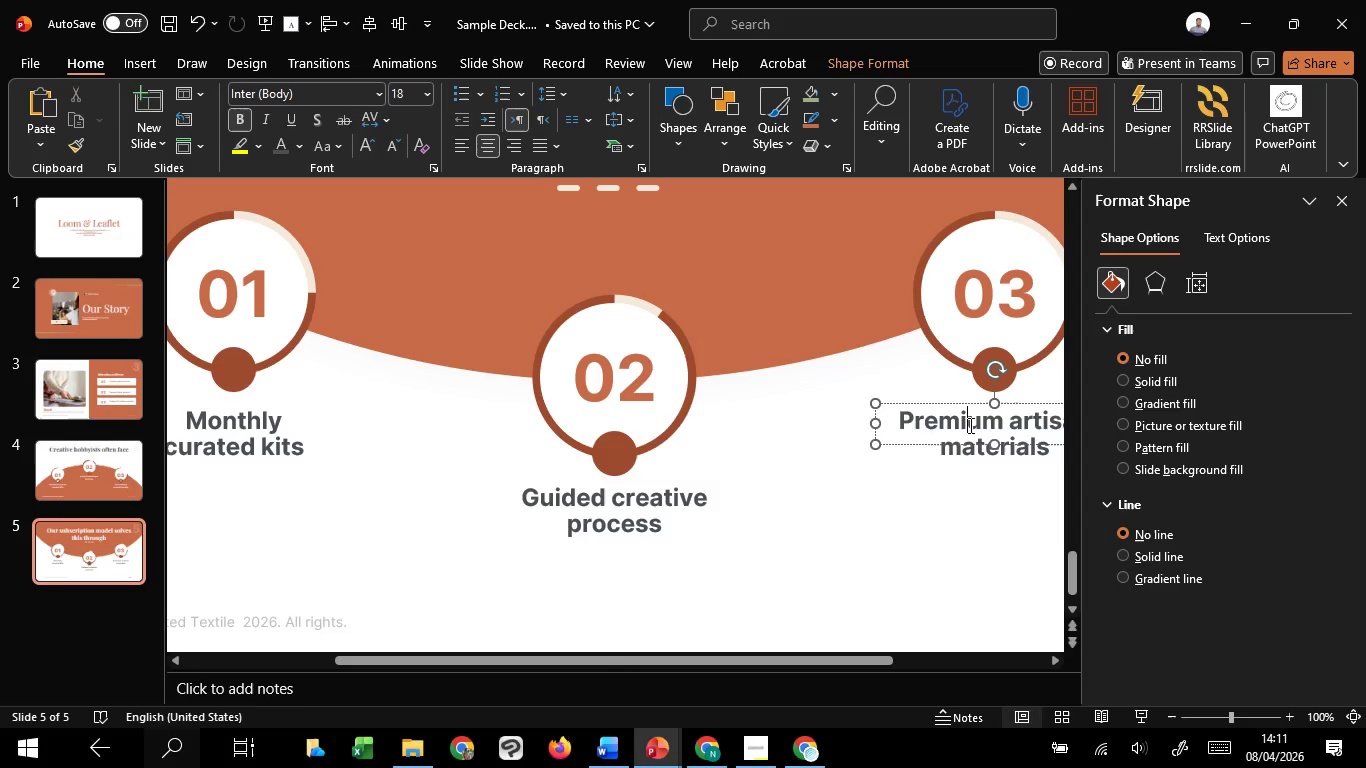 
key(Control+A)
 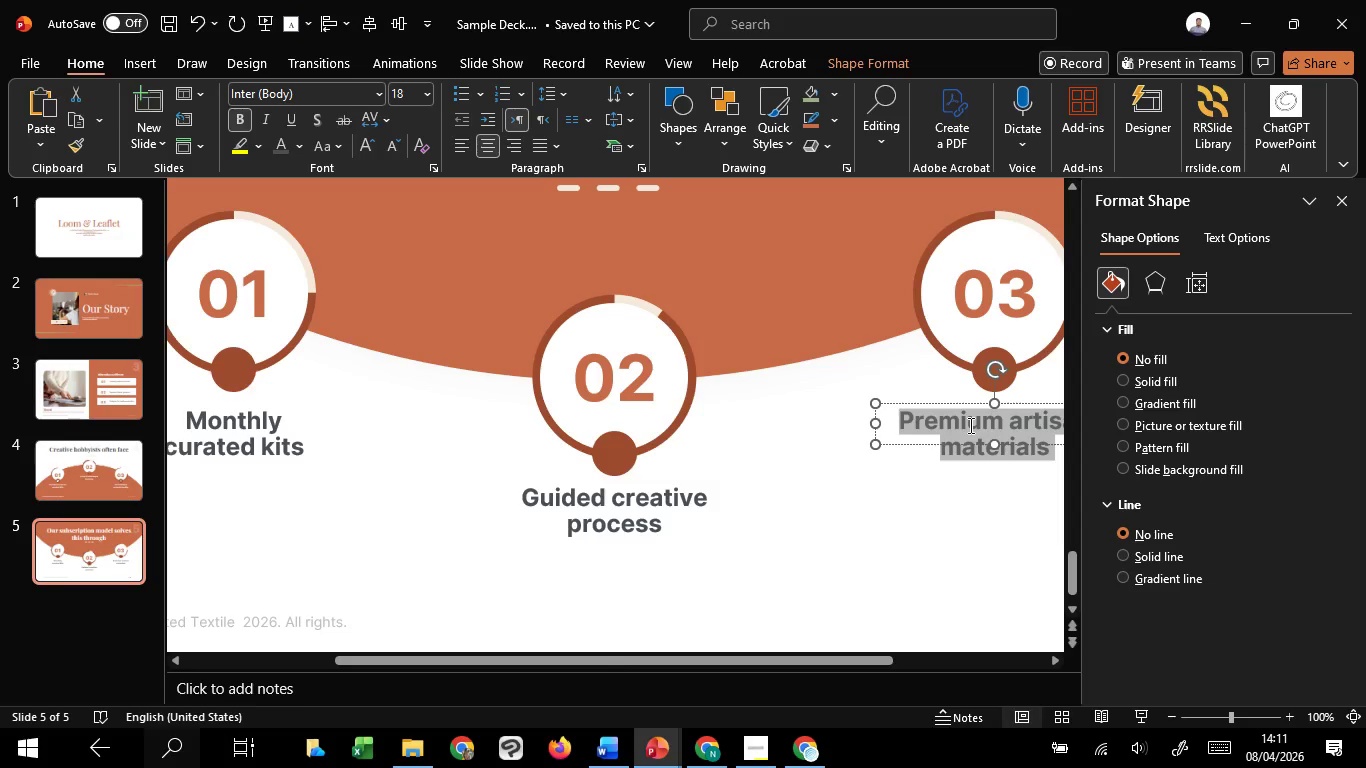 
key(Control+C)
 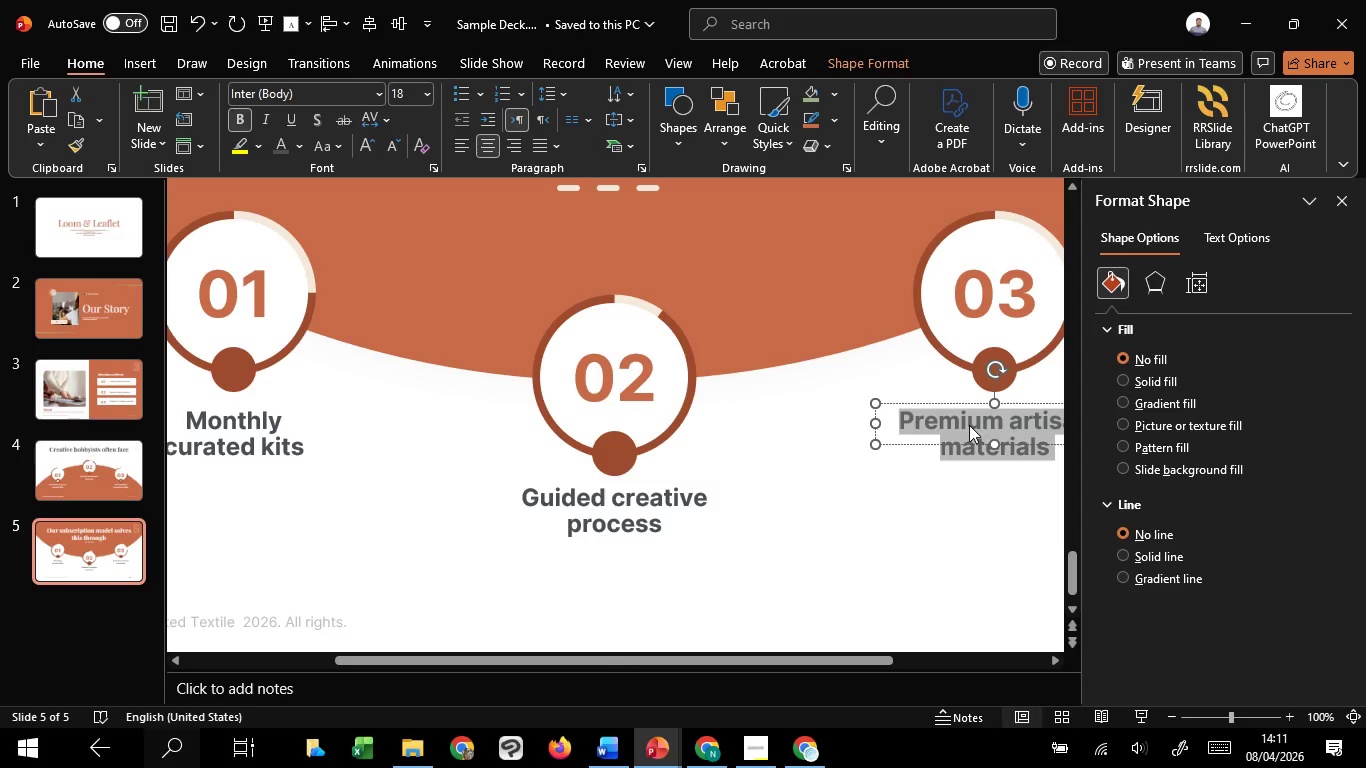 
key(Control+C)
 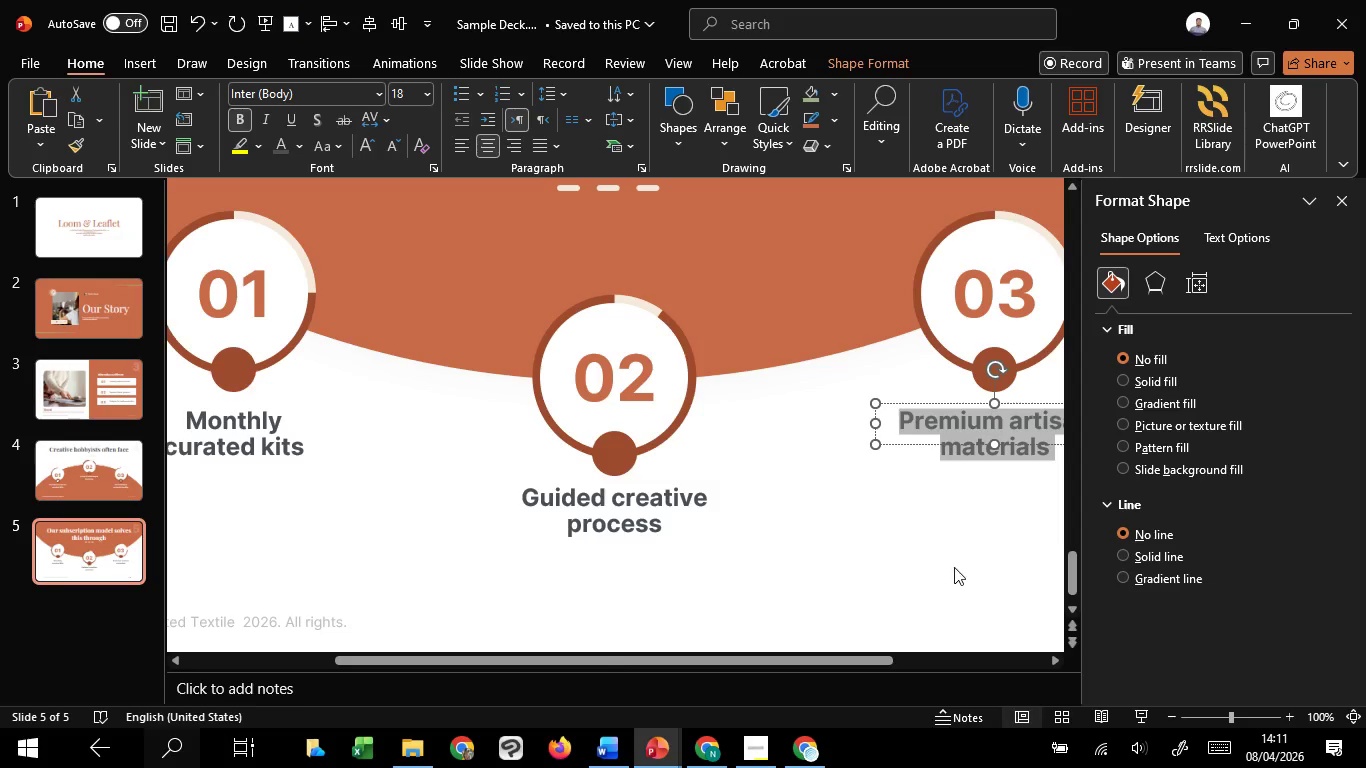 
key(Control+C)
 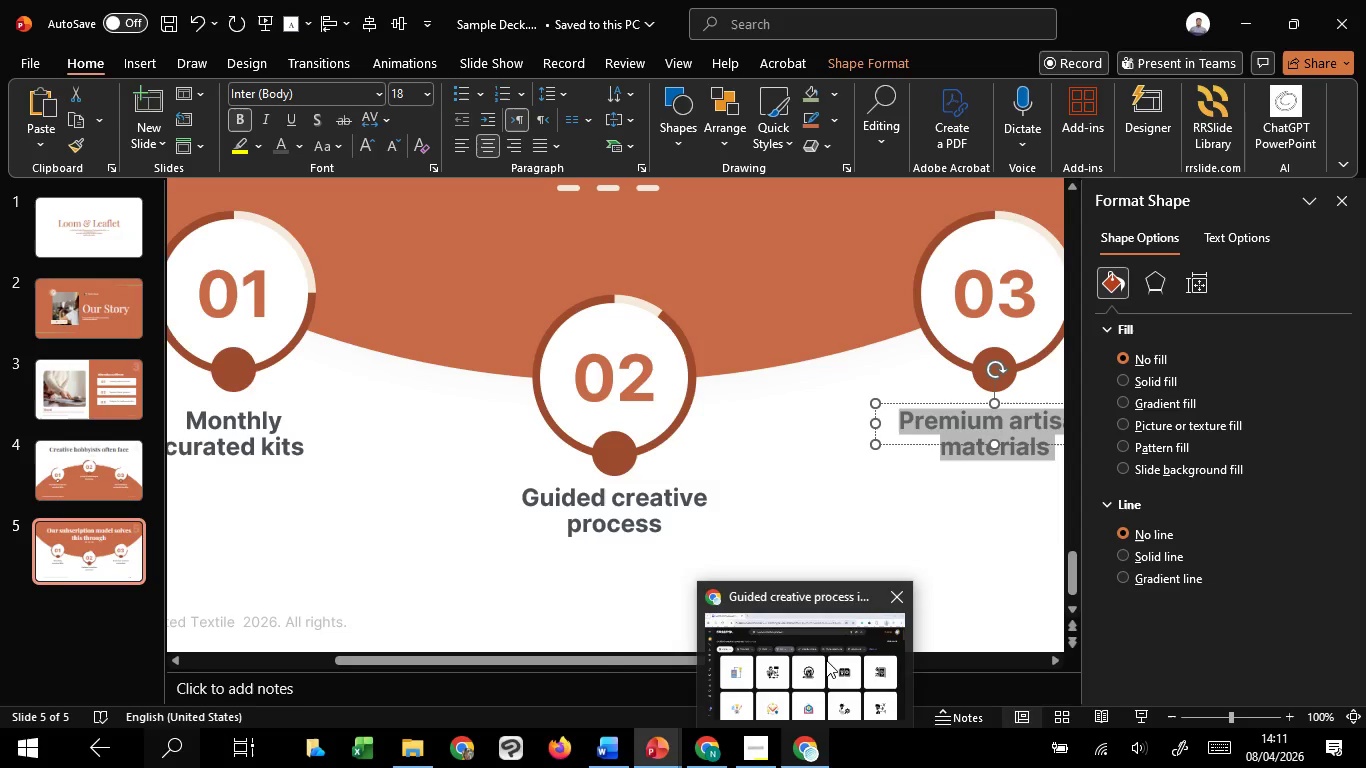 
left_click([826, 660])
 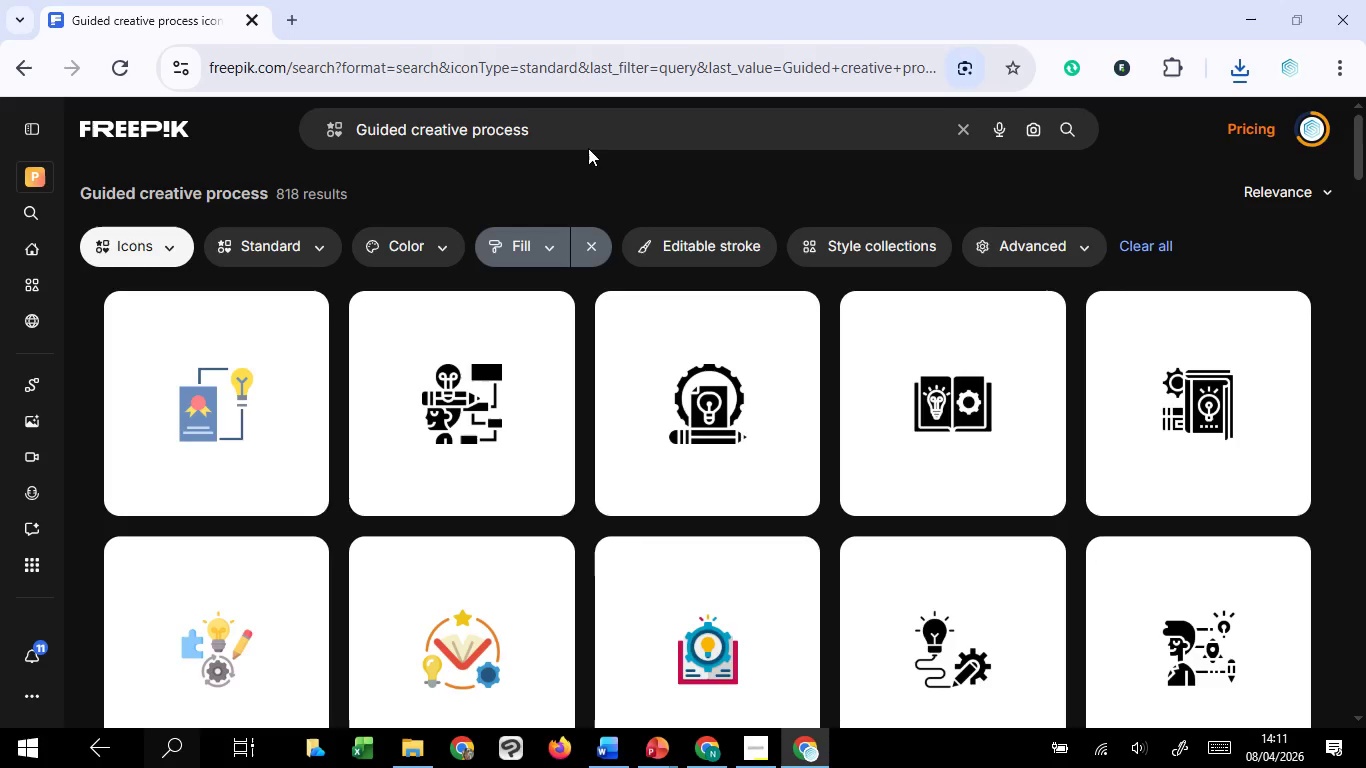 
left_click_drag(start_coordinate=[584, 128], to_coordinate=[320, 146])
 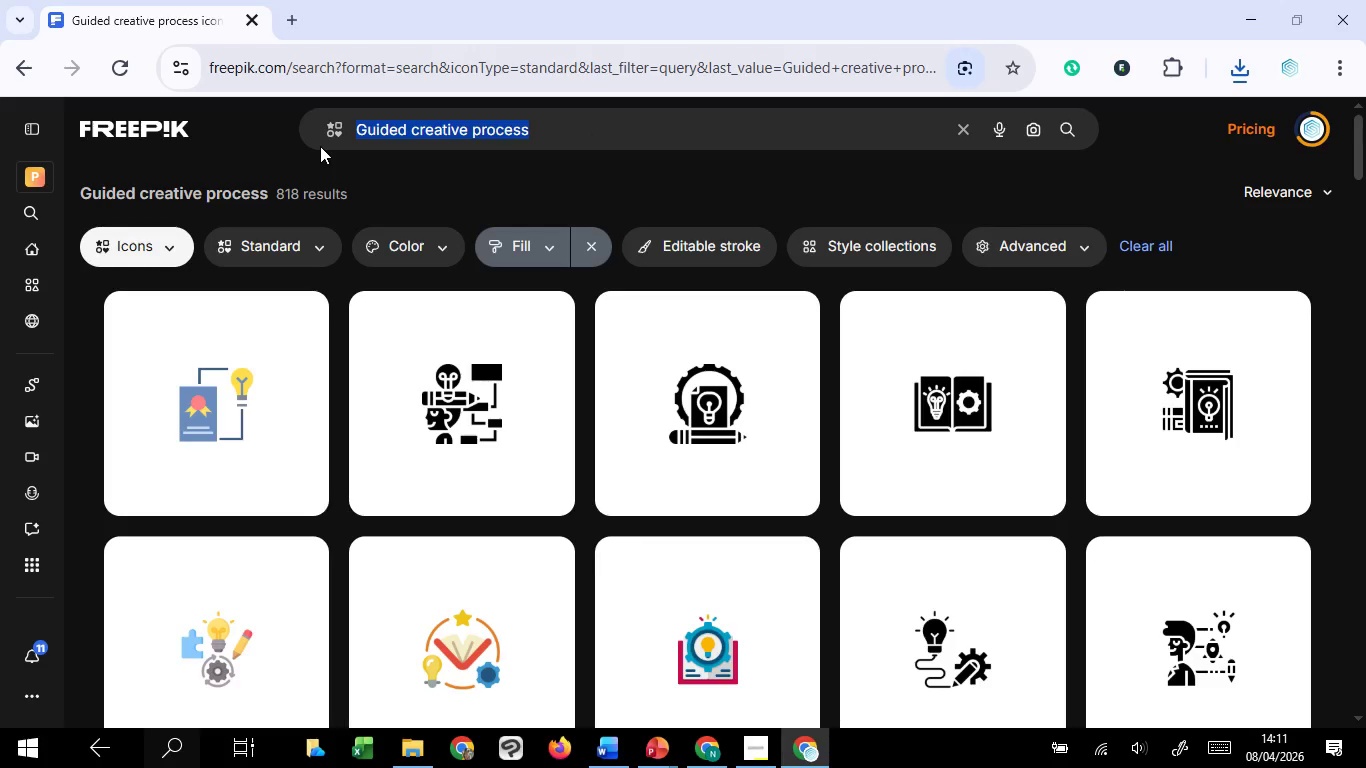 
key(Control+V)
 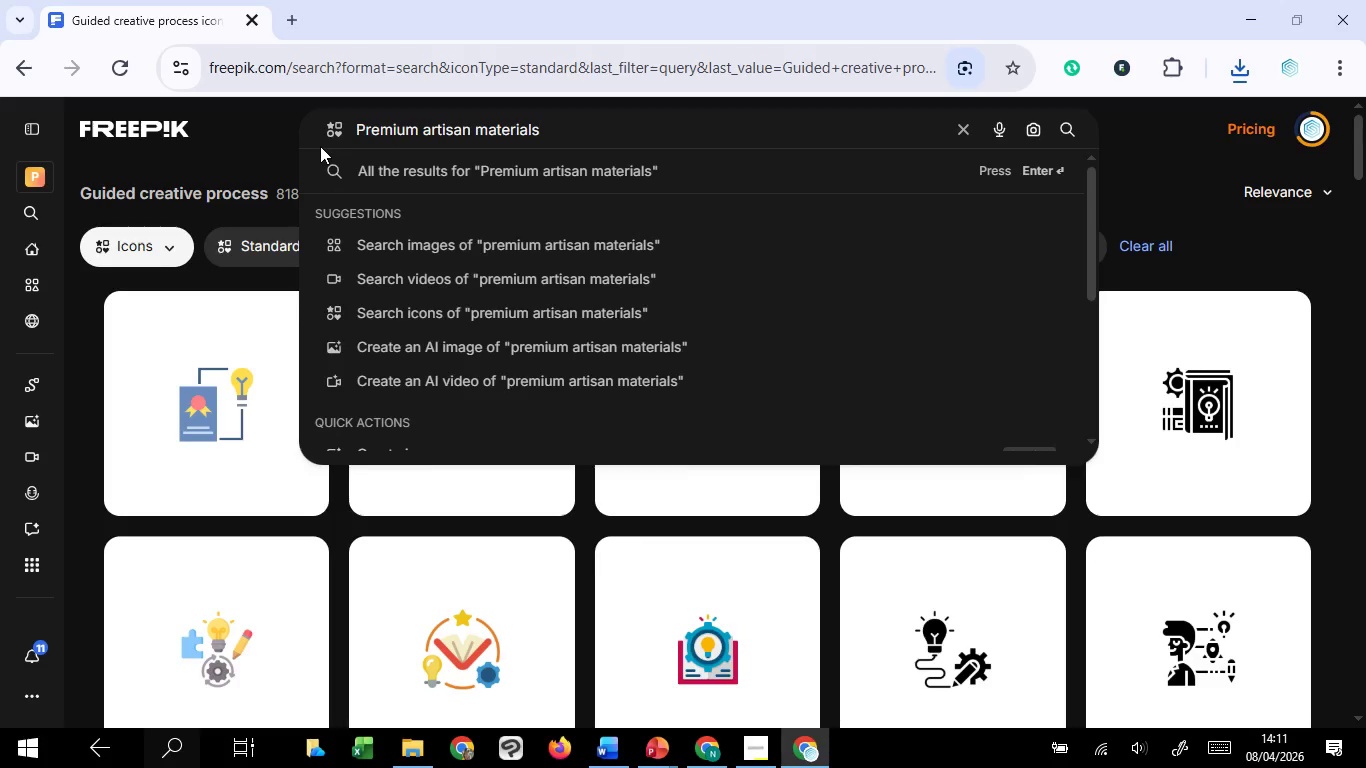 
key(Enter)
 